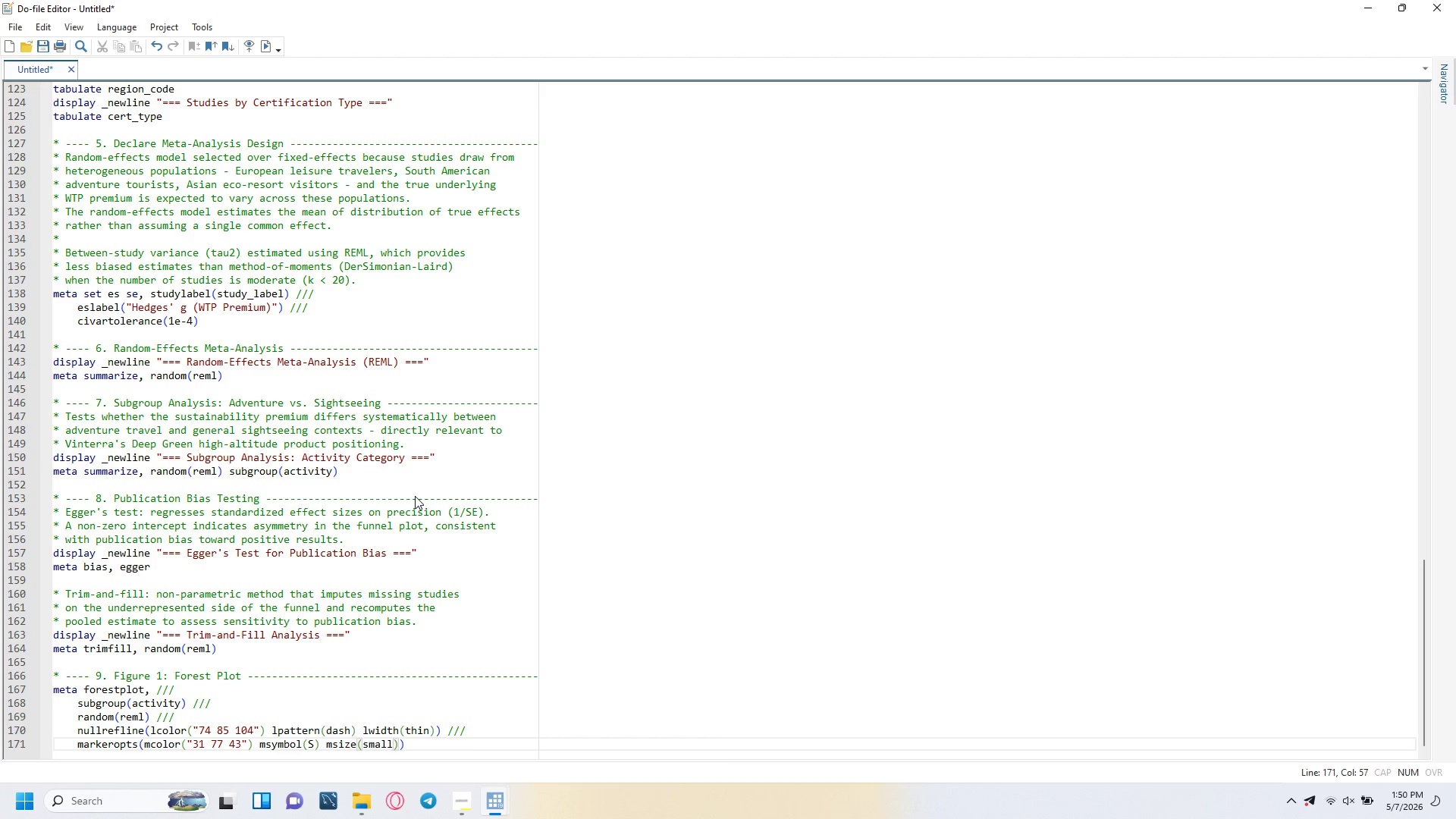 
key(ArrowRight)
 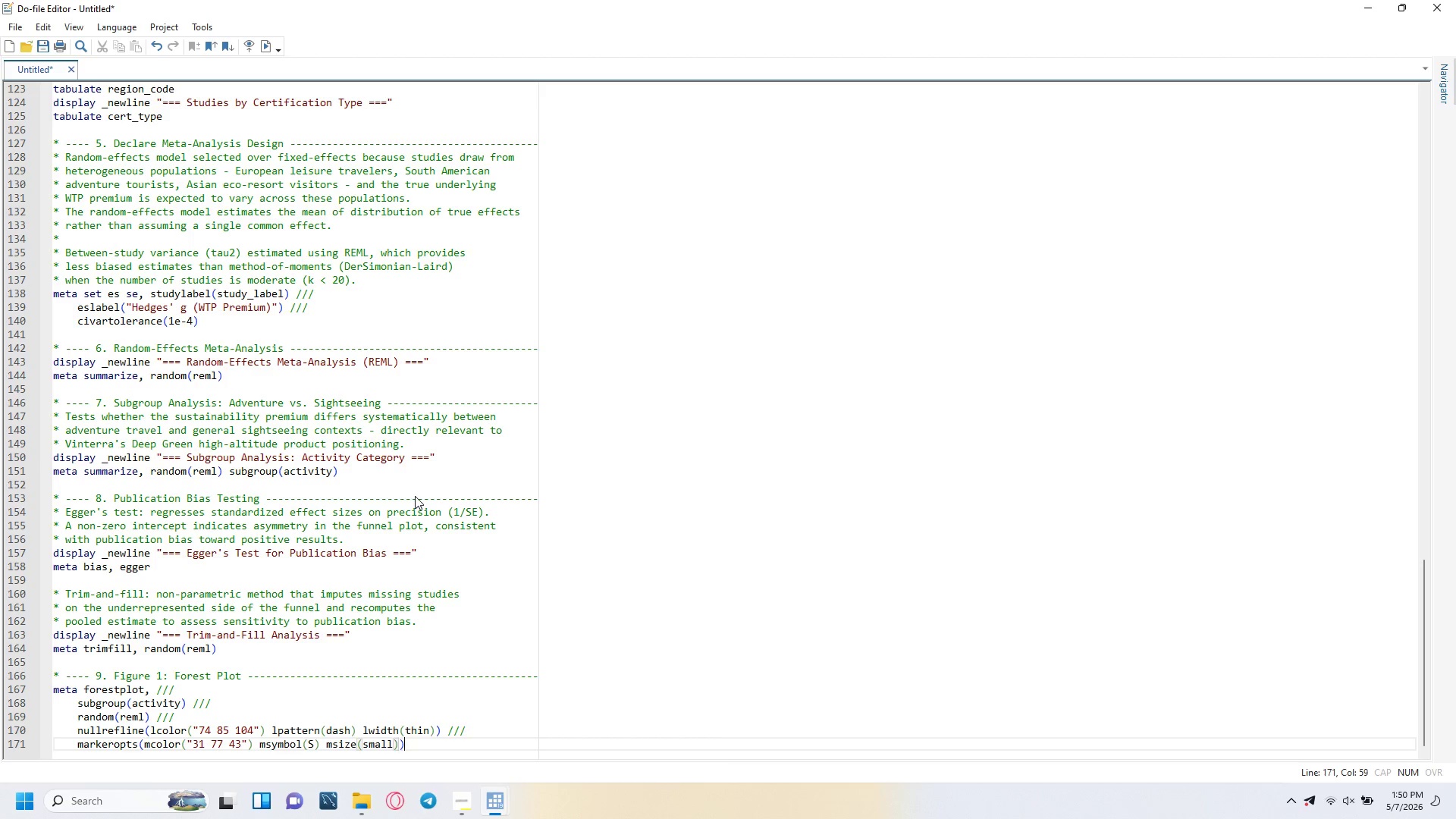 
key(ArrowRight)
 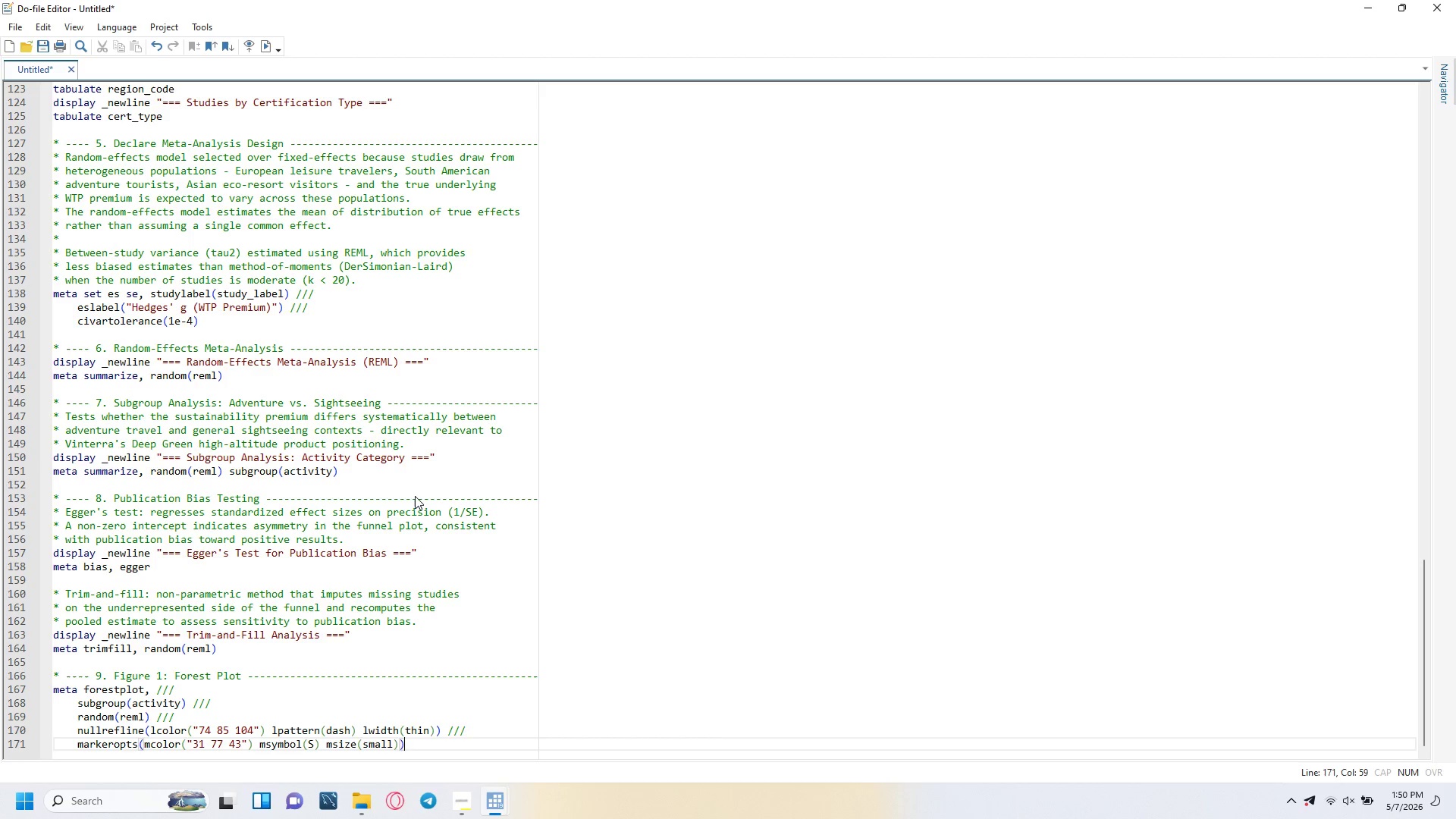 
key(Space)
 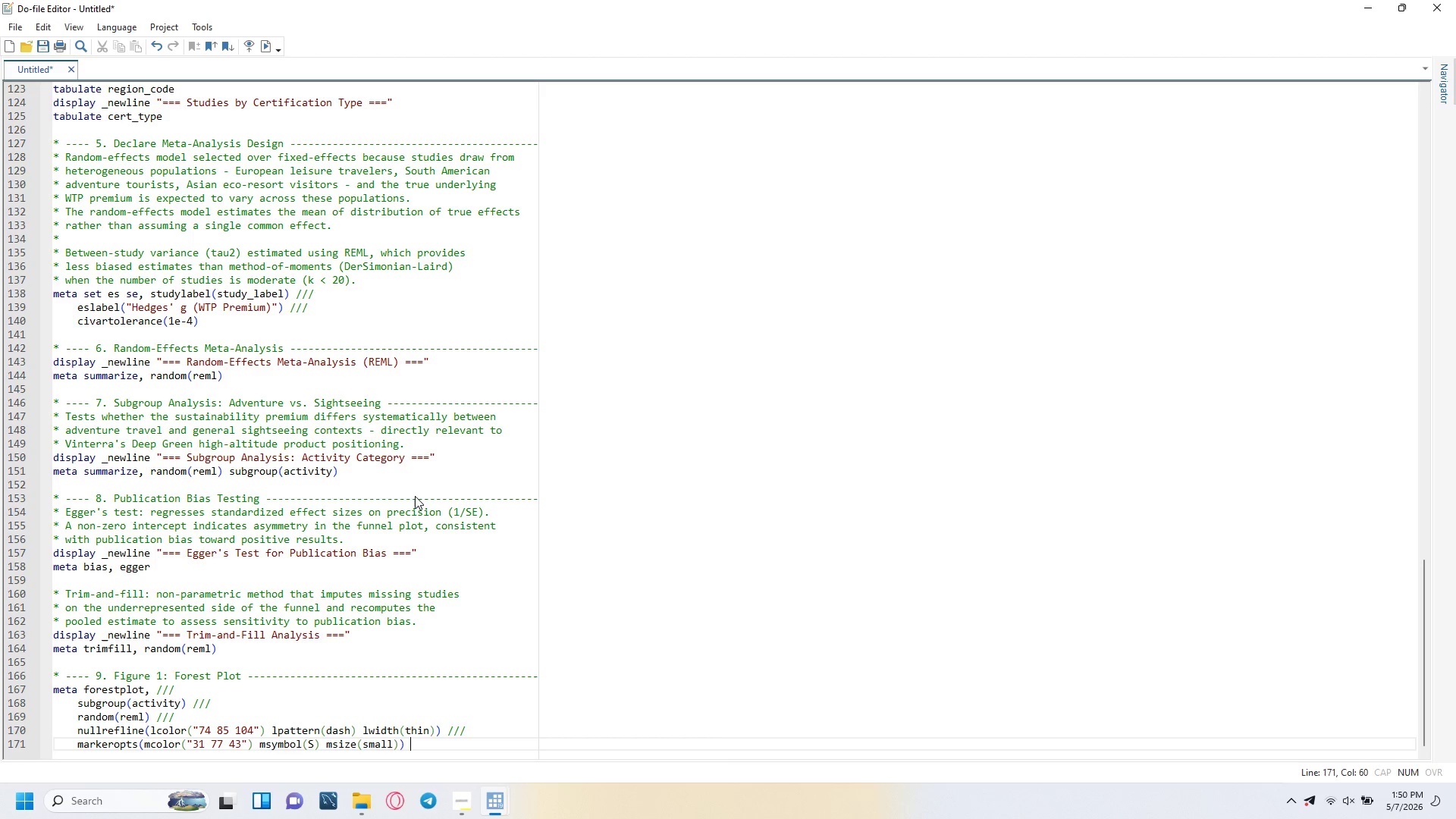 
key(Slash)
 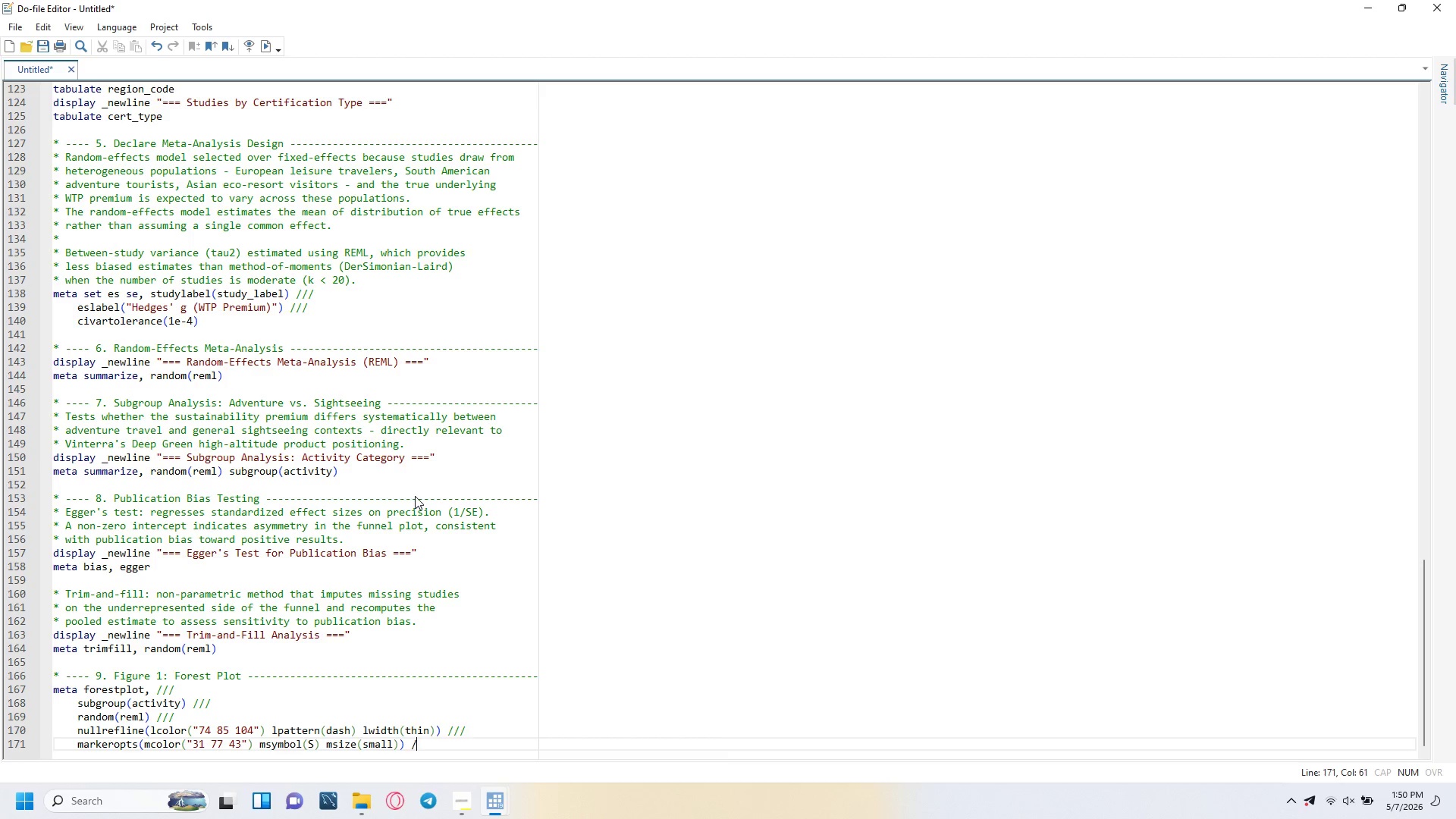 
key(Slash)
 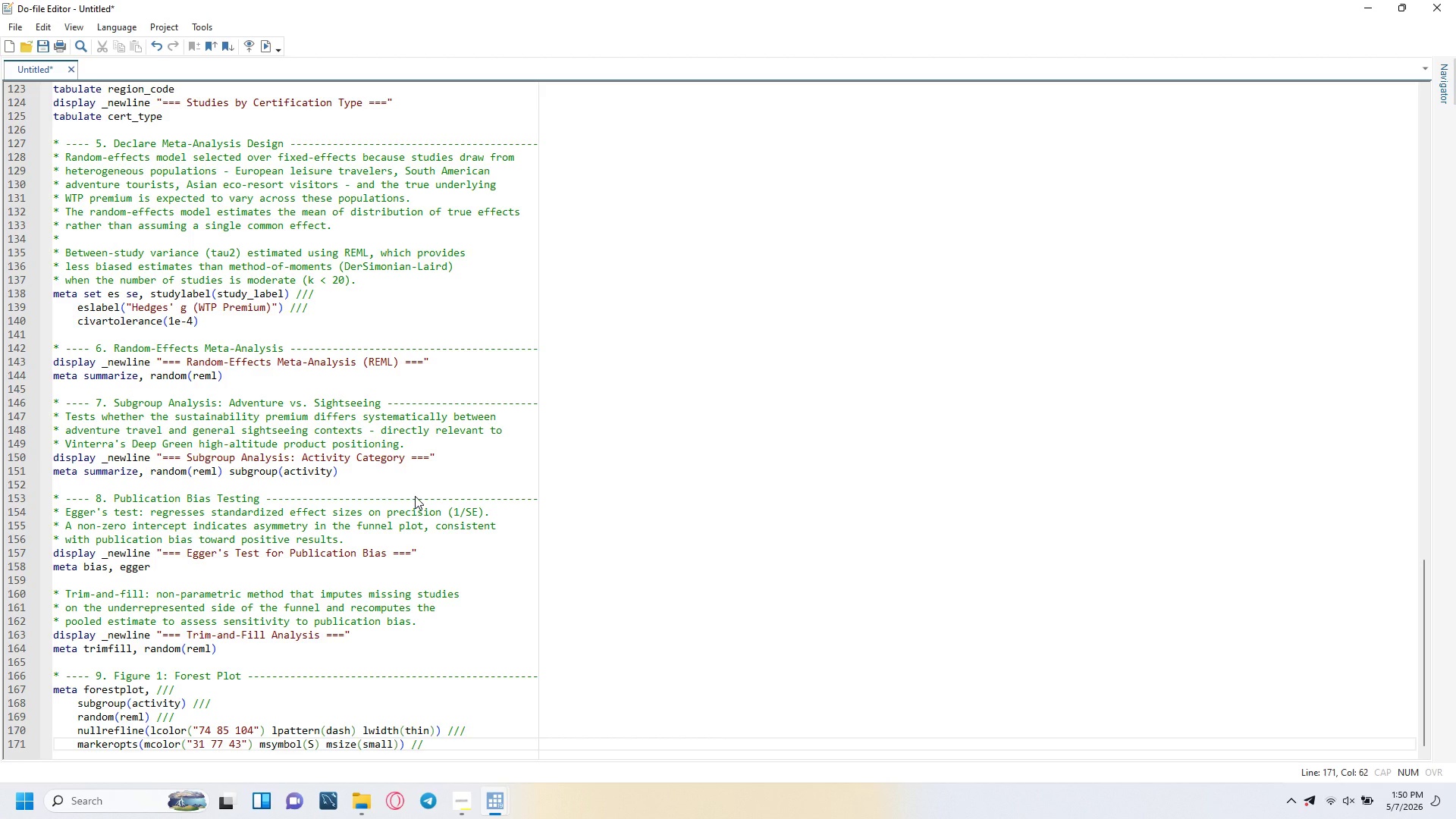 
key(Slash)
 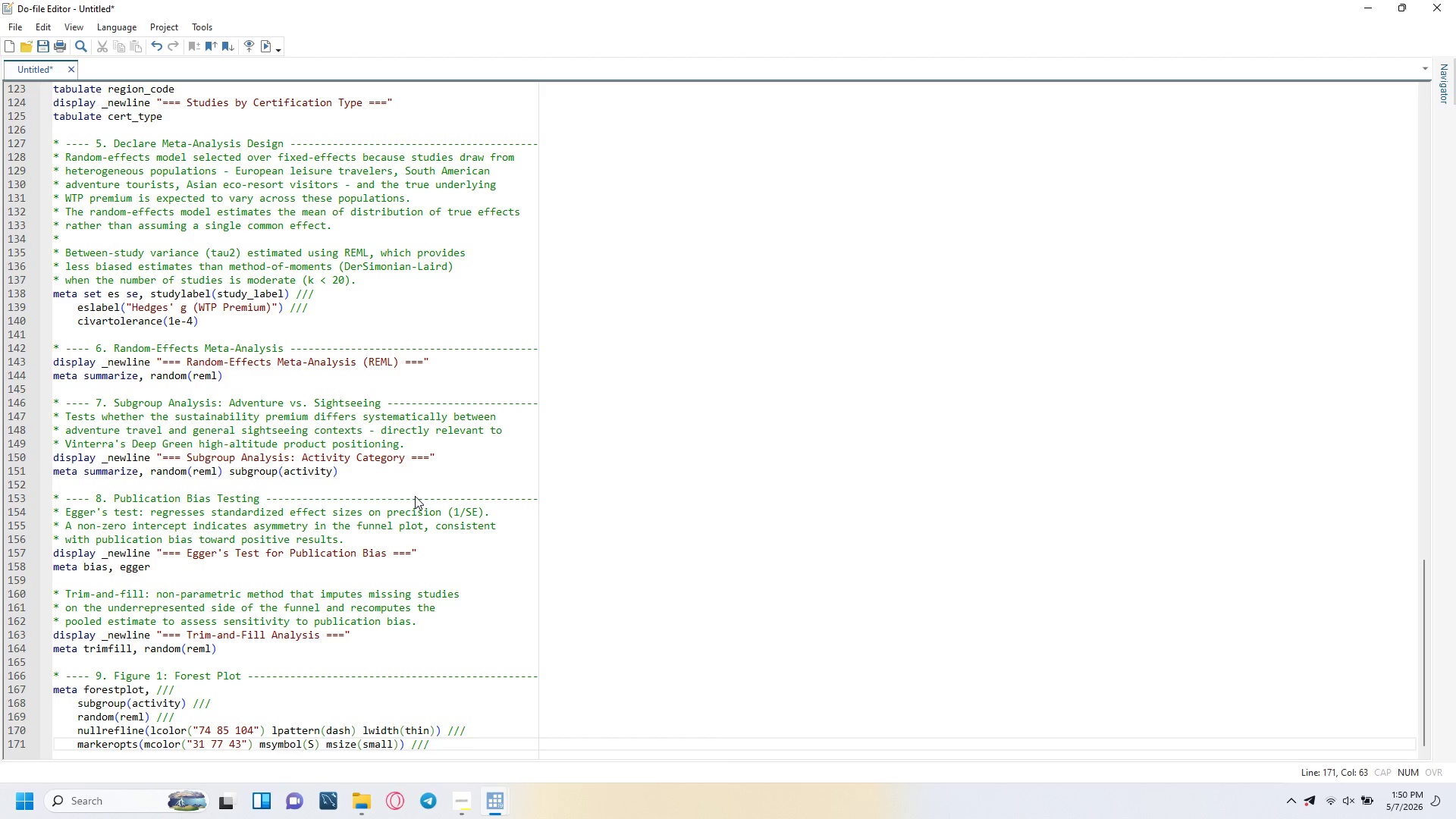 
key(Enter)
 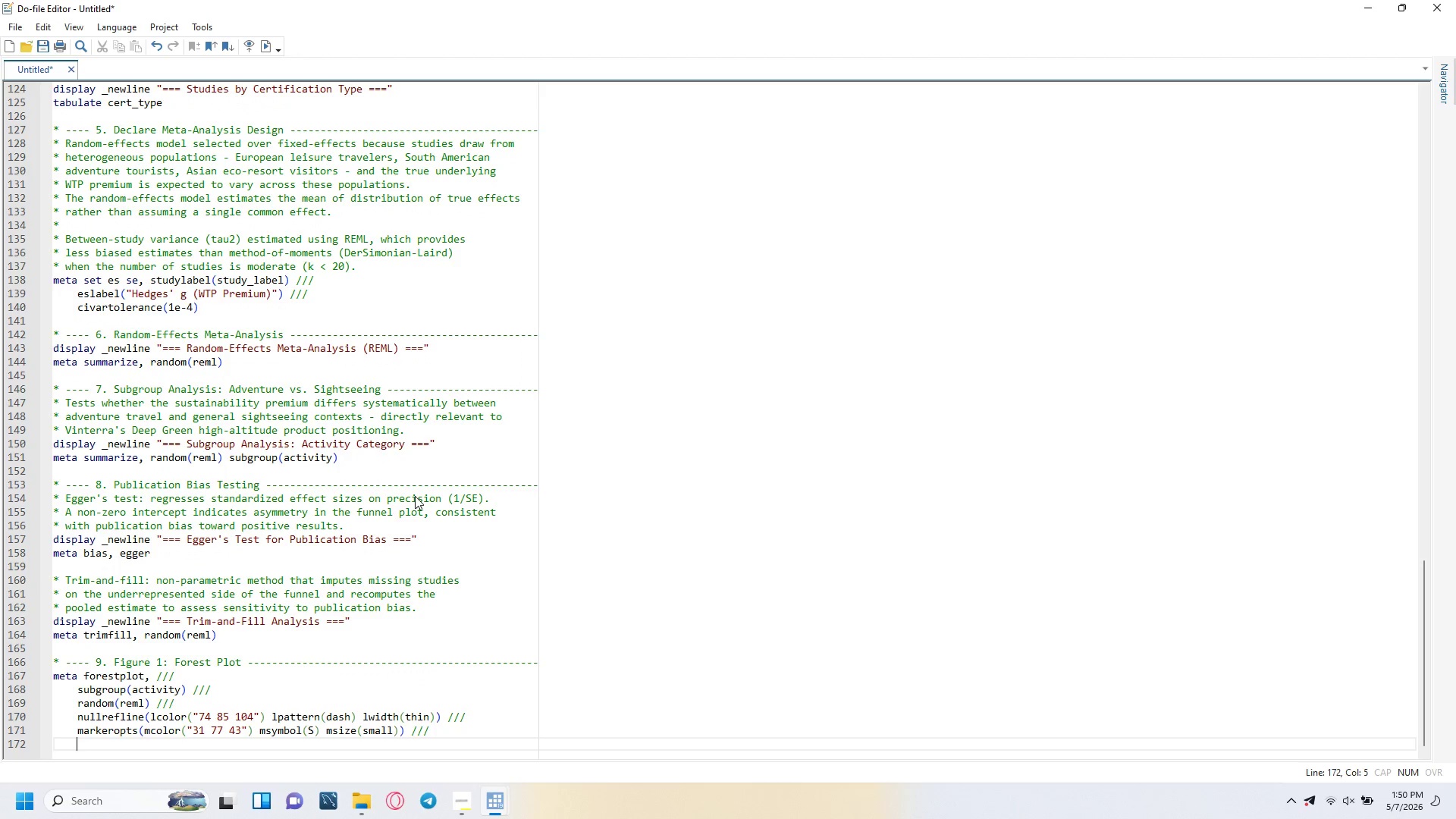 
type(ciopts(lcolor9"31 77 43)
 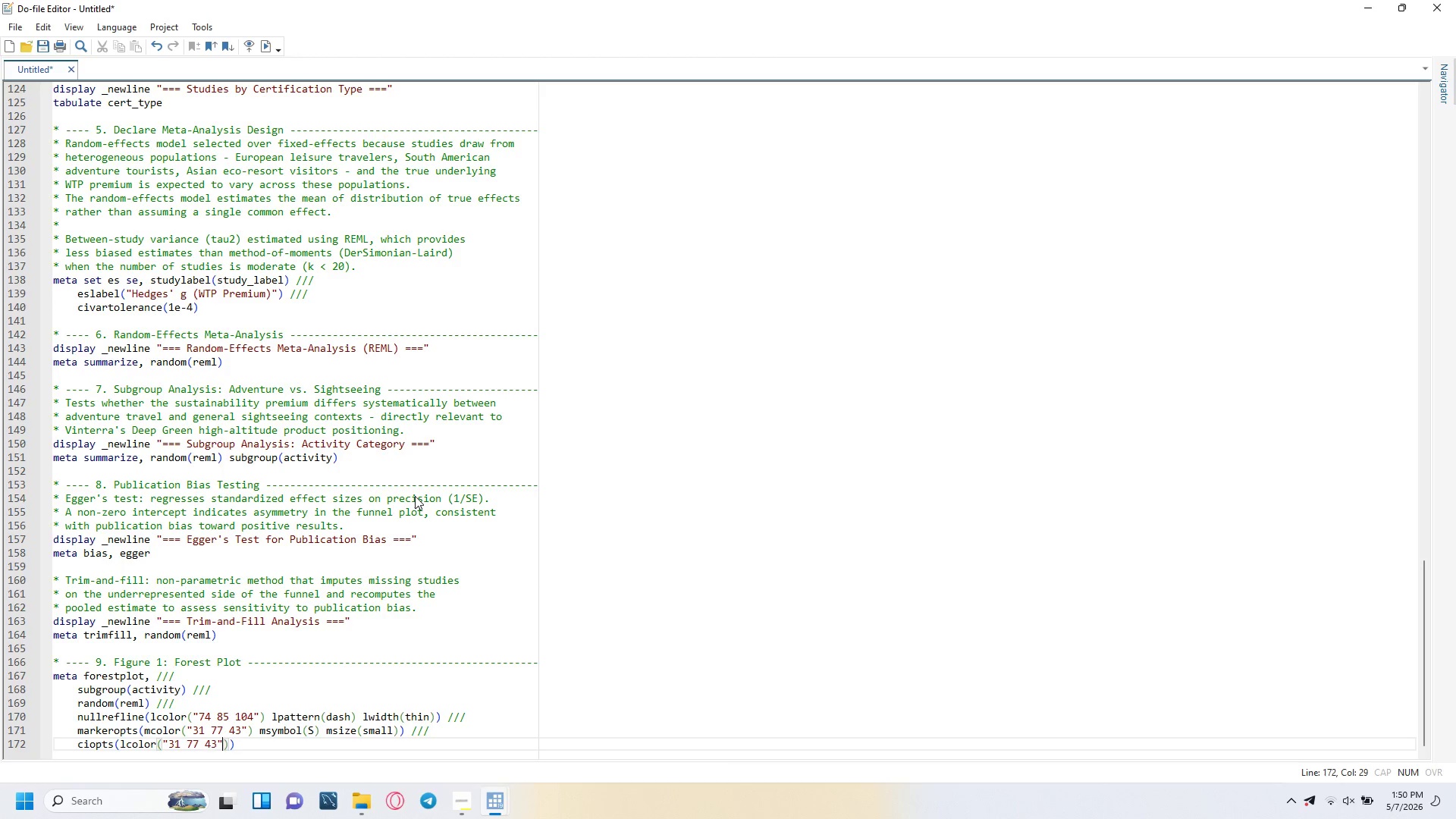 
 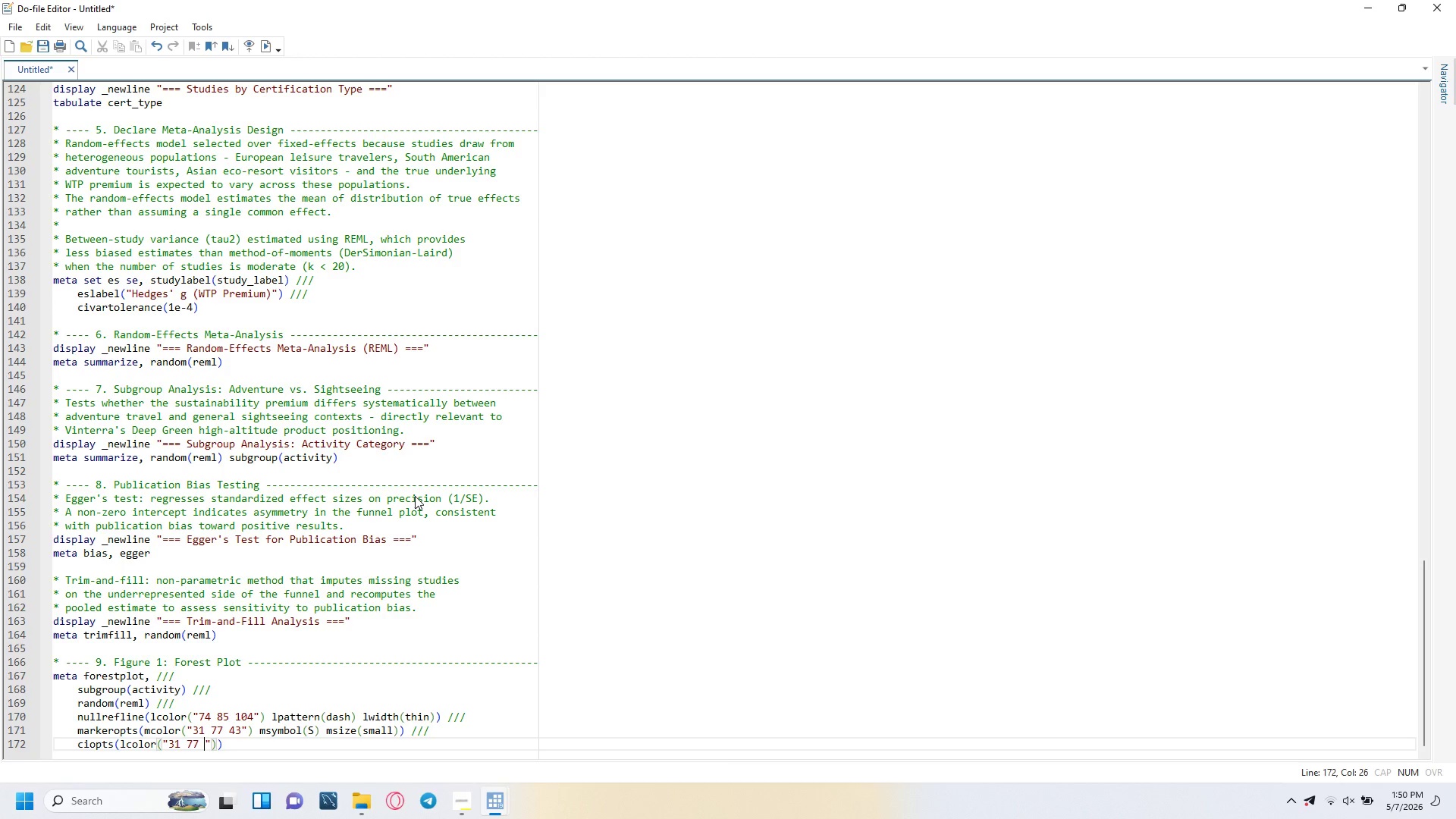 
key(ArrowRight)
 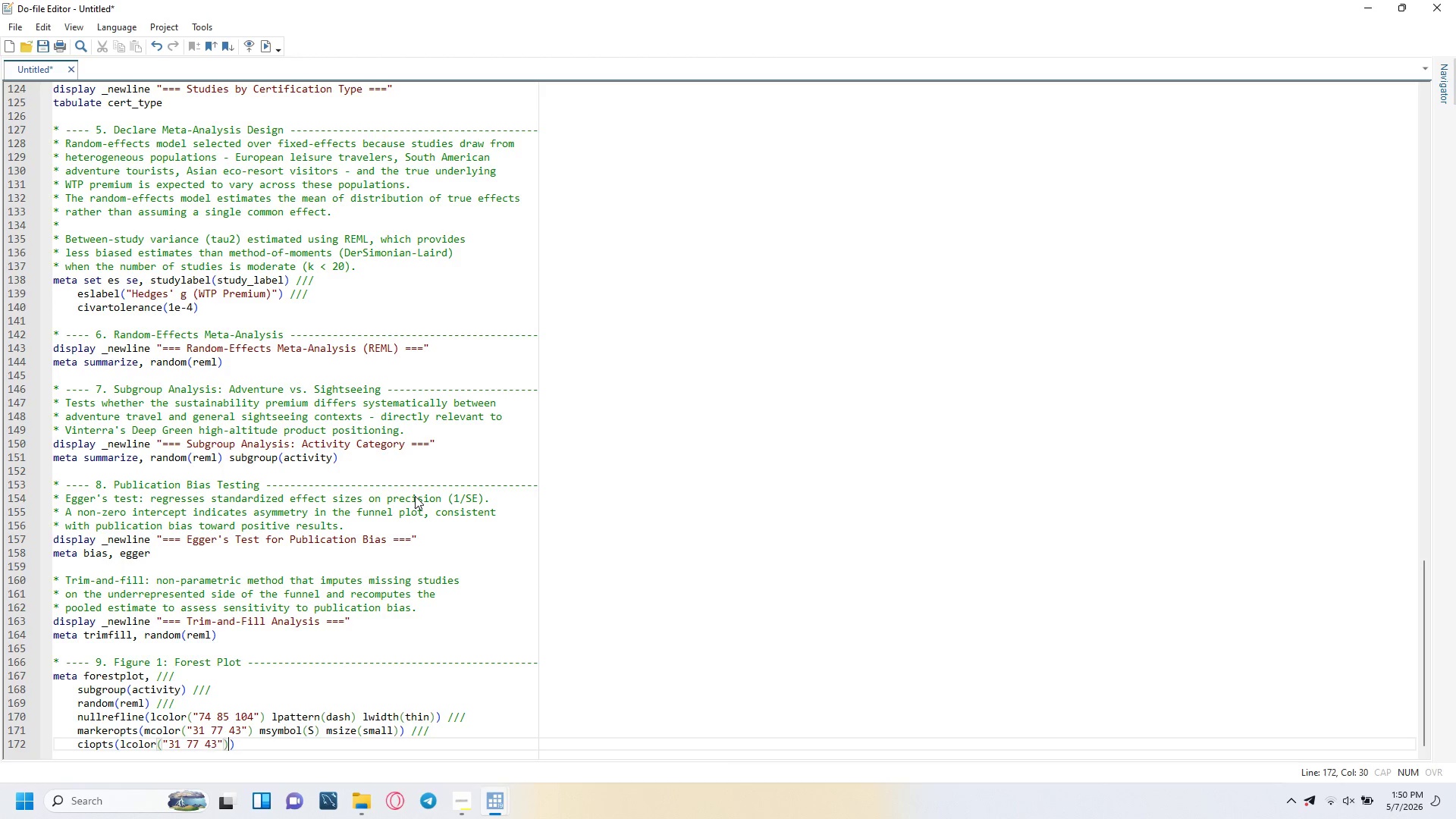 
key(ArrowRight)
 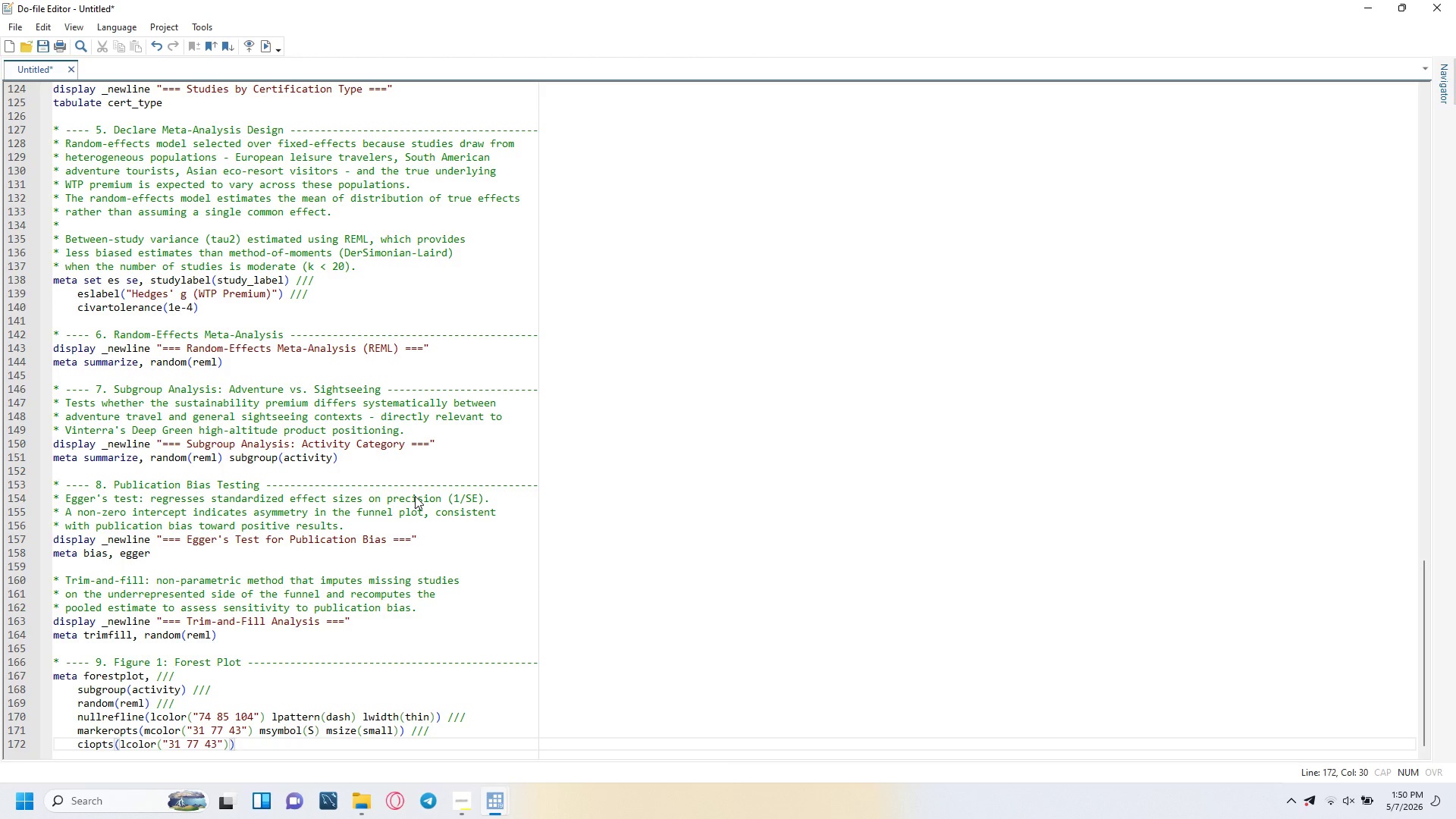 
type( lwidth(medium)
 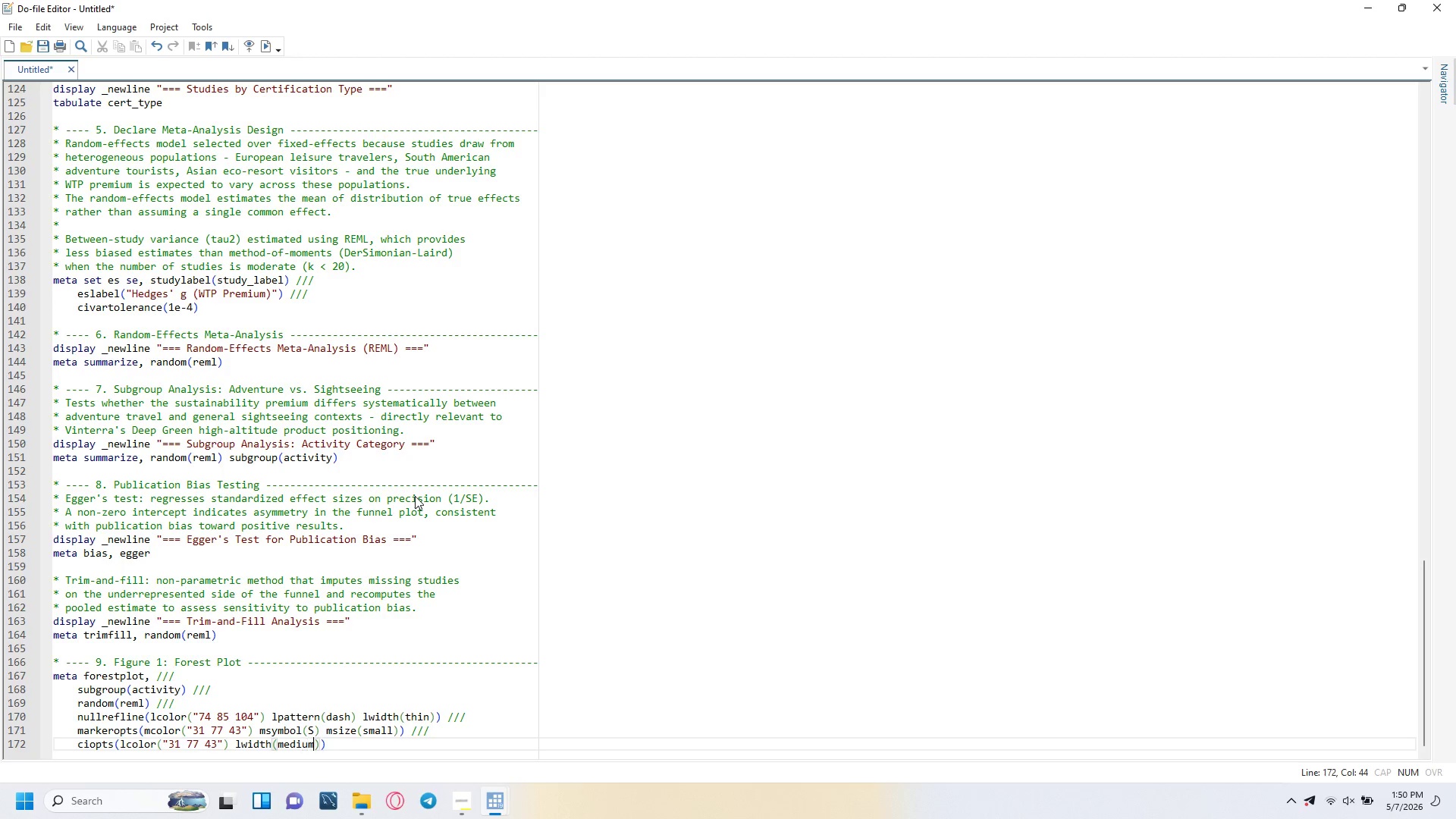 
key(ArrowRight)
 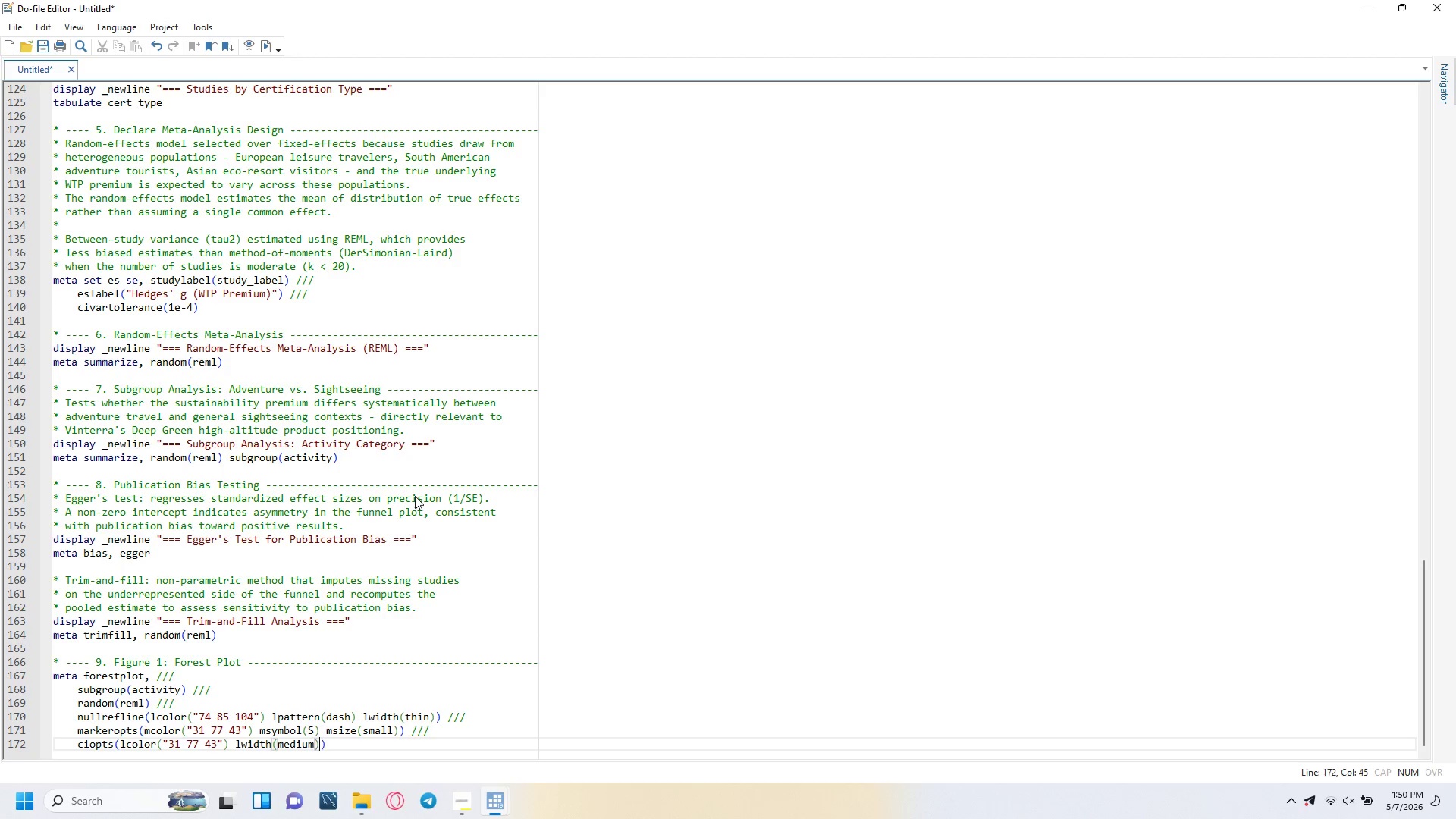 
key(ArrowRight)
 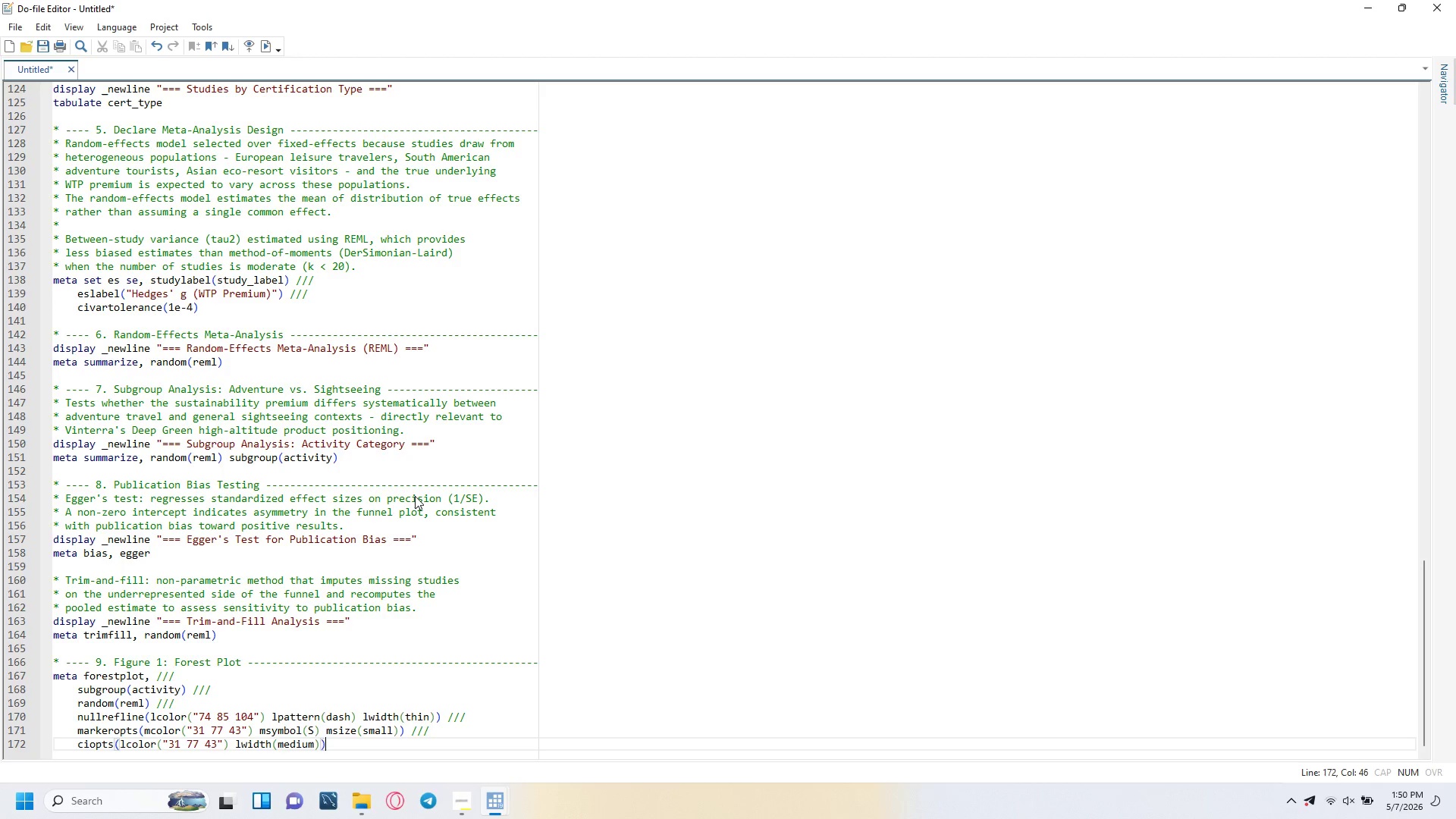 
key(Space)
 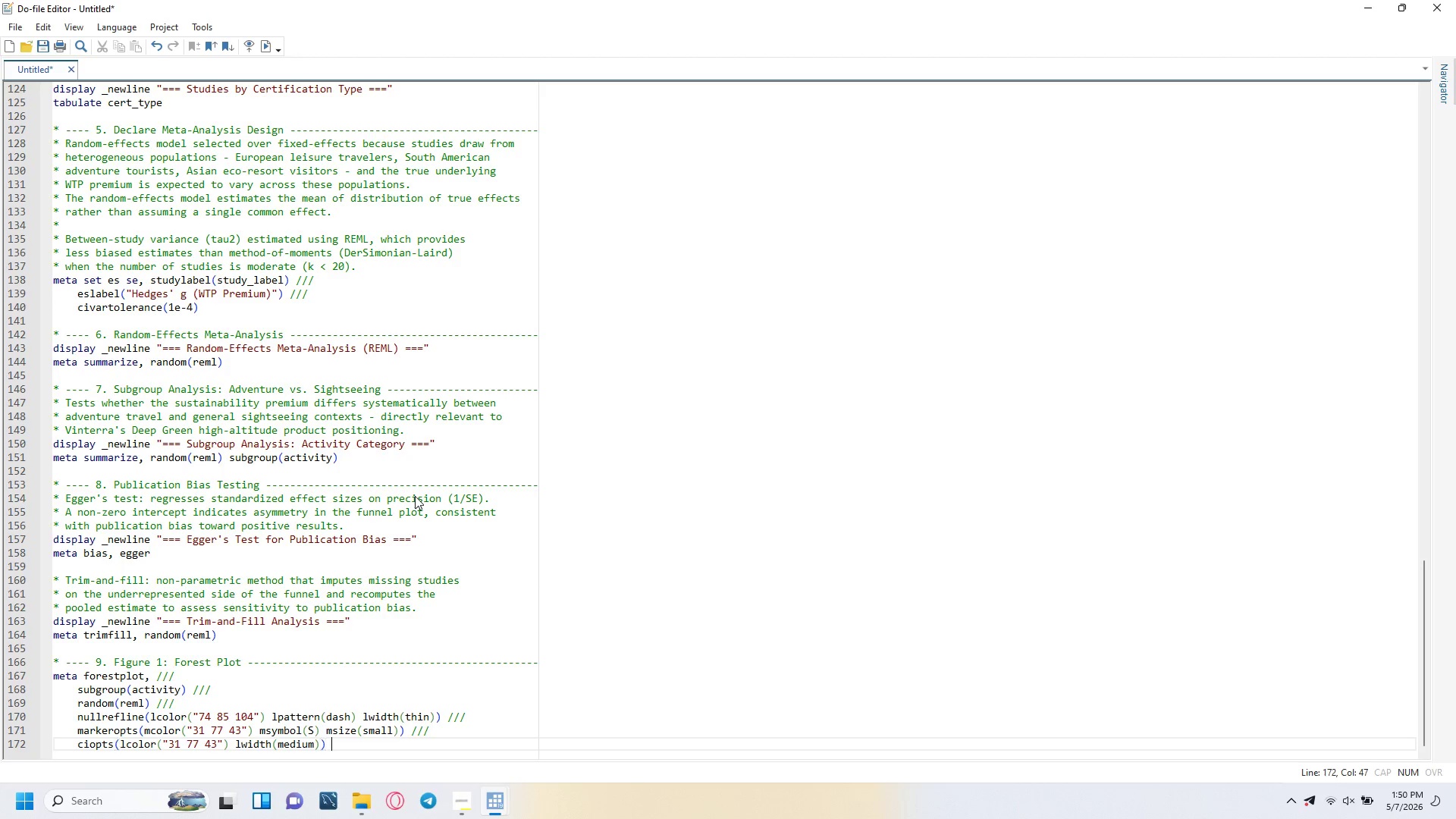 
key(Slash)
 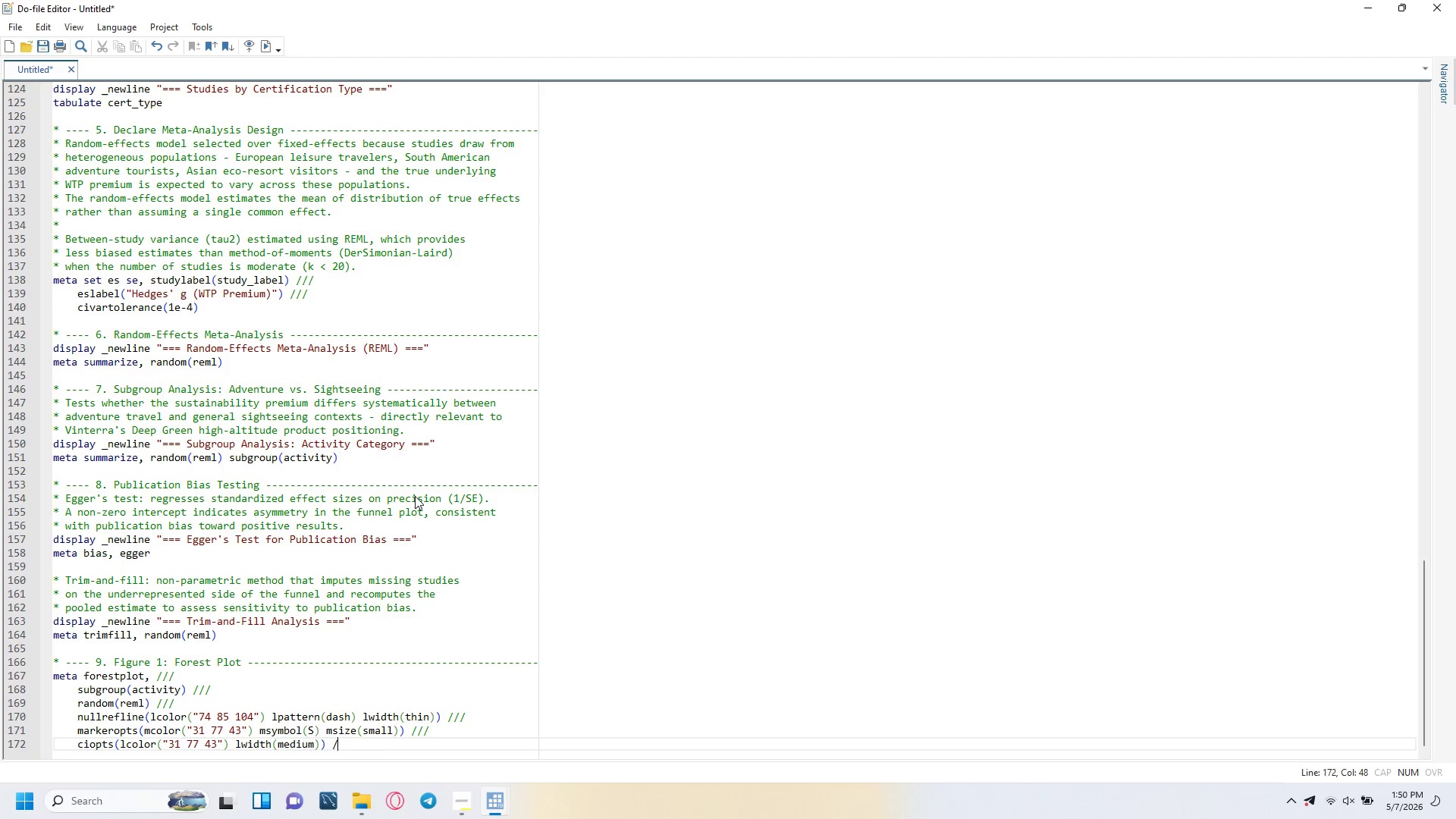 
key(Slash)
 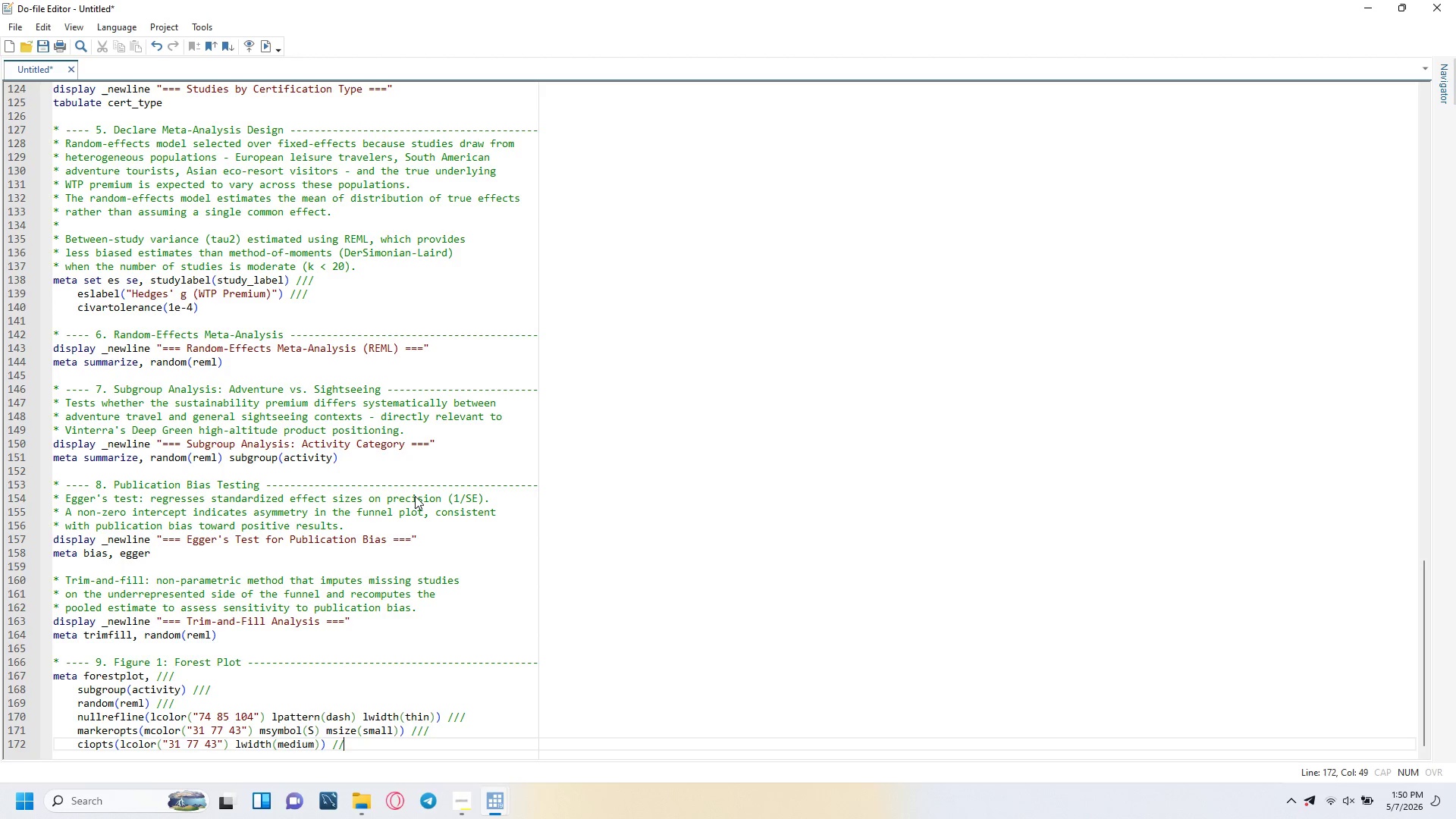 
key(Slash)
 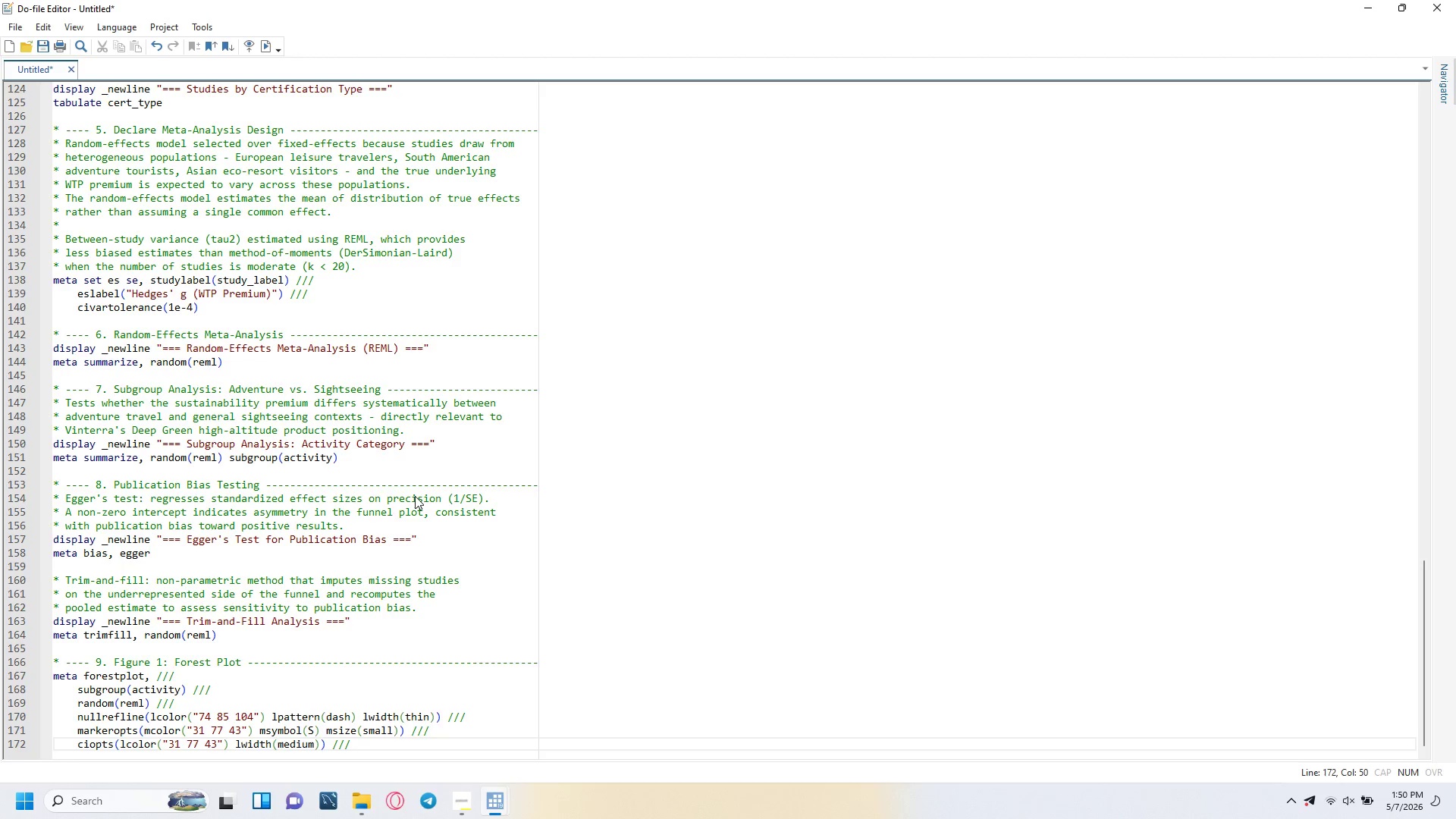 
key(Enter)
 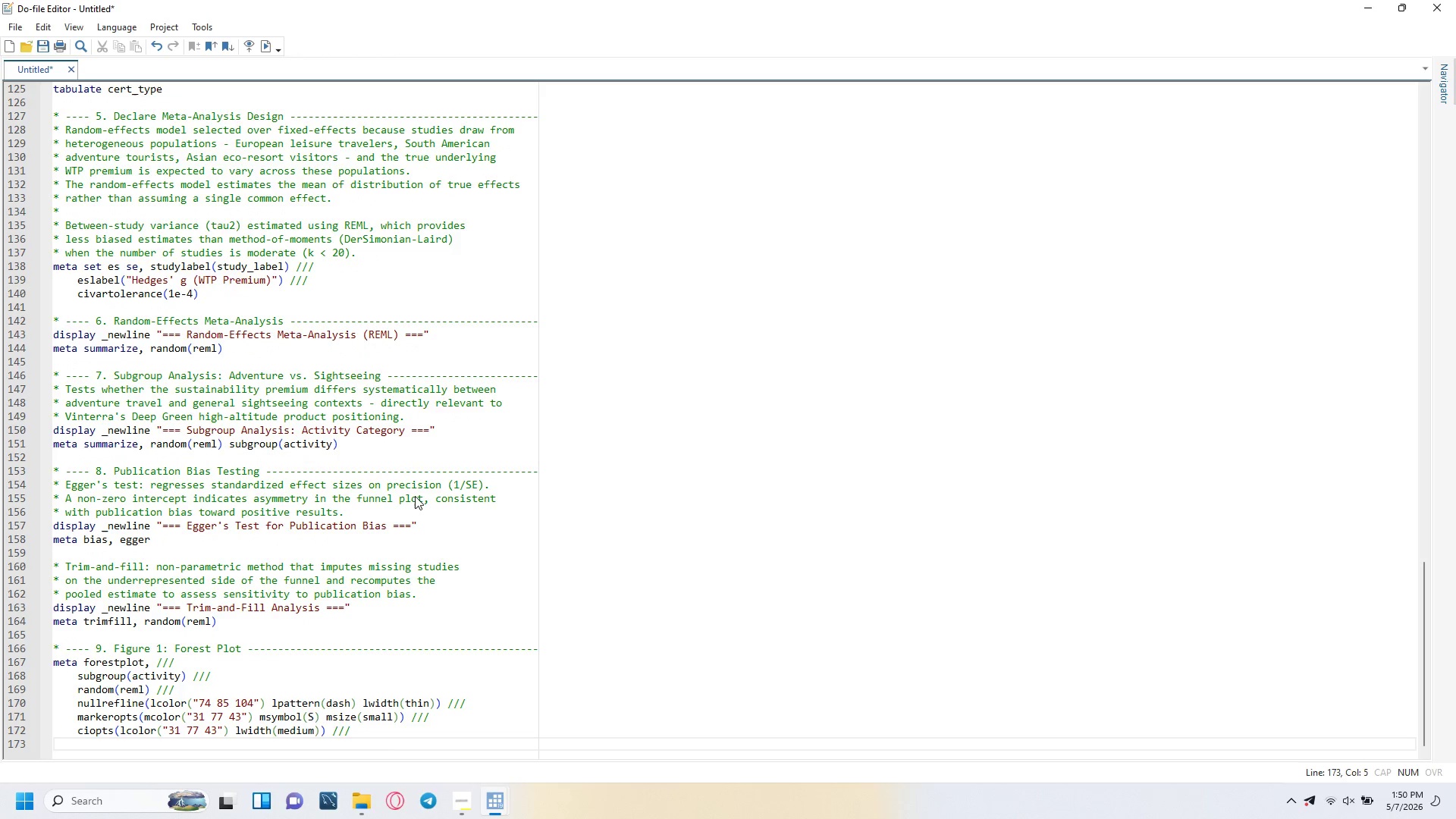 
type(title("Forest Plot)
 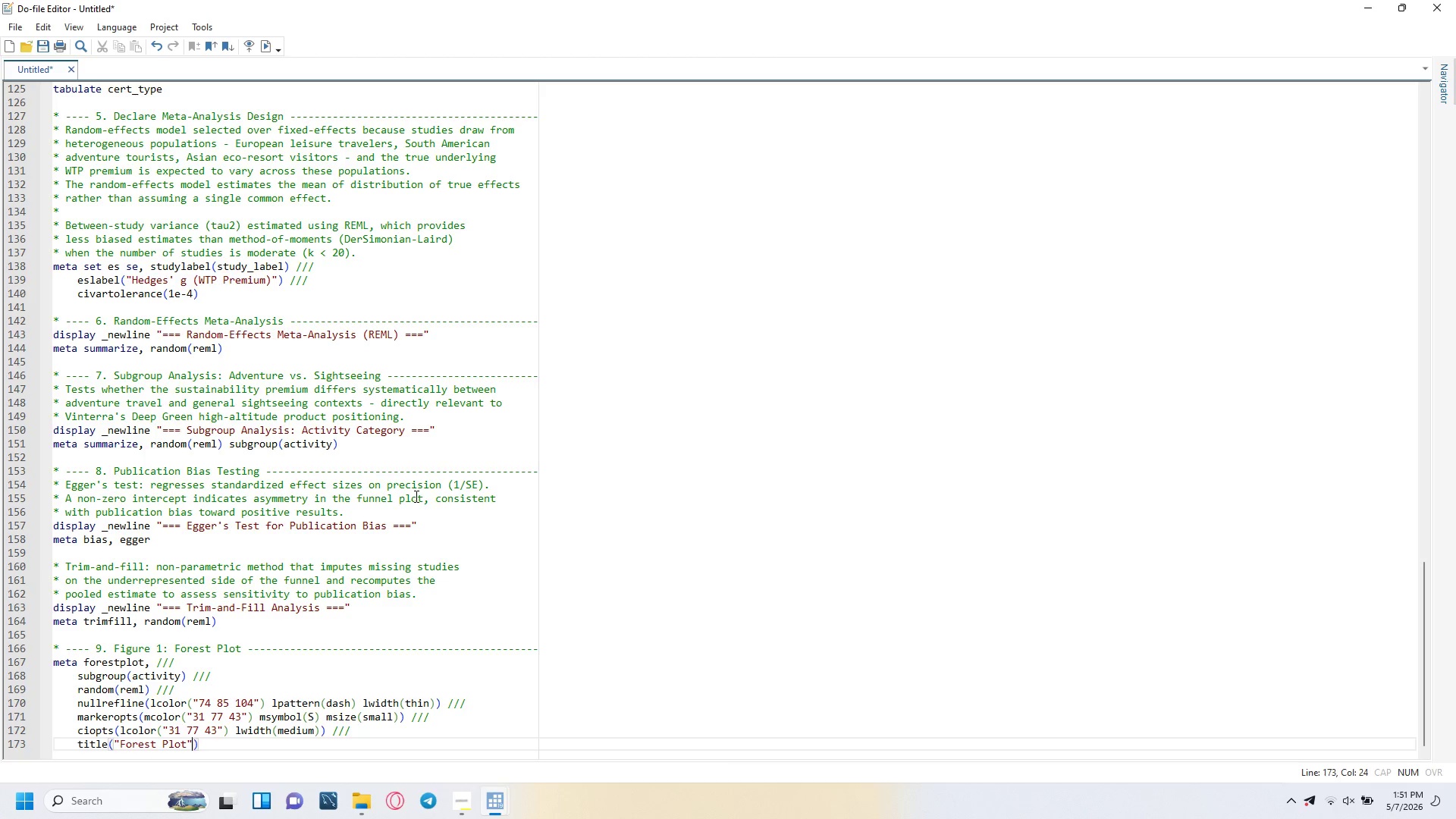 
 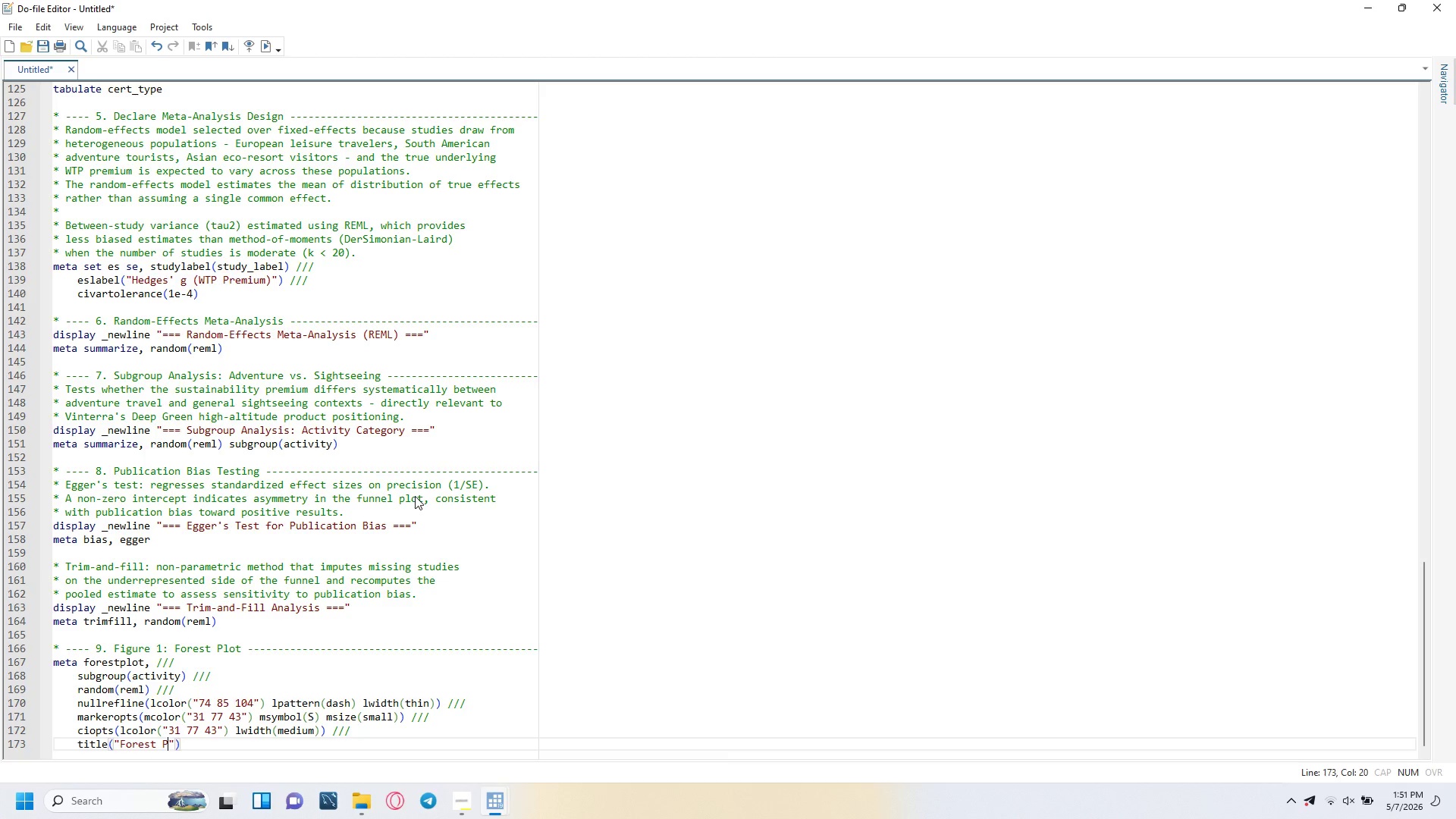 
key(ArrowRight)
 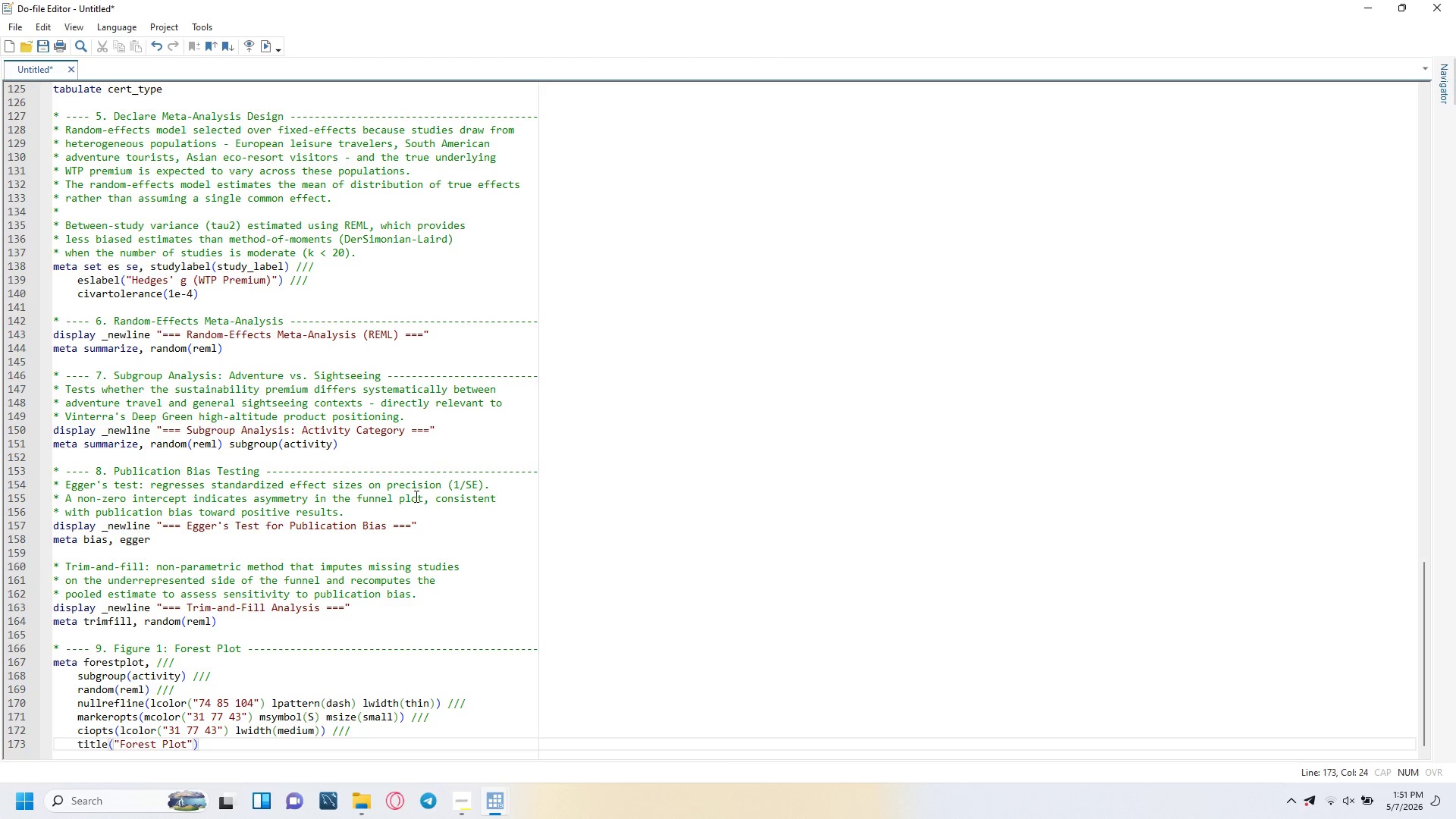 
key(ArrowLeft)
 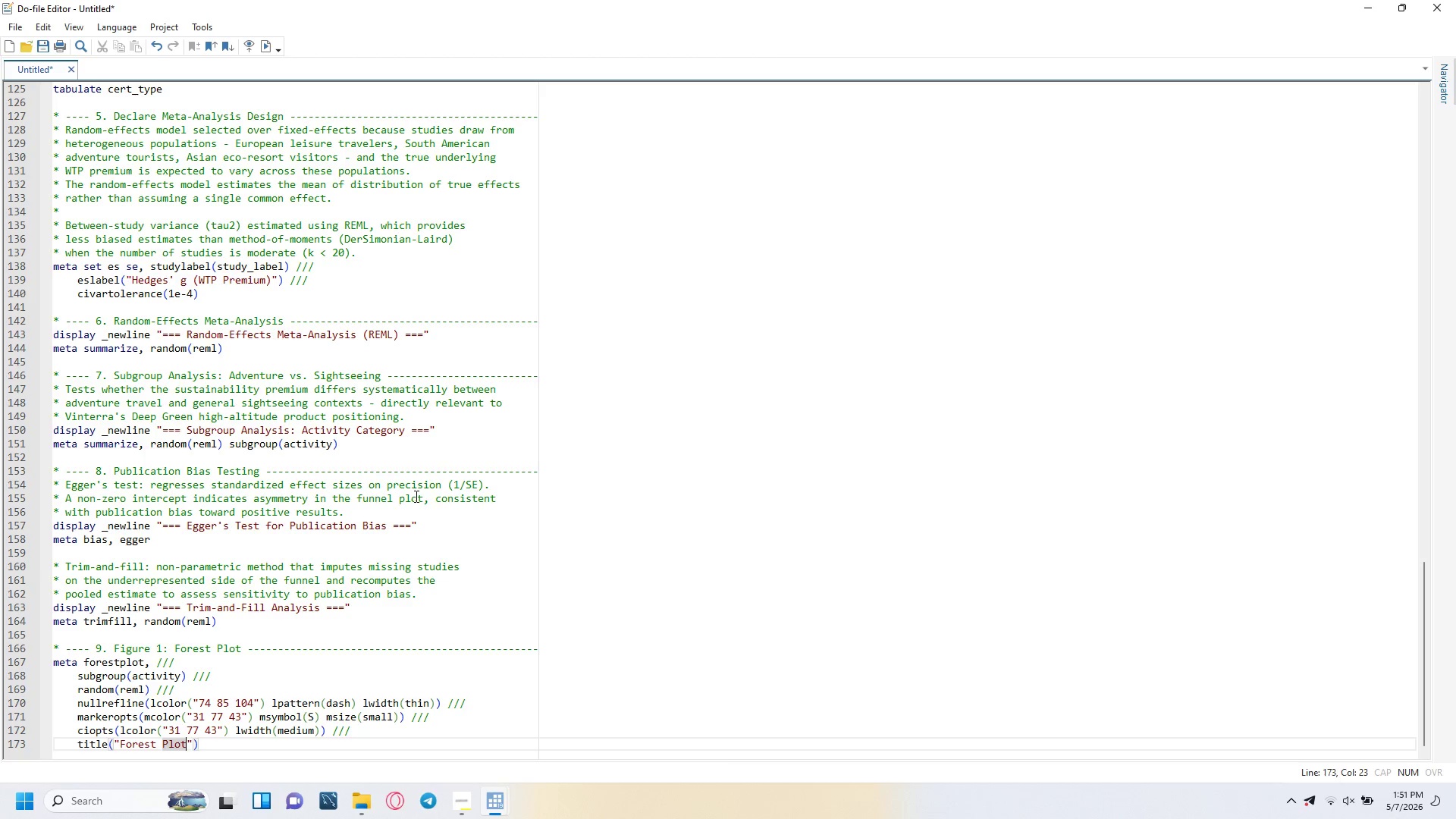 
type(: Eco-Tourism WTP Premium by Activity Type)
 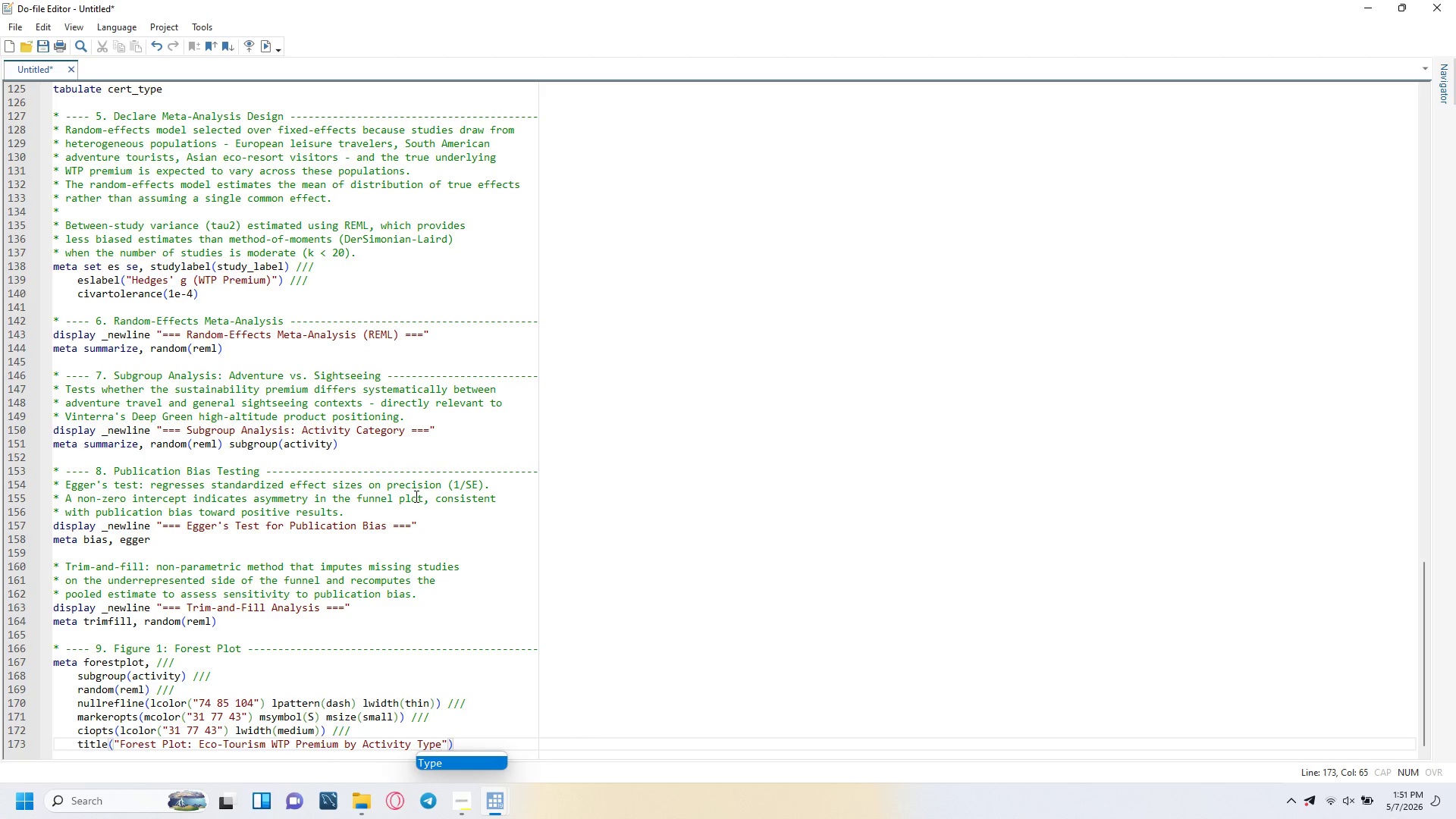 
key(ArrowRight)
 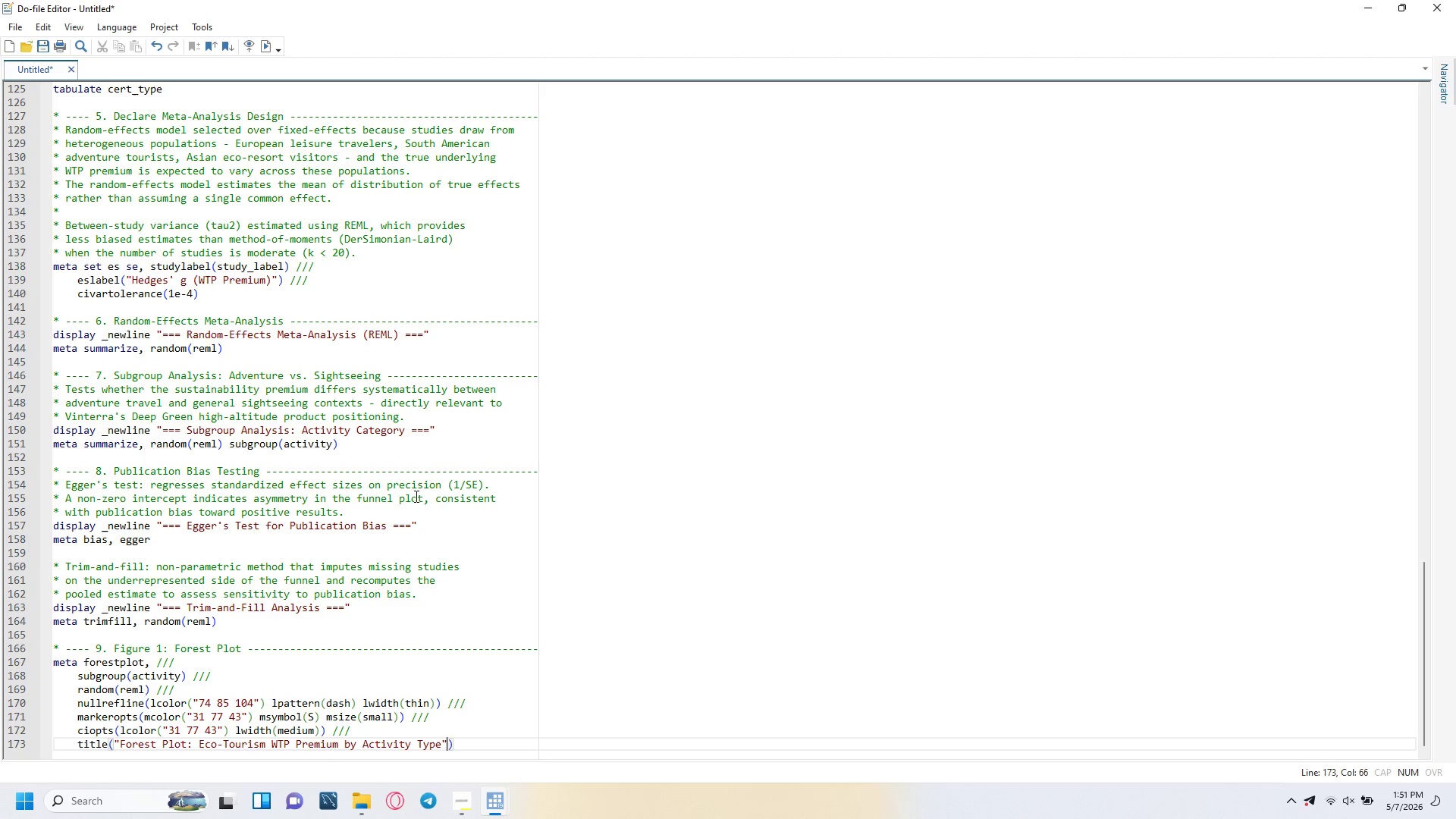 
key(Comma)
 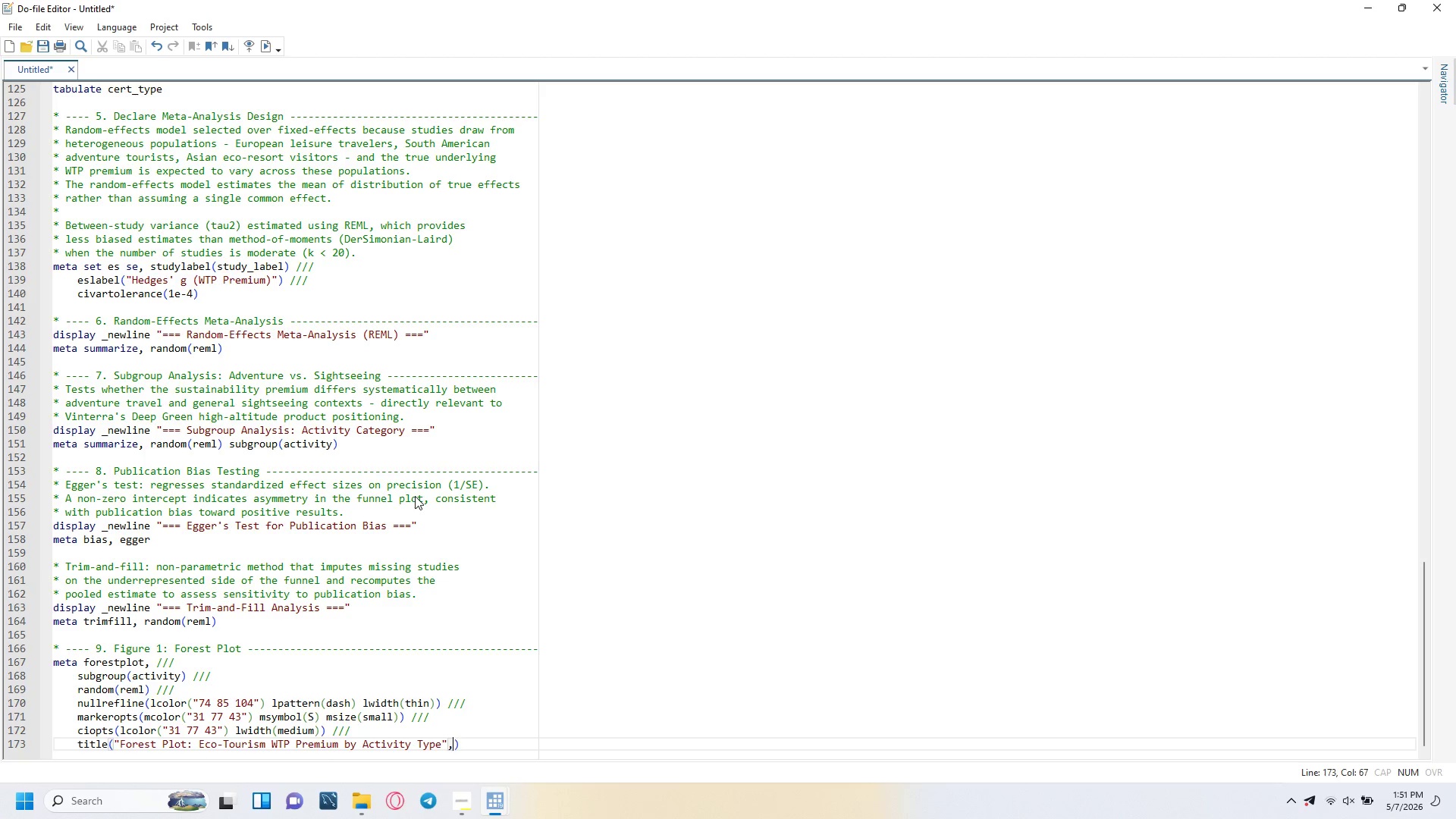 
key(Space)
 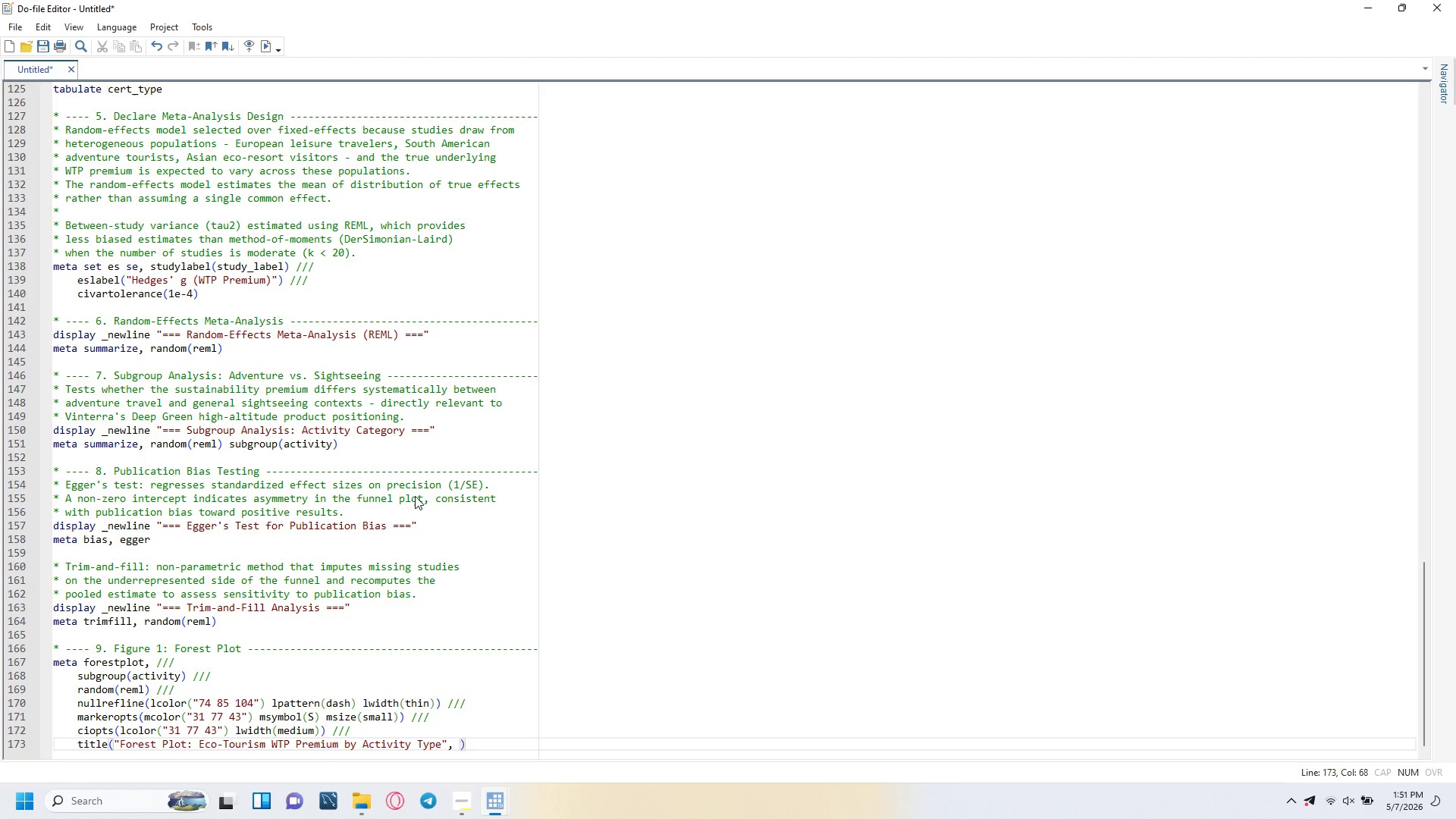 
key(Slash)
 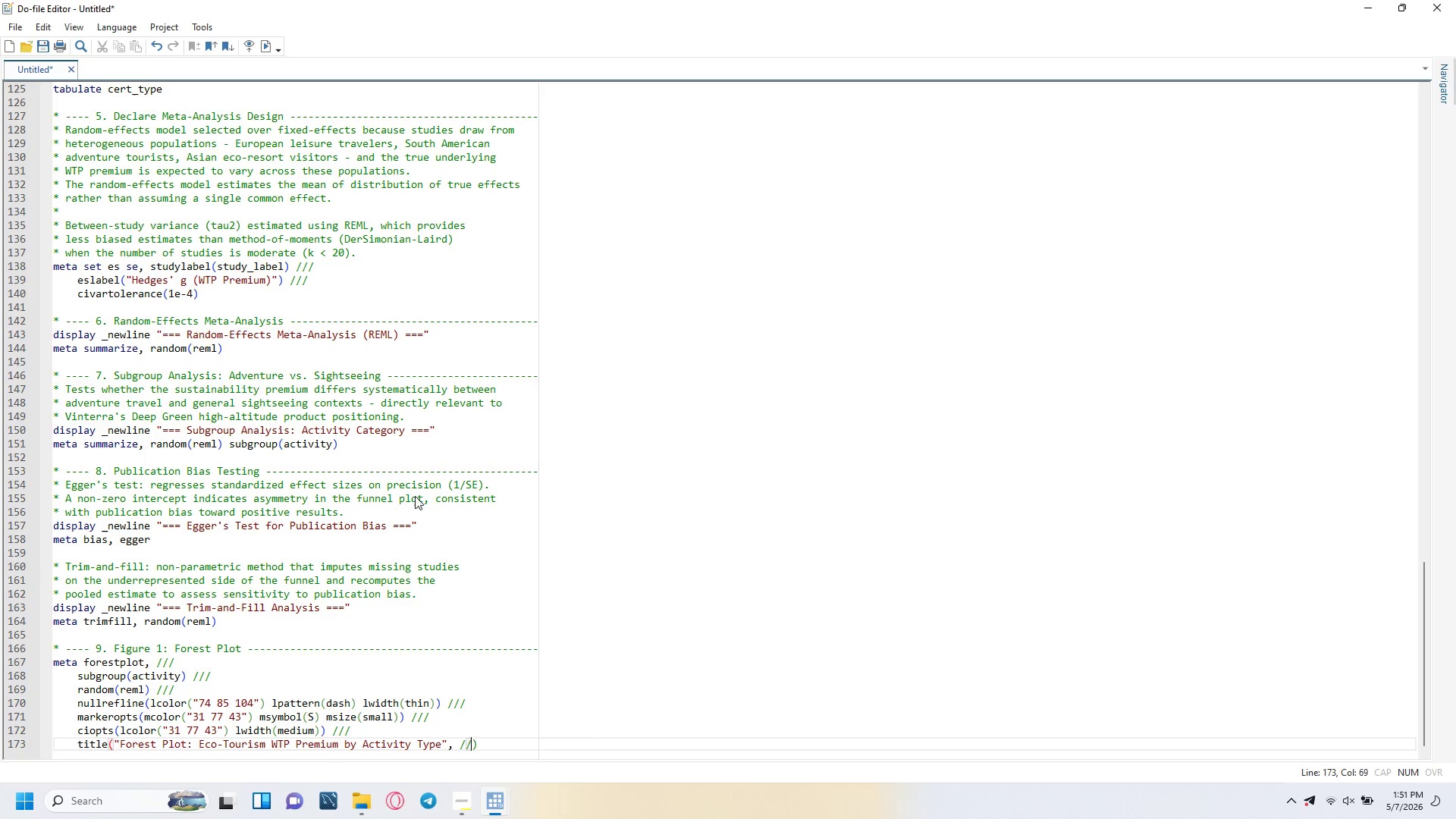 
key(Slash)
 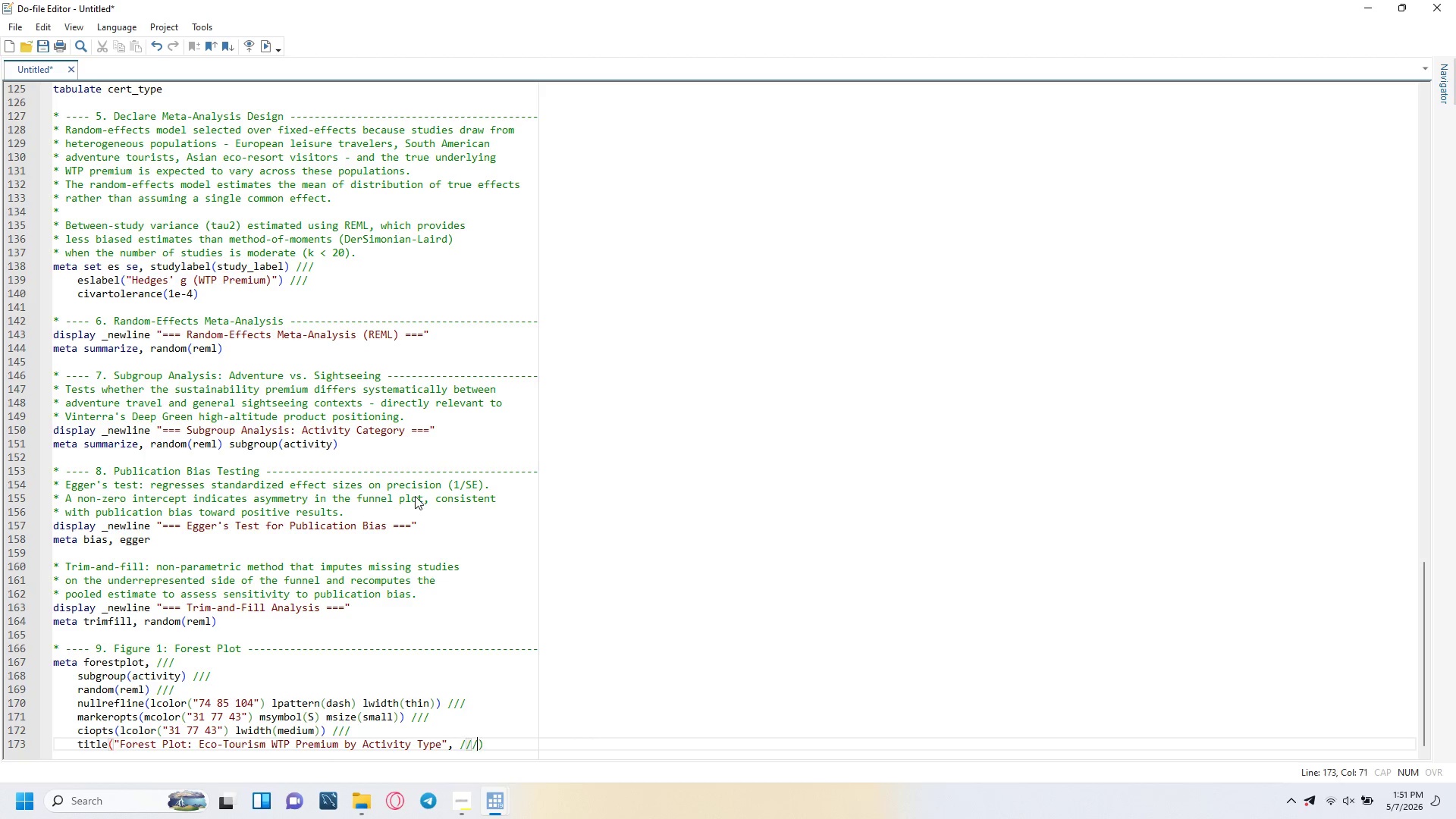 
key(Slash)
 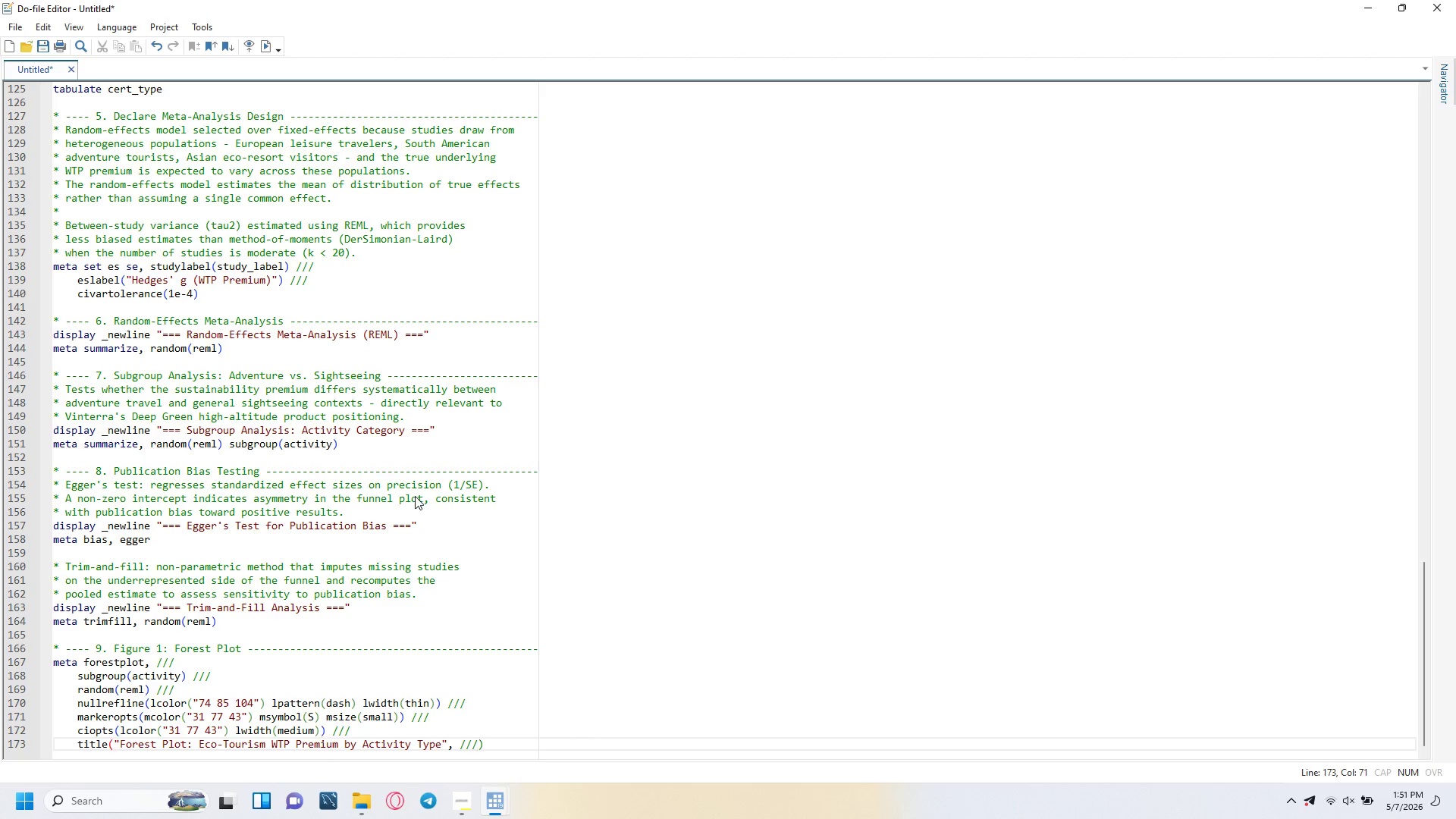 
key(Enter)
 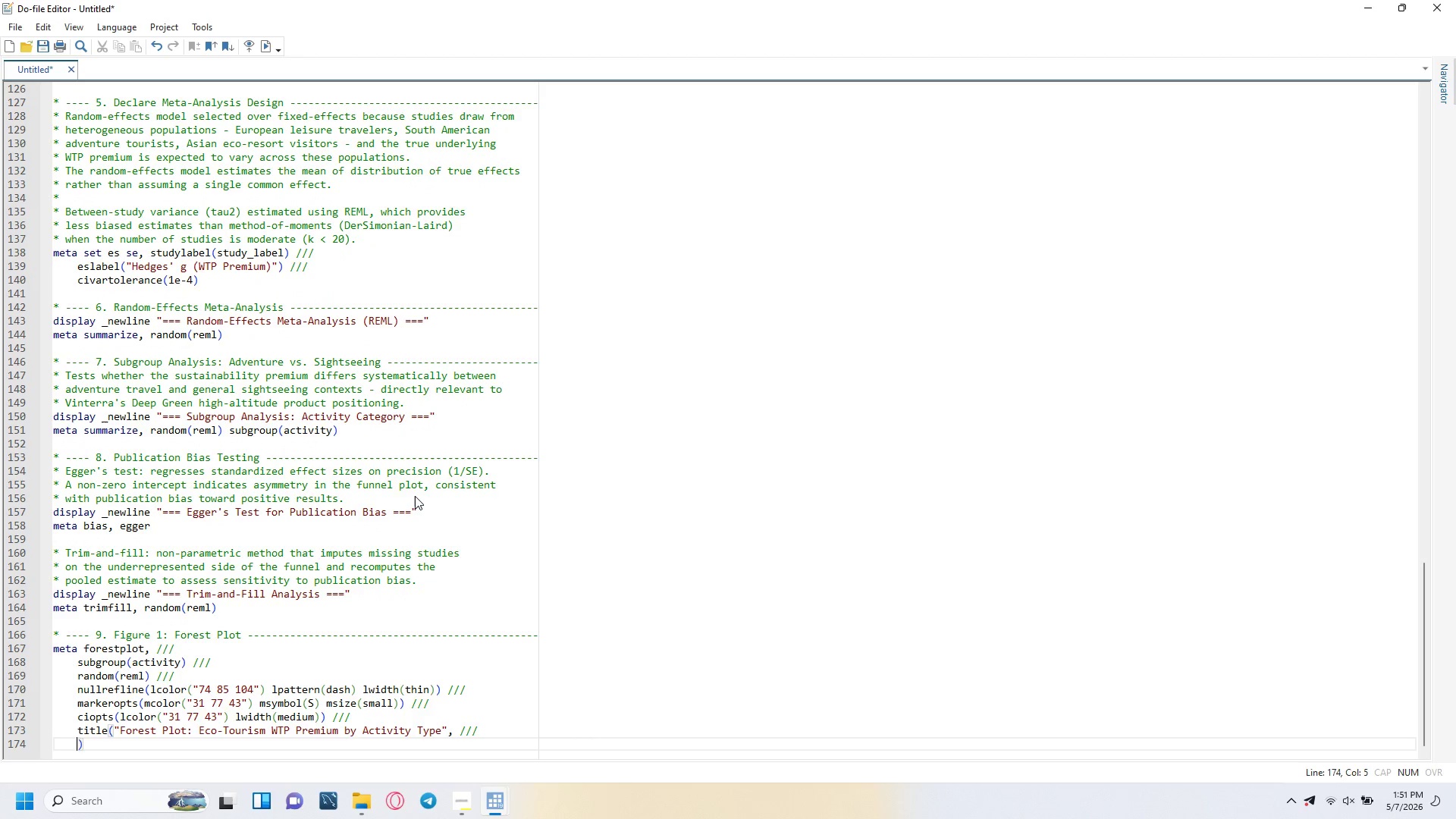 
key(Tab)
type(size(medsmall)
 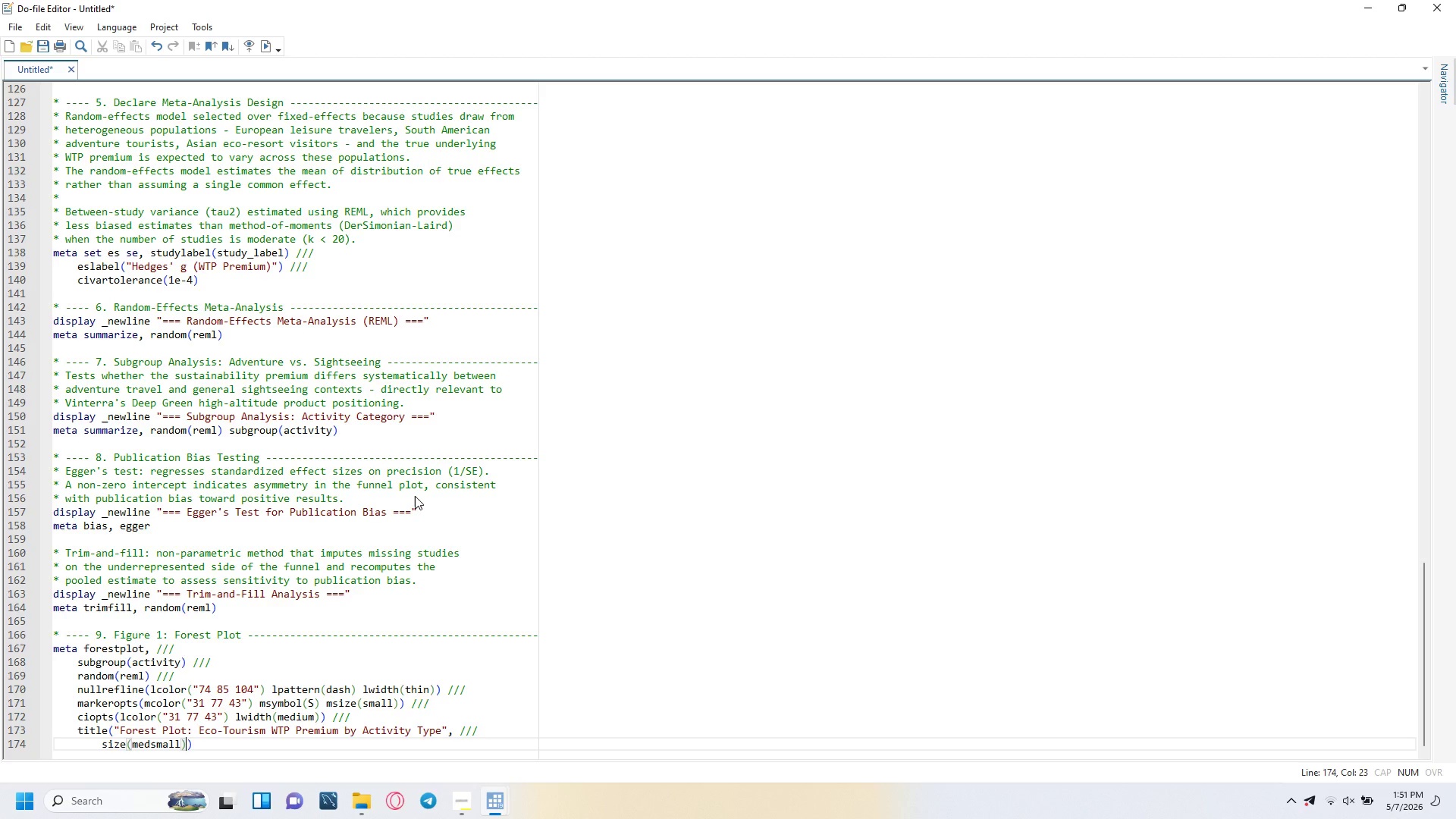 
 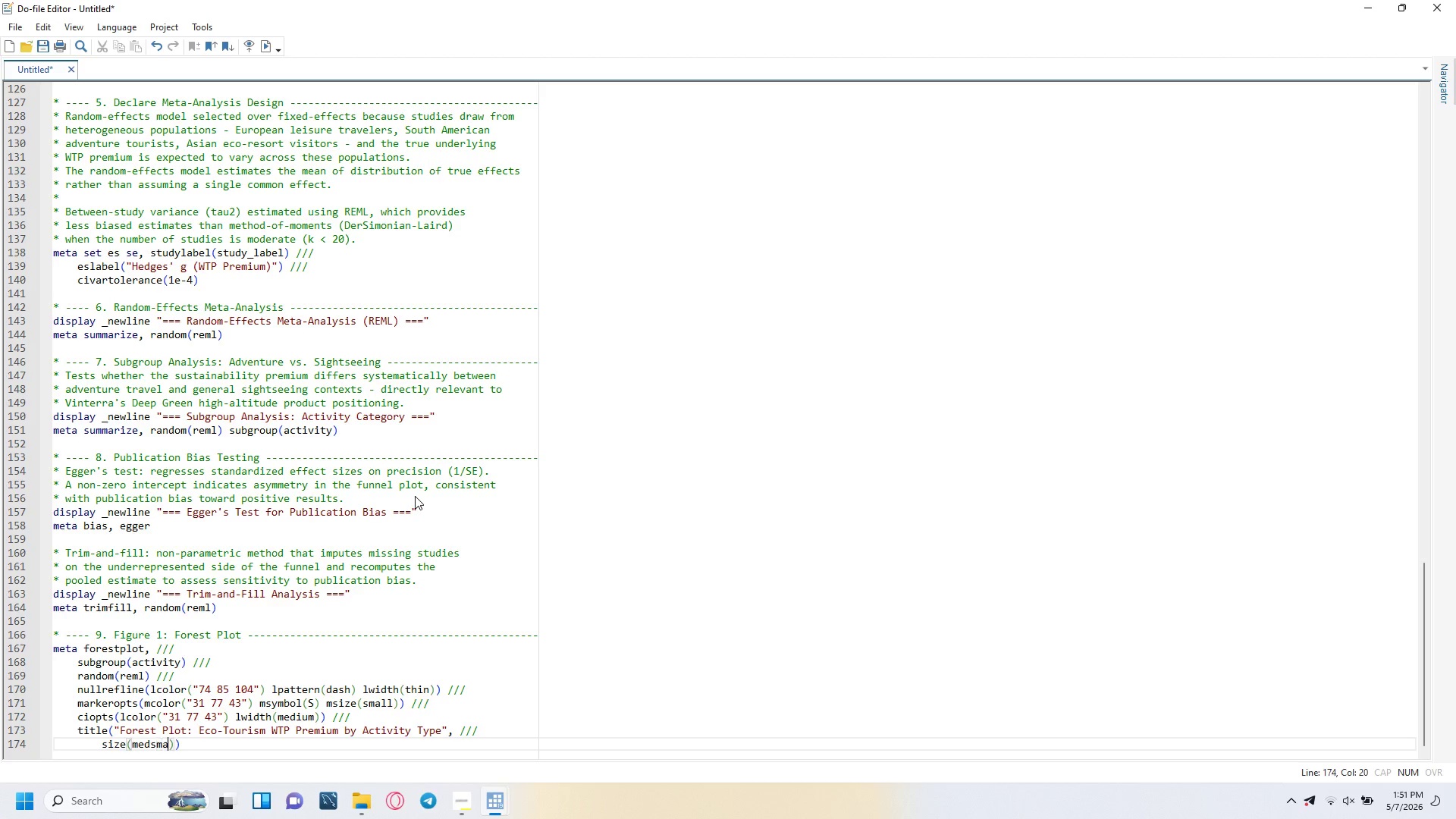 
key(ArrowRight)
 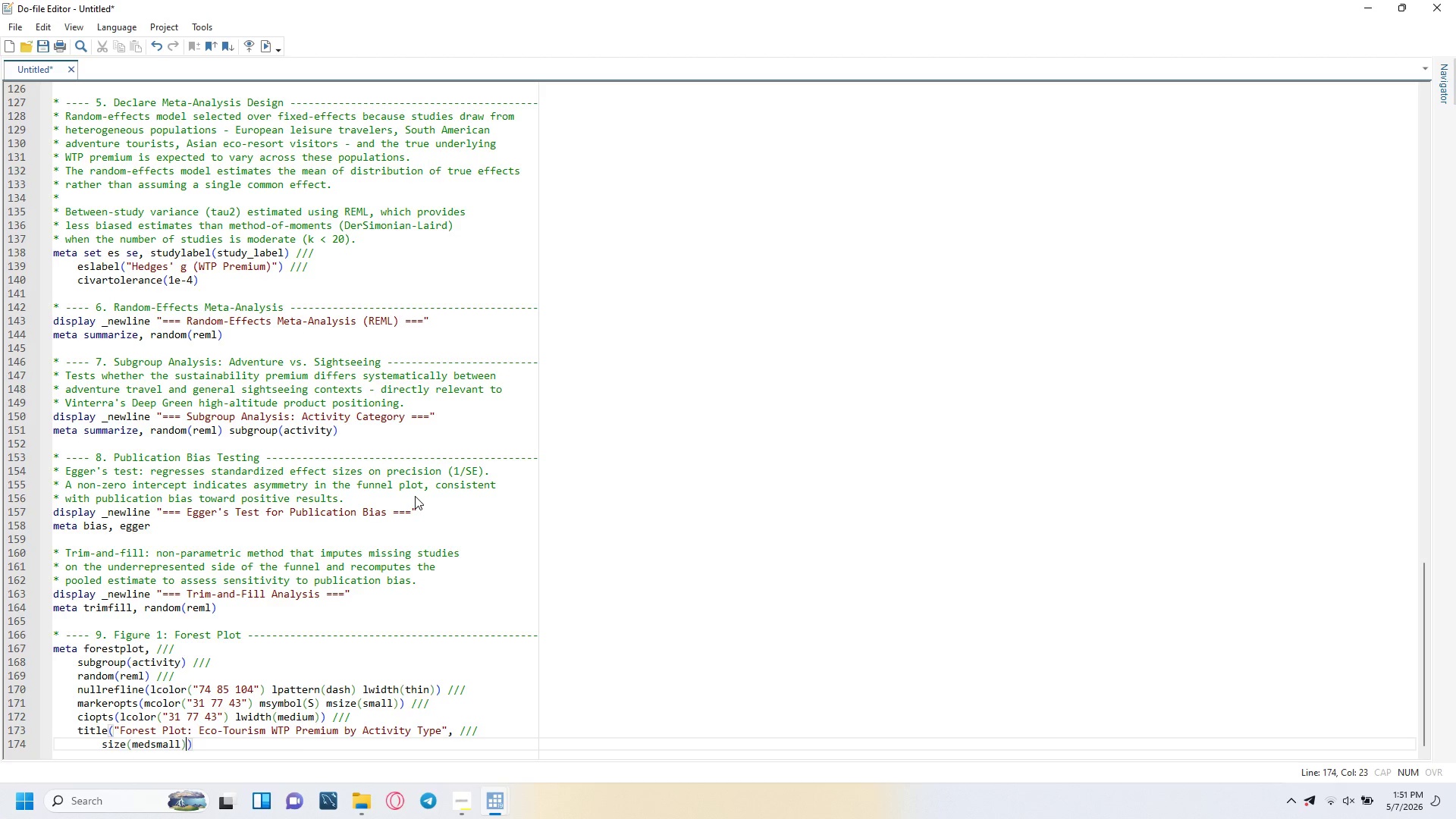 
type( color(|)
key(Backspace)
type("31 77 43)
 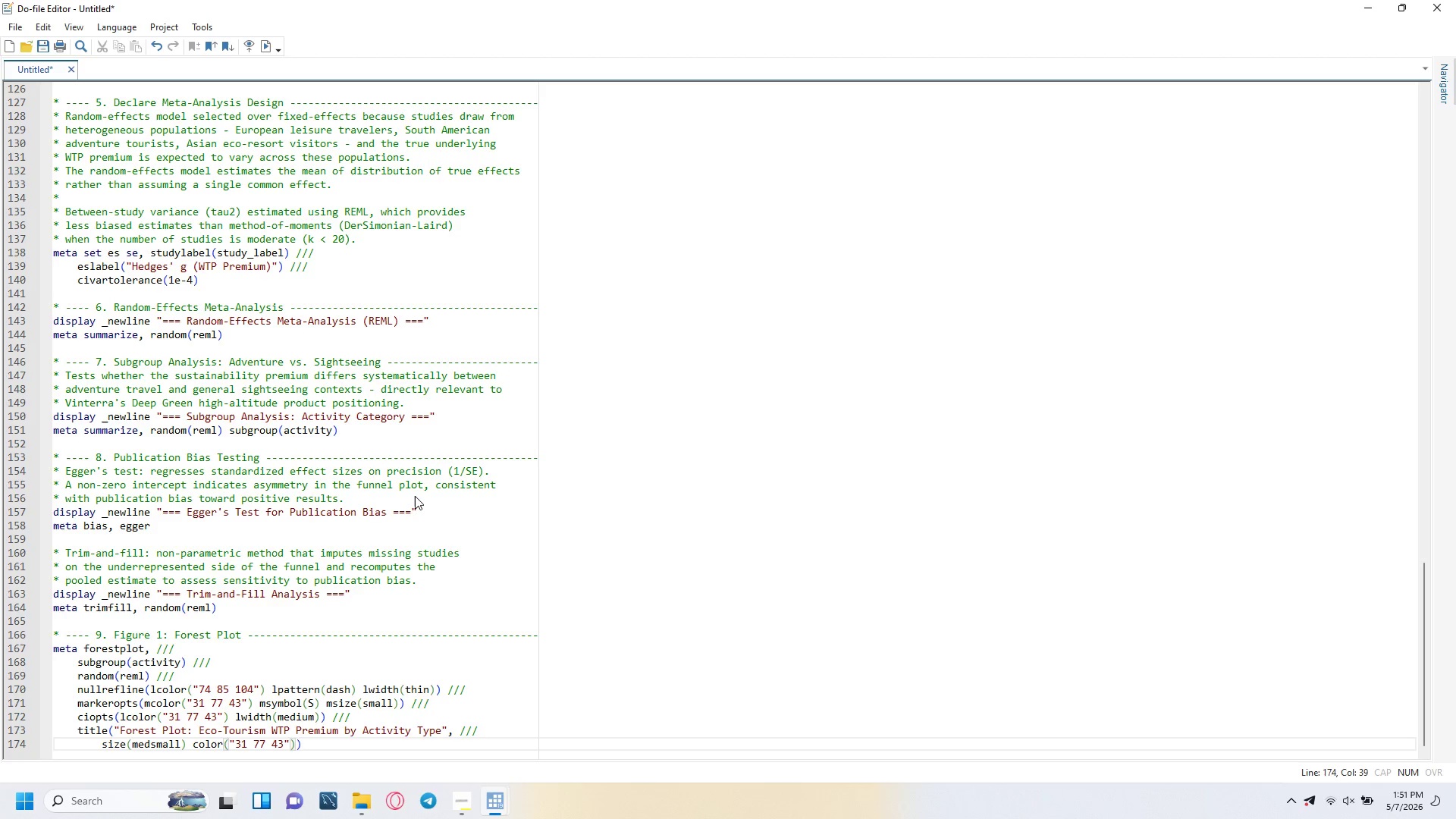 
key(ArrowRight)
 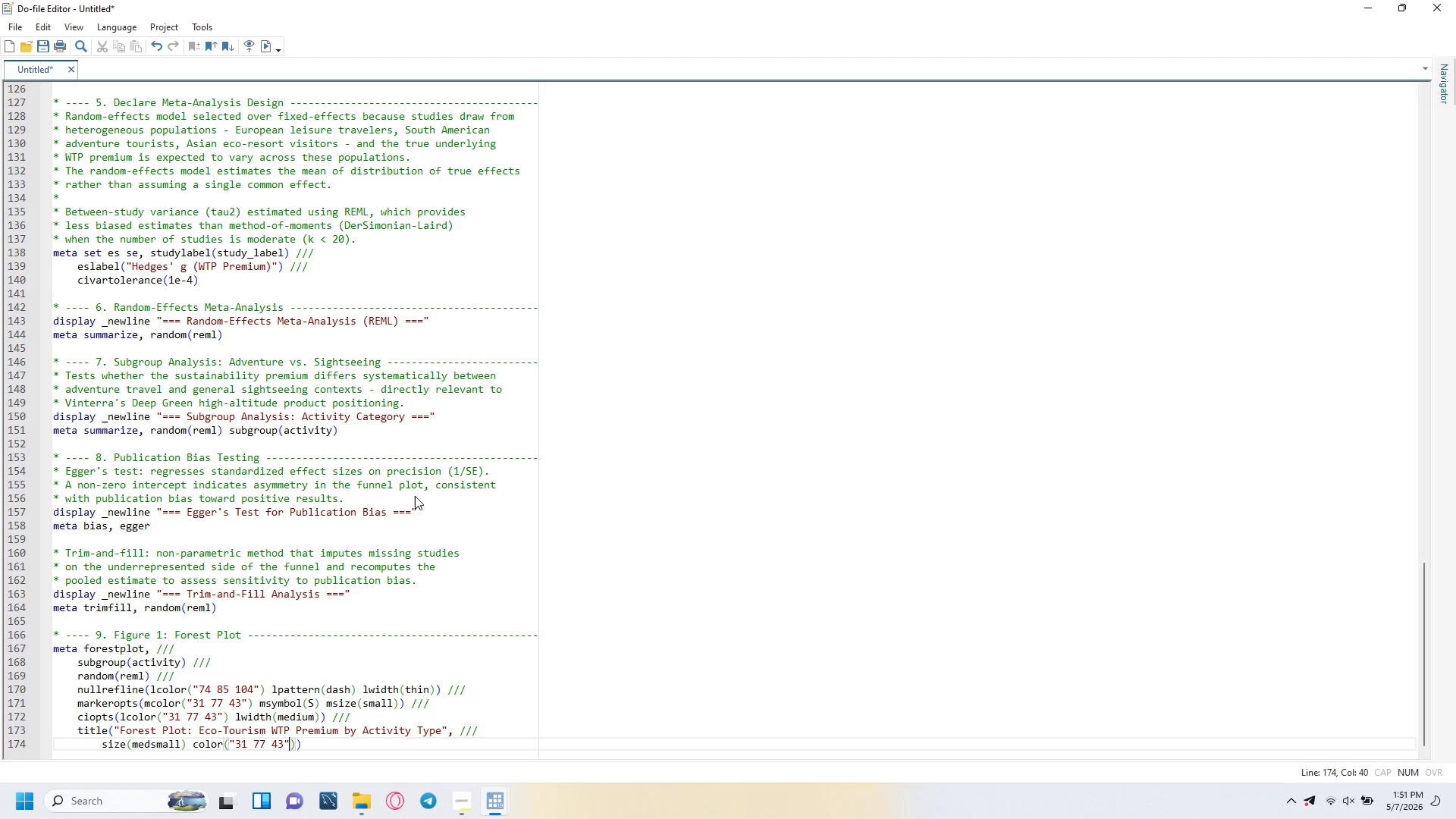 
key(ArrowRight)
 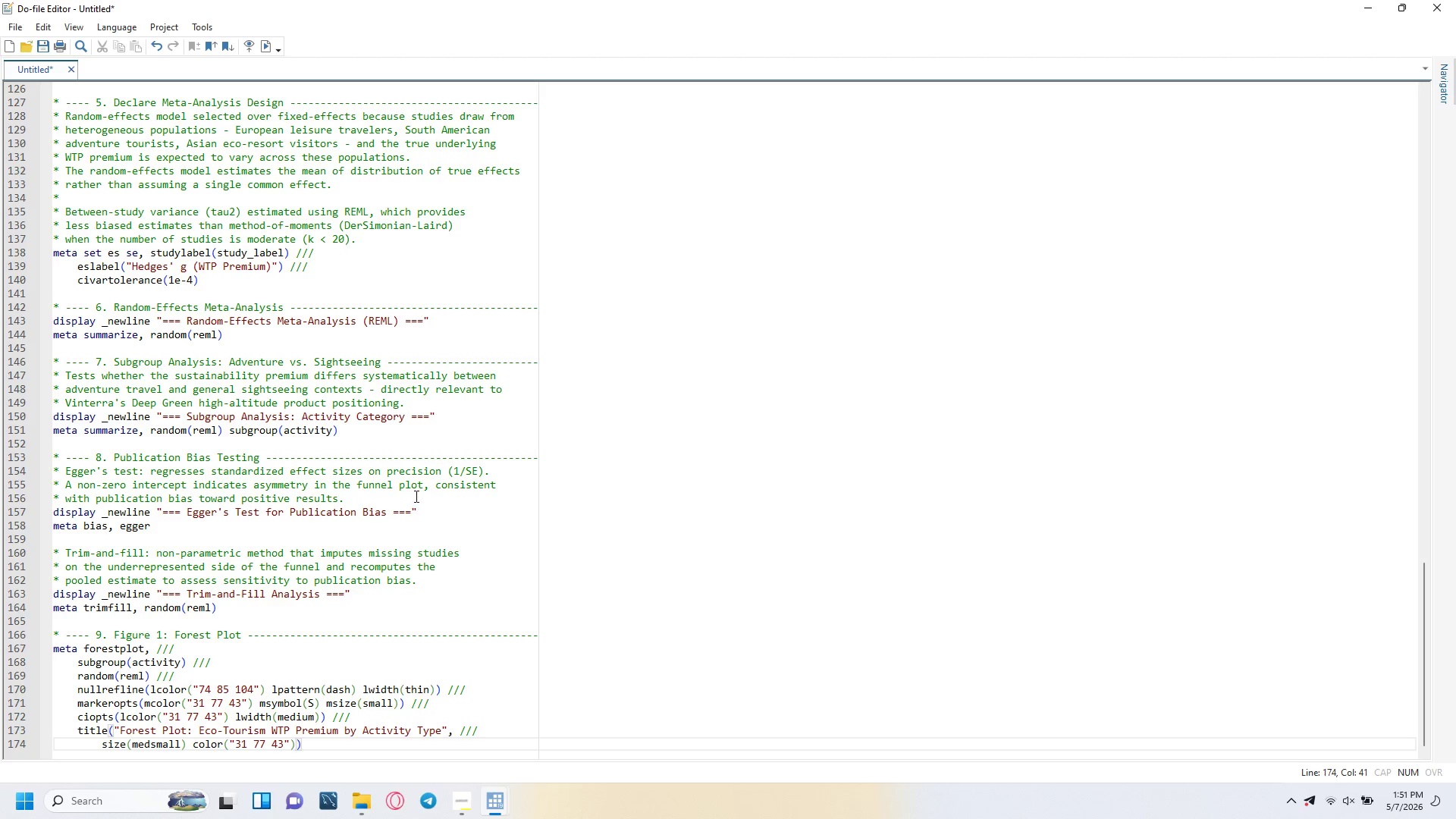 
key(ArrowRight)
 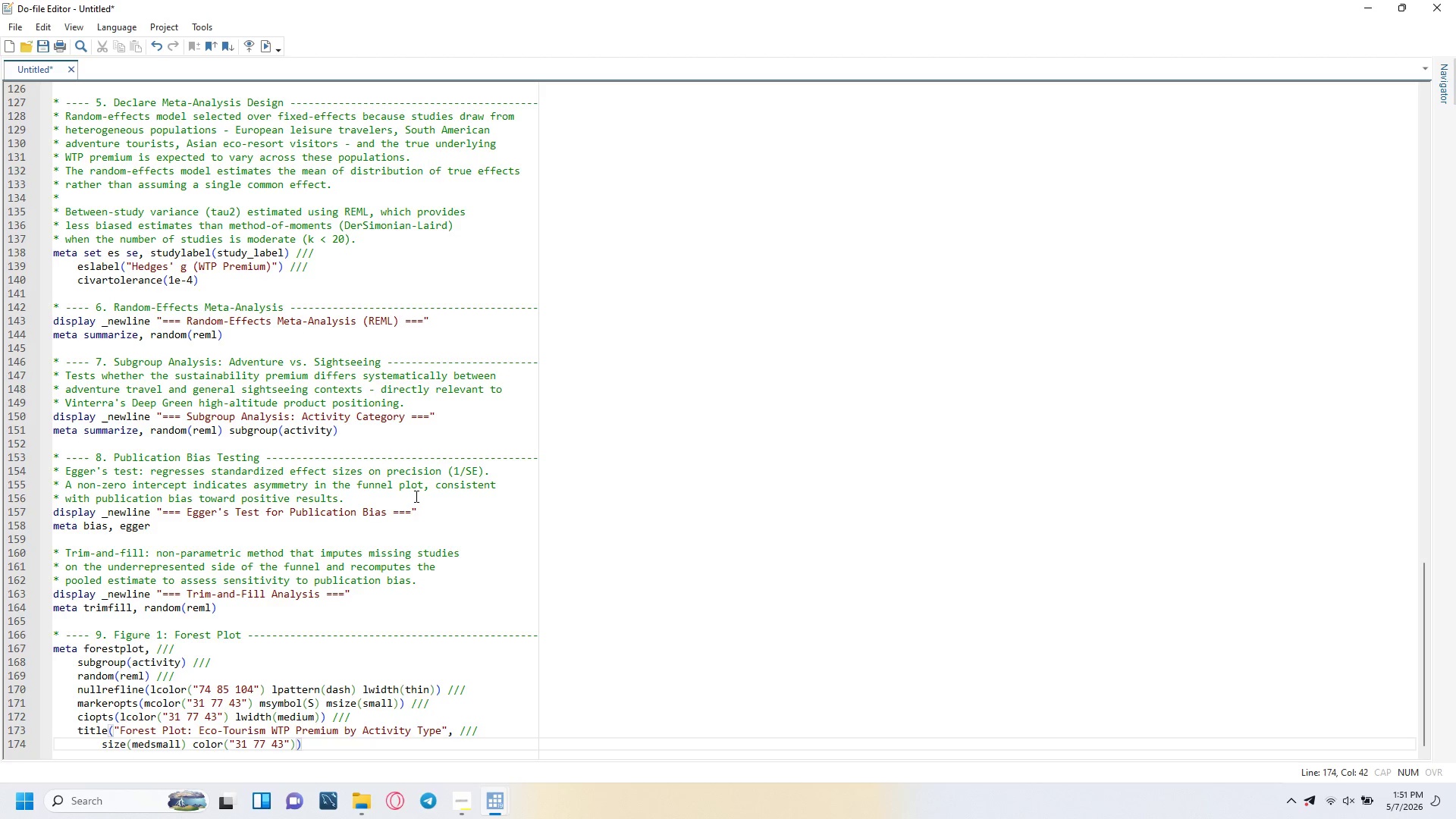 
key(ArrowLeft)
 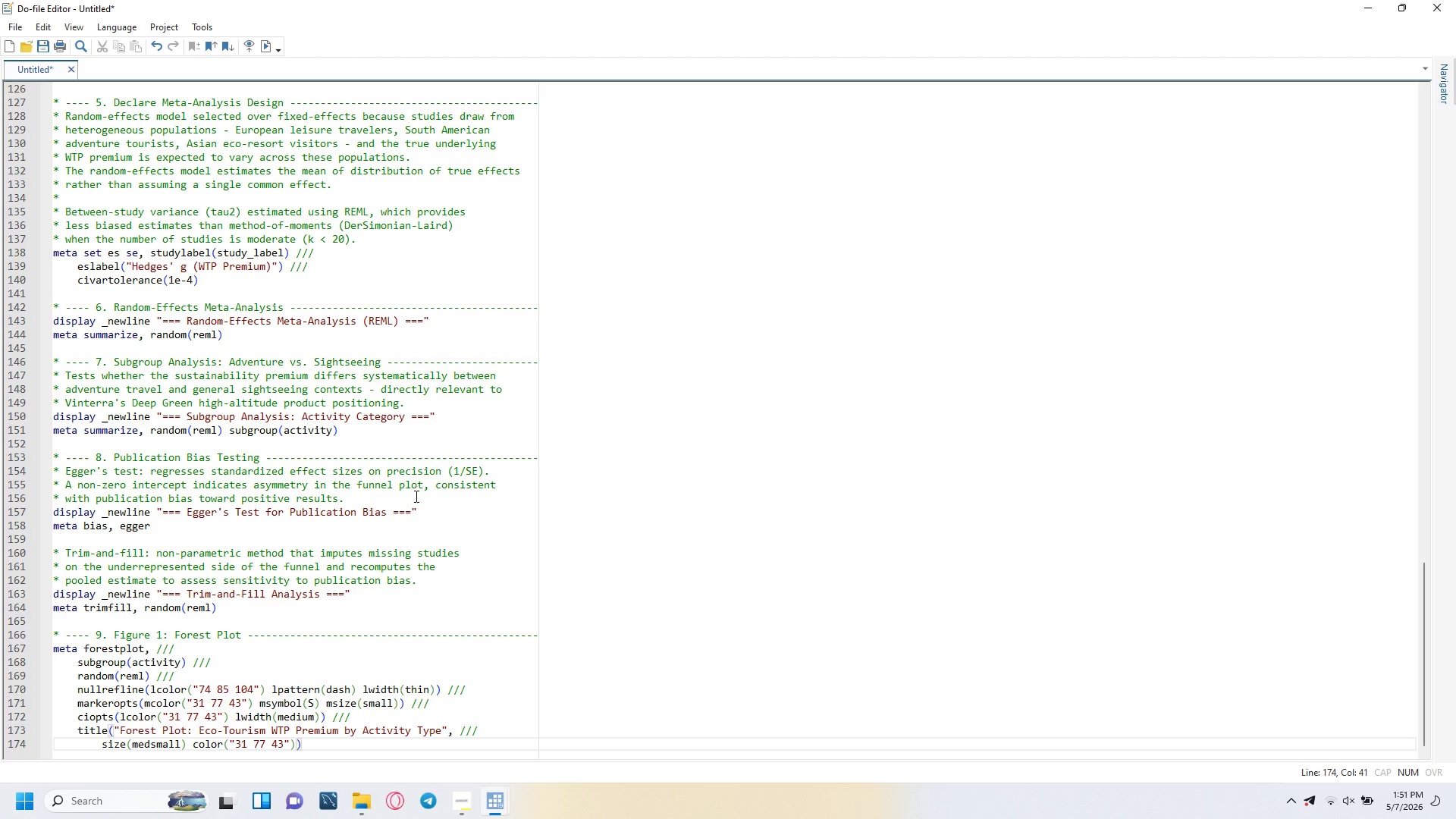 
key(Space)
 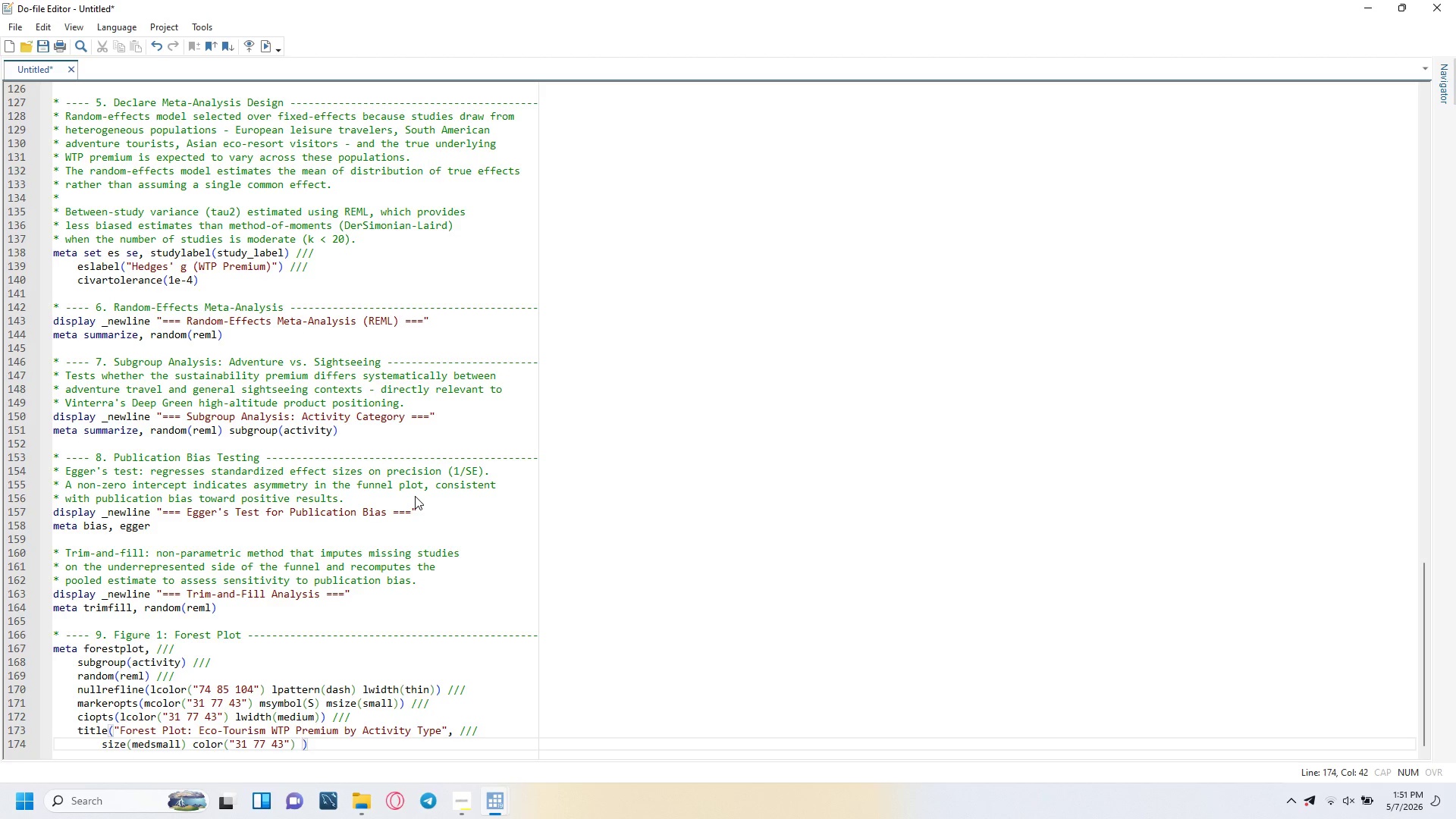 
key(Period)
 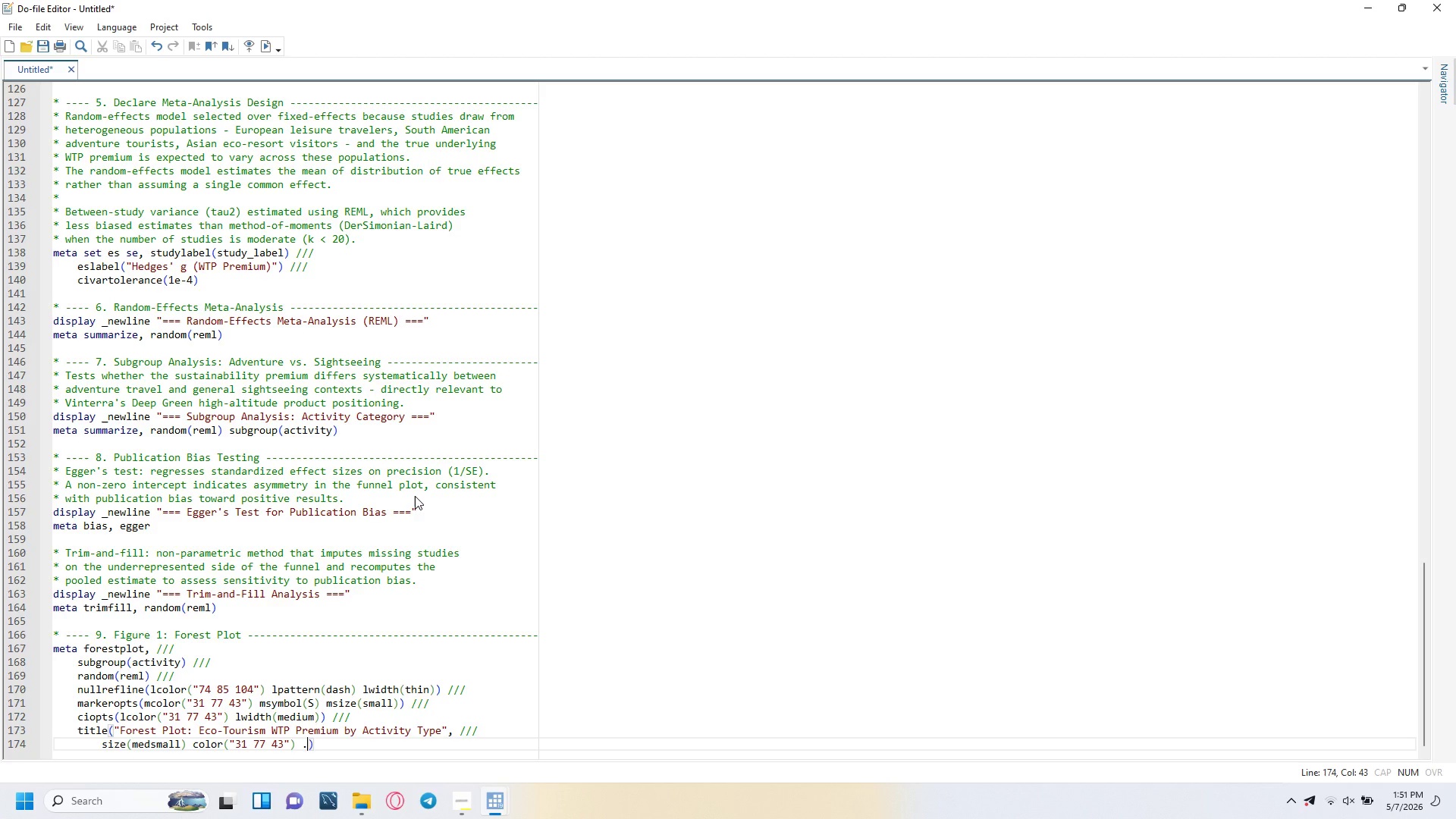 
key(Backspace)
 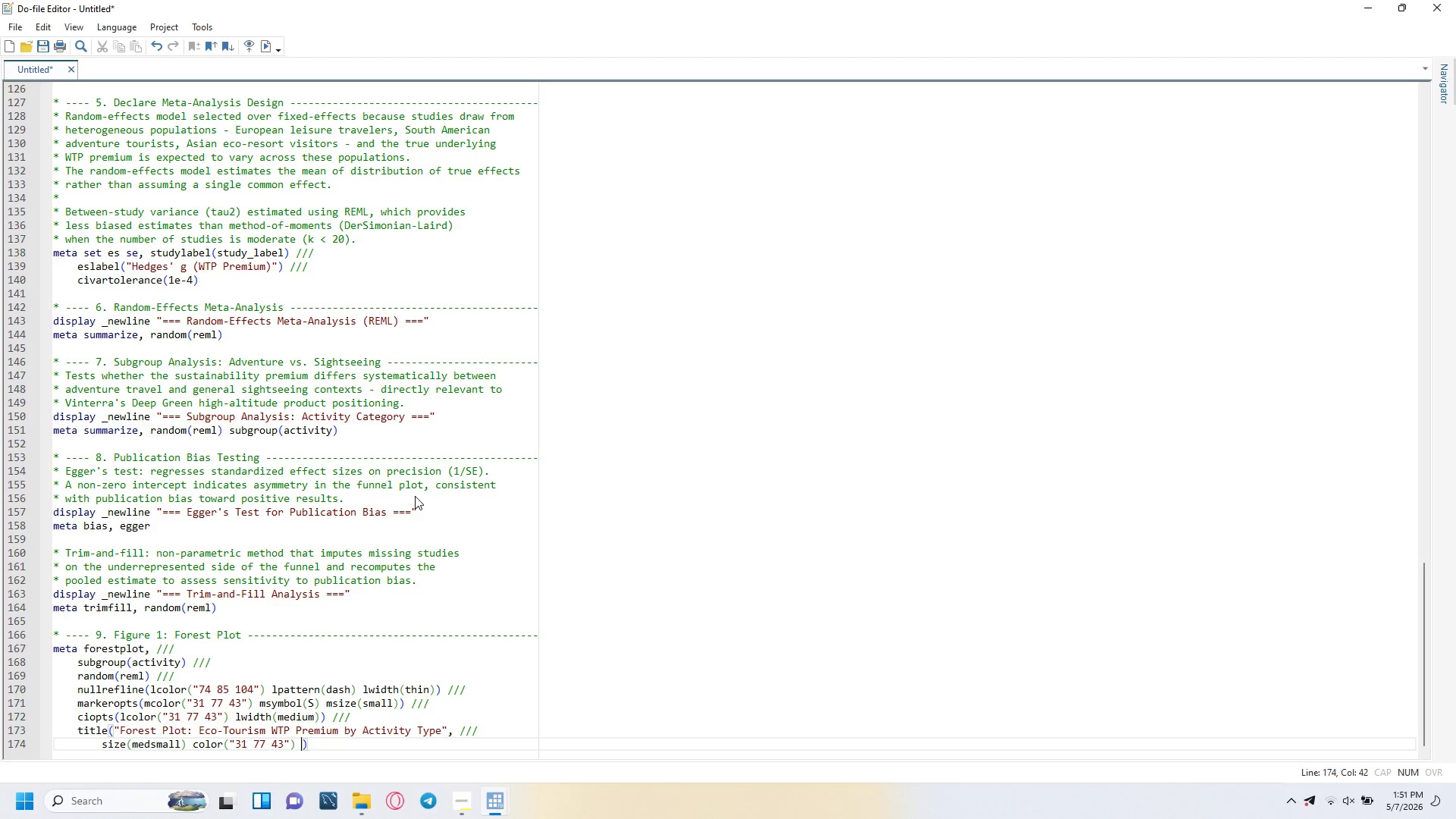 
key(Slash)
 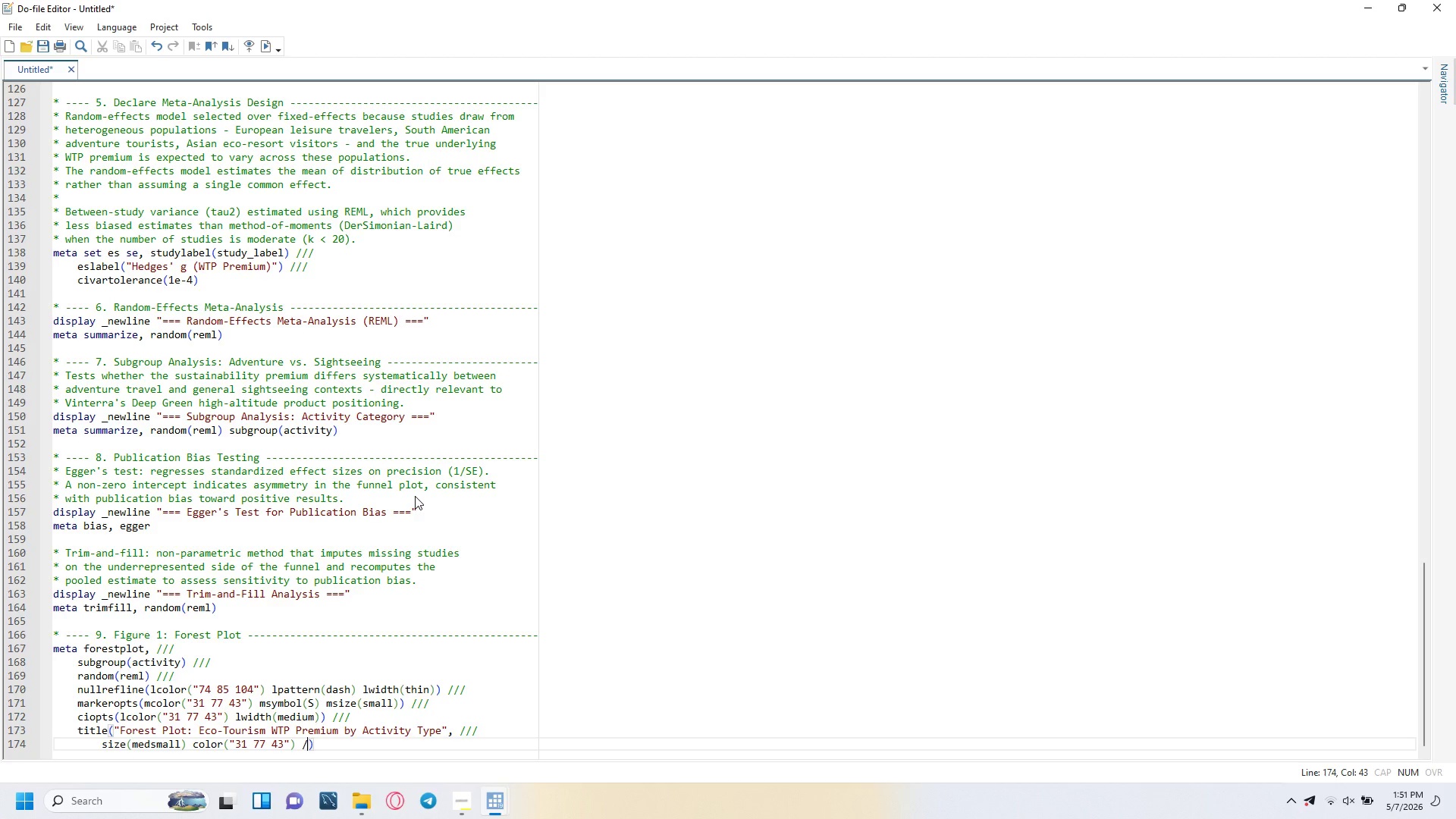 
key(Slash)
 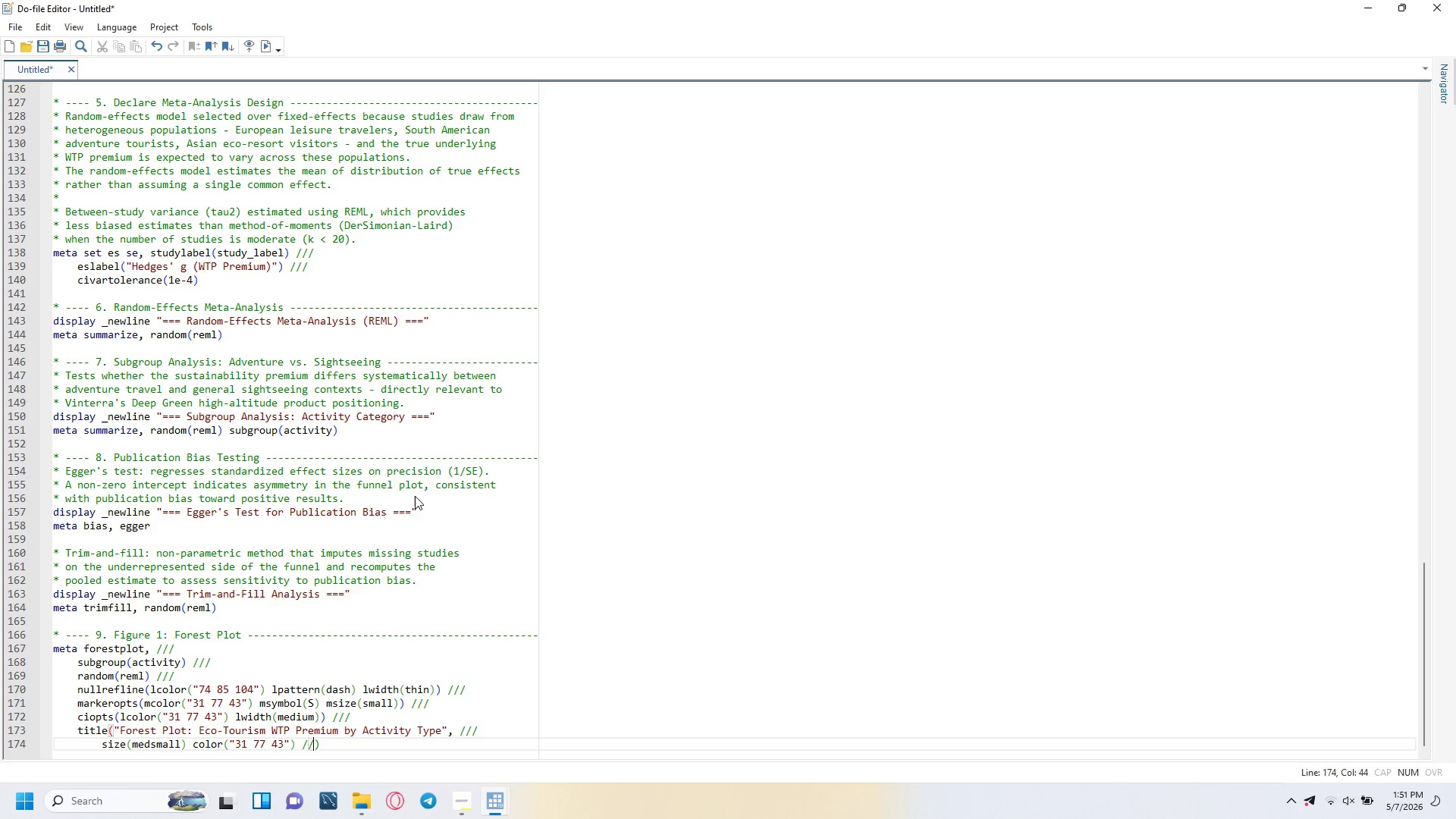 
key(Slash)
 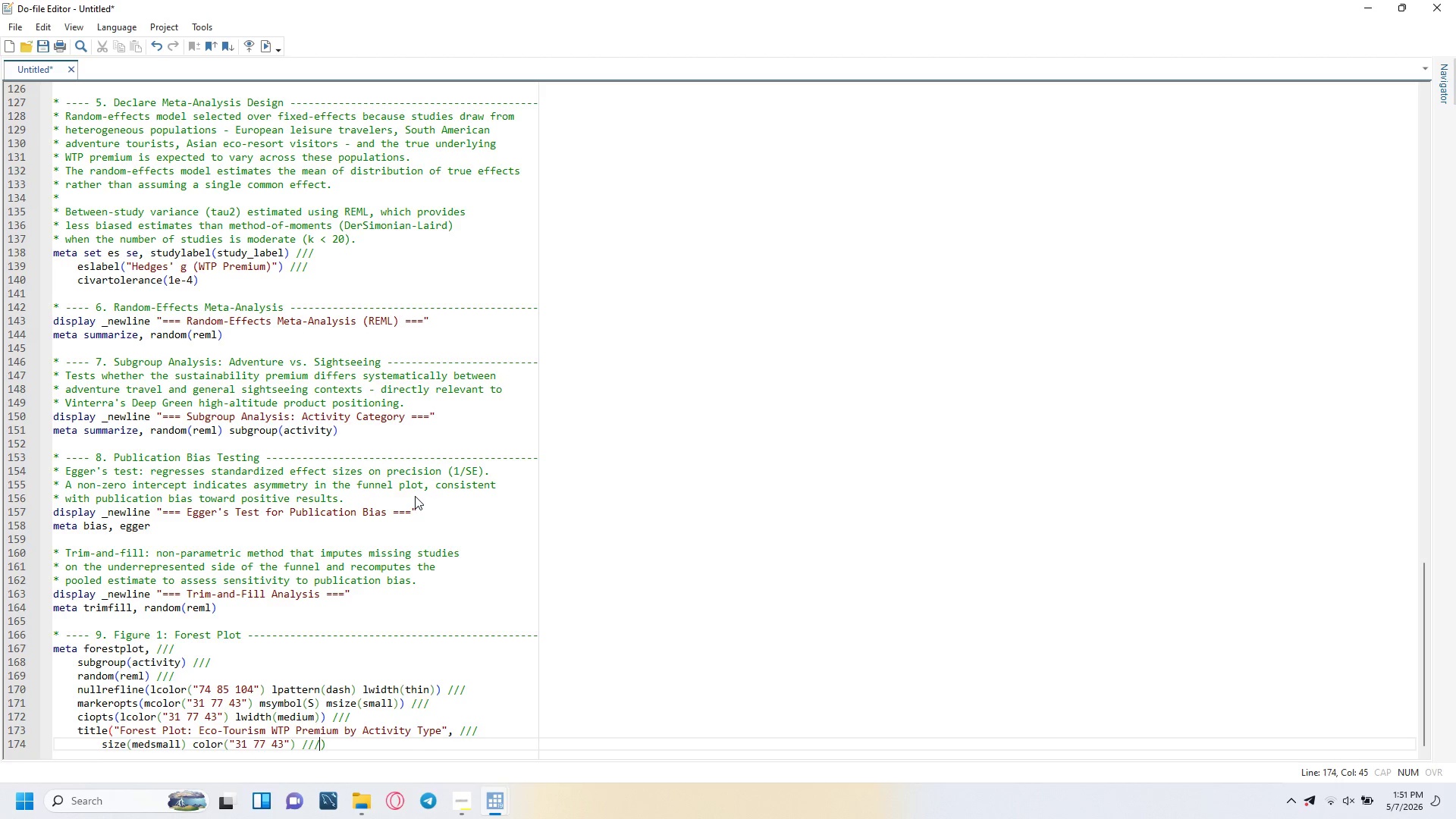 
key(Enter)
 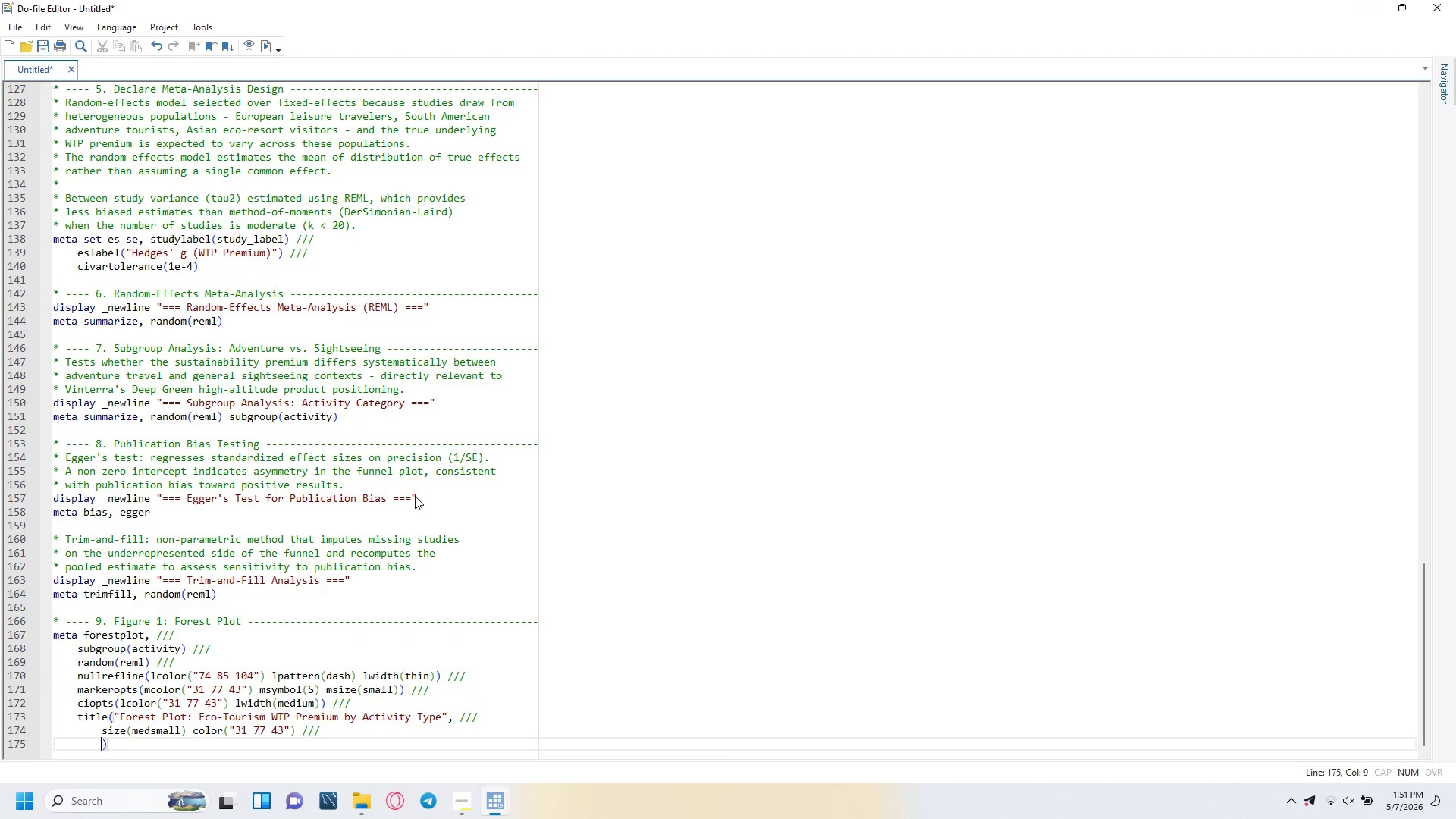 
type(justification(left)
 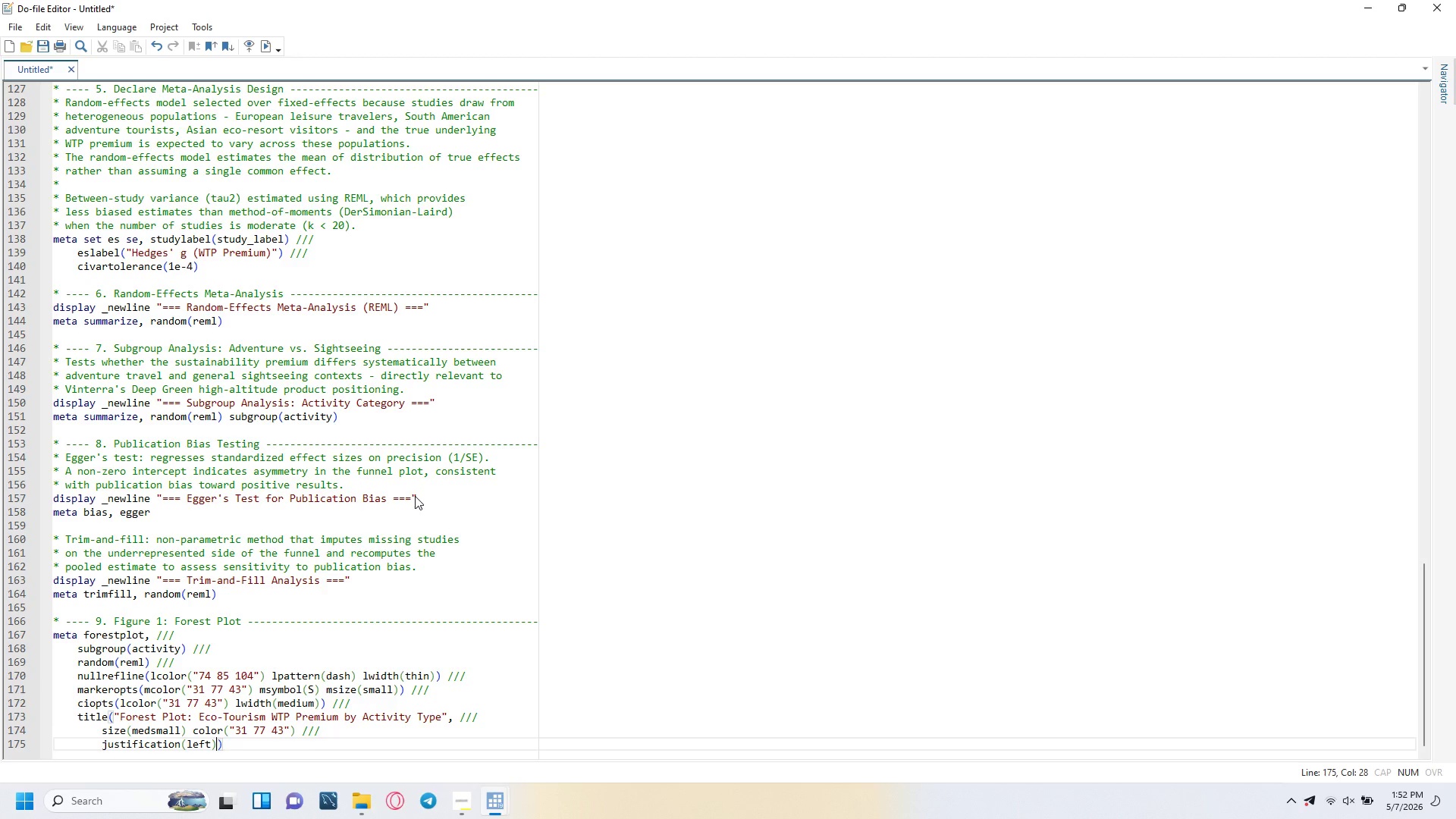 
 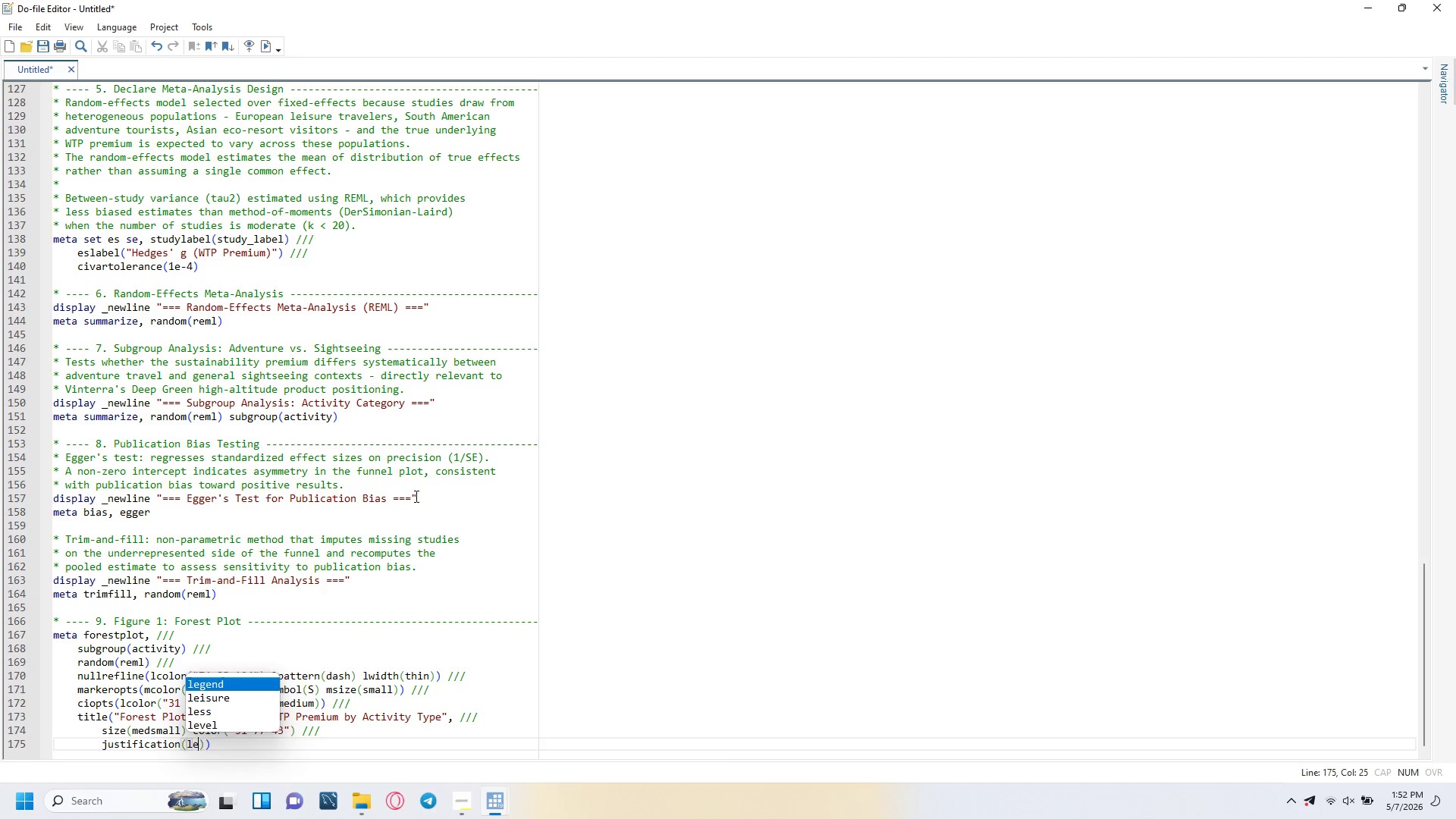 
key(ArrowRight)
 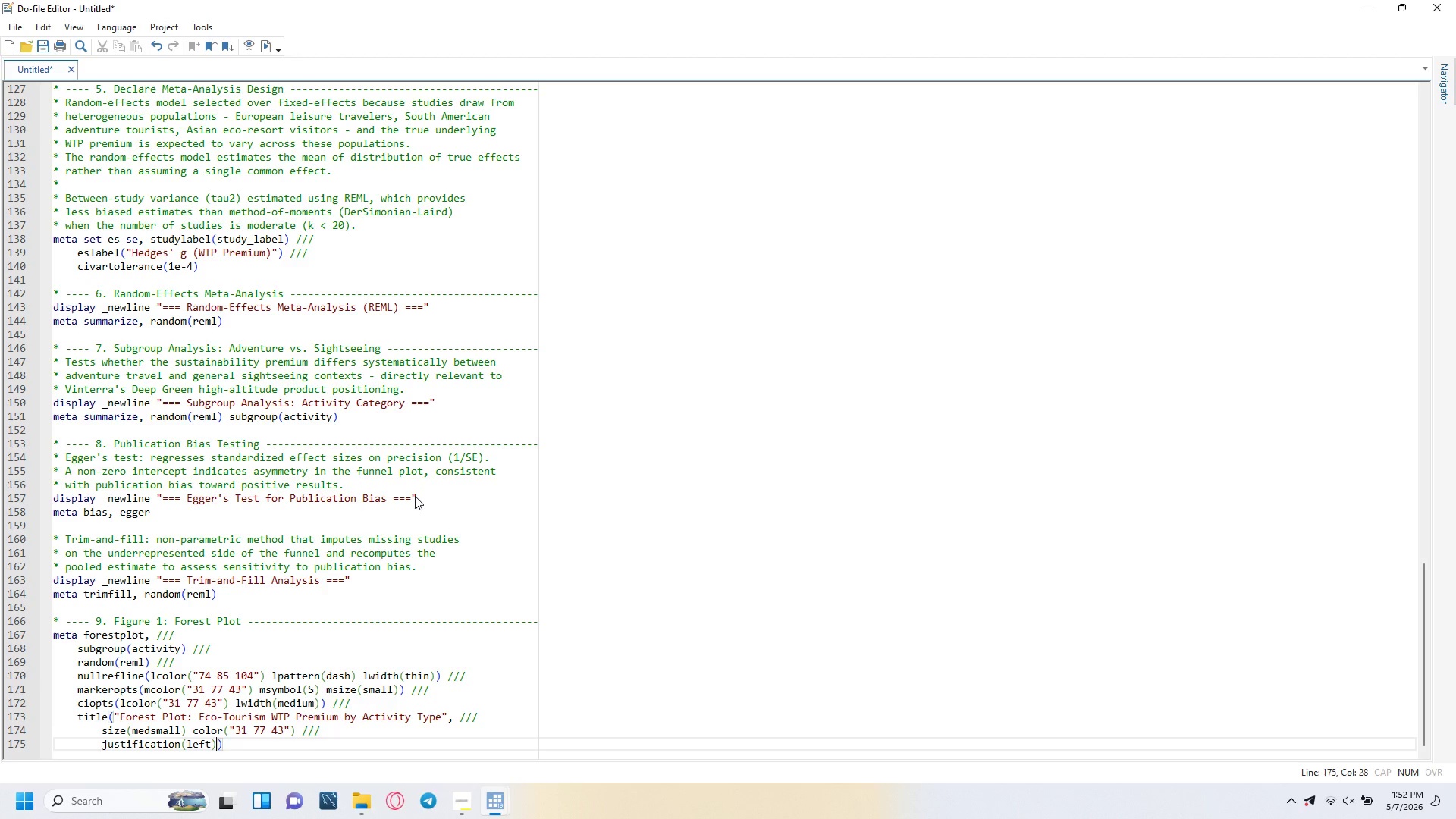 
type( span)
 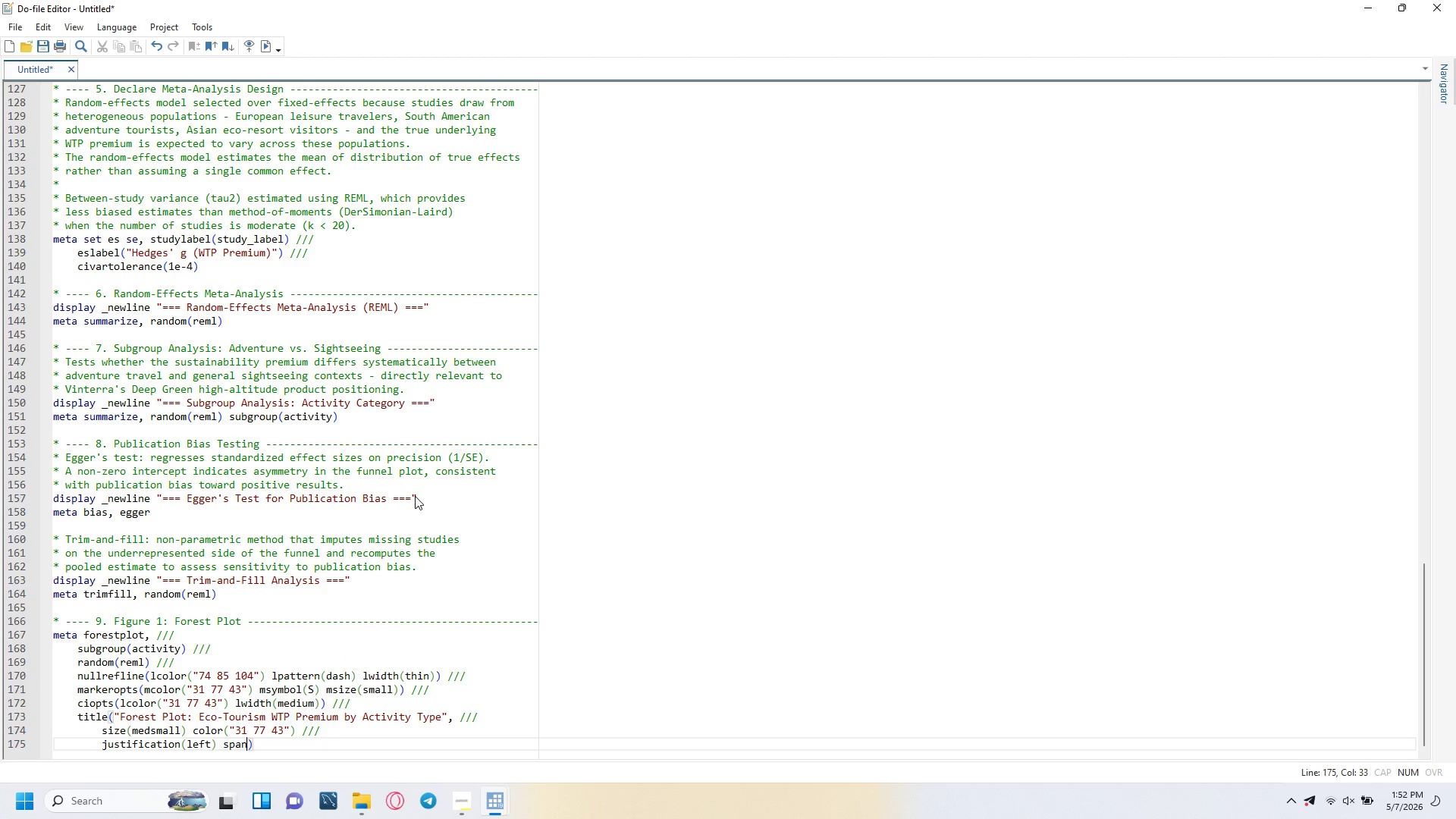 
key(ArrowRight)
 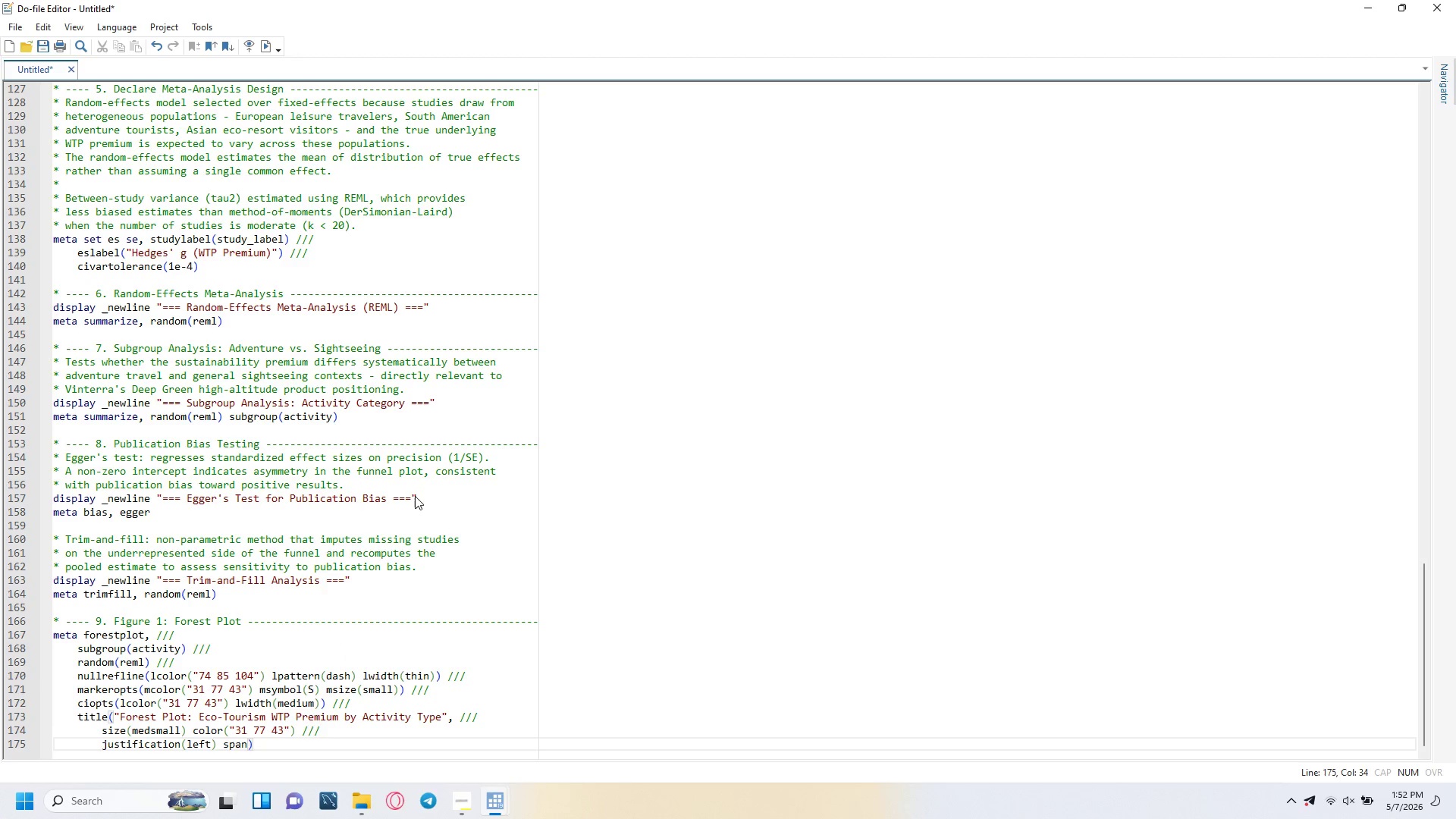 
key(Space)
 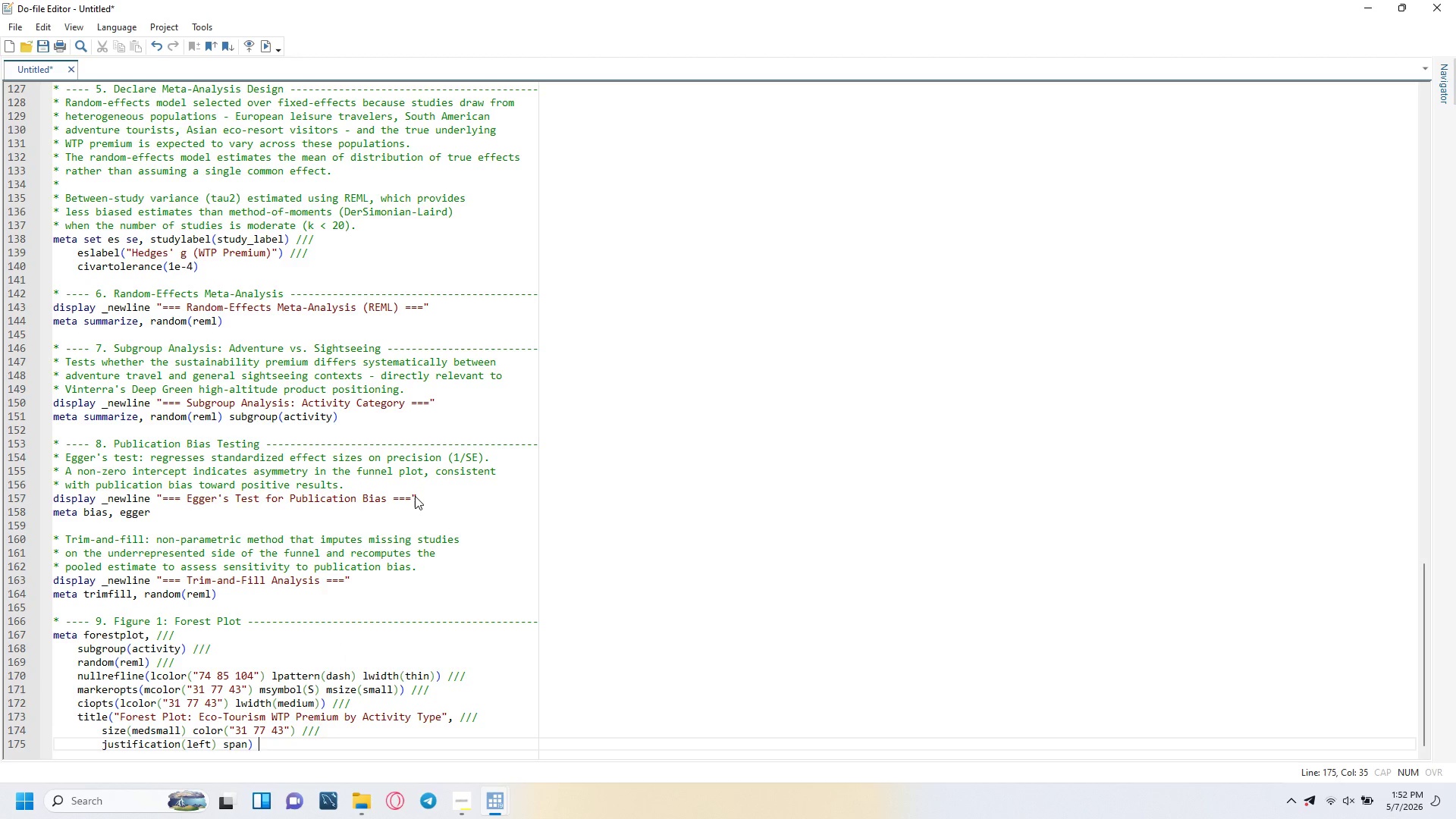 
key(Slash)
 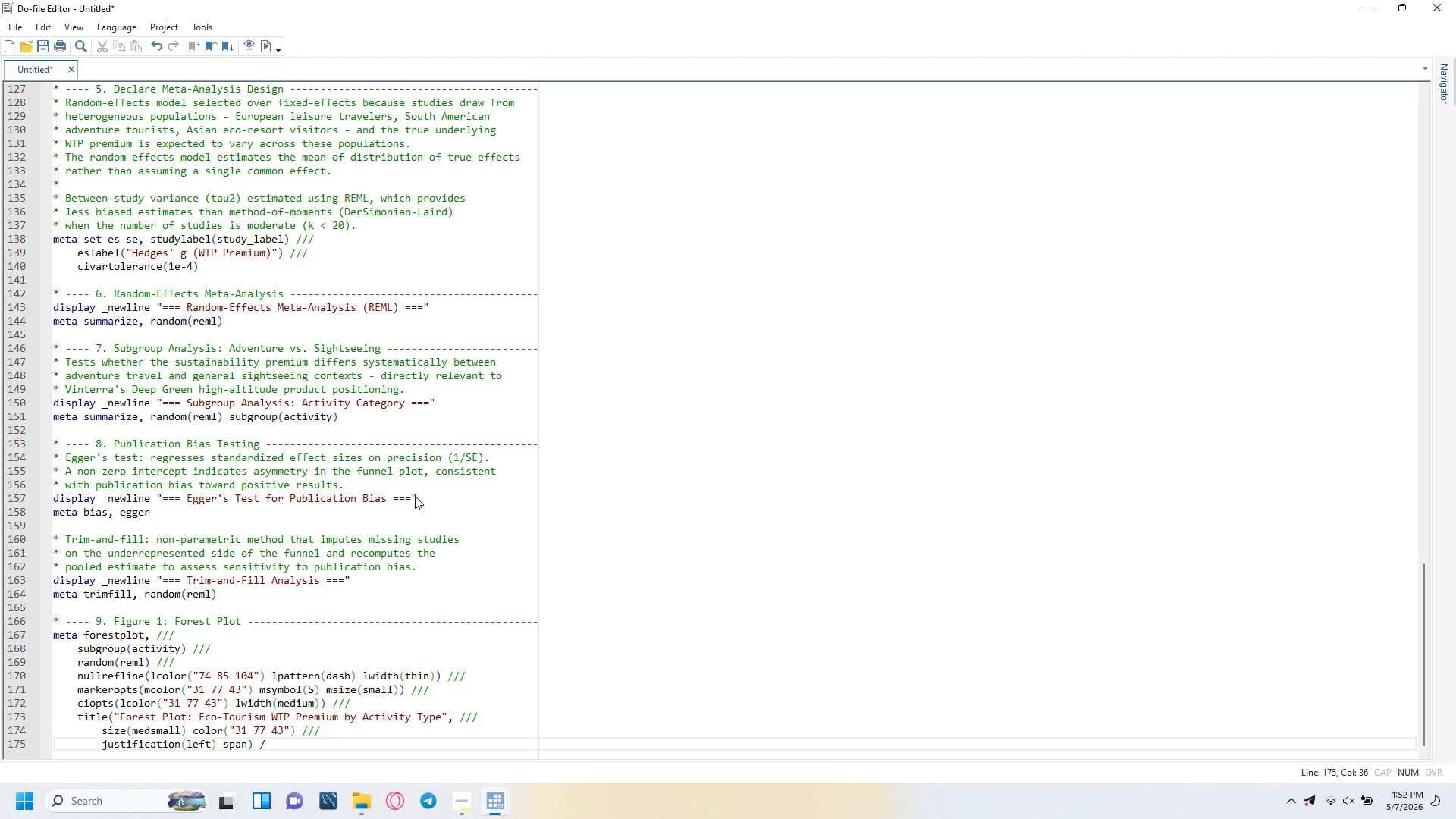 
key(Slash)
 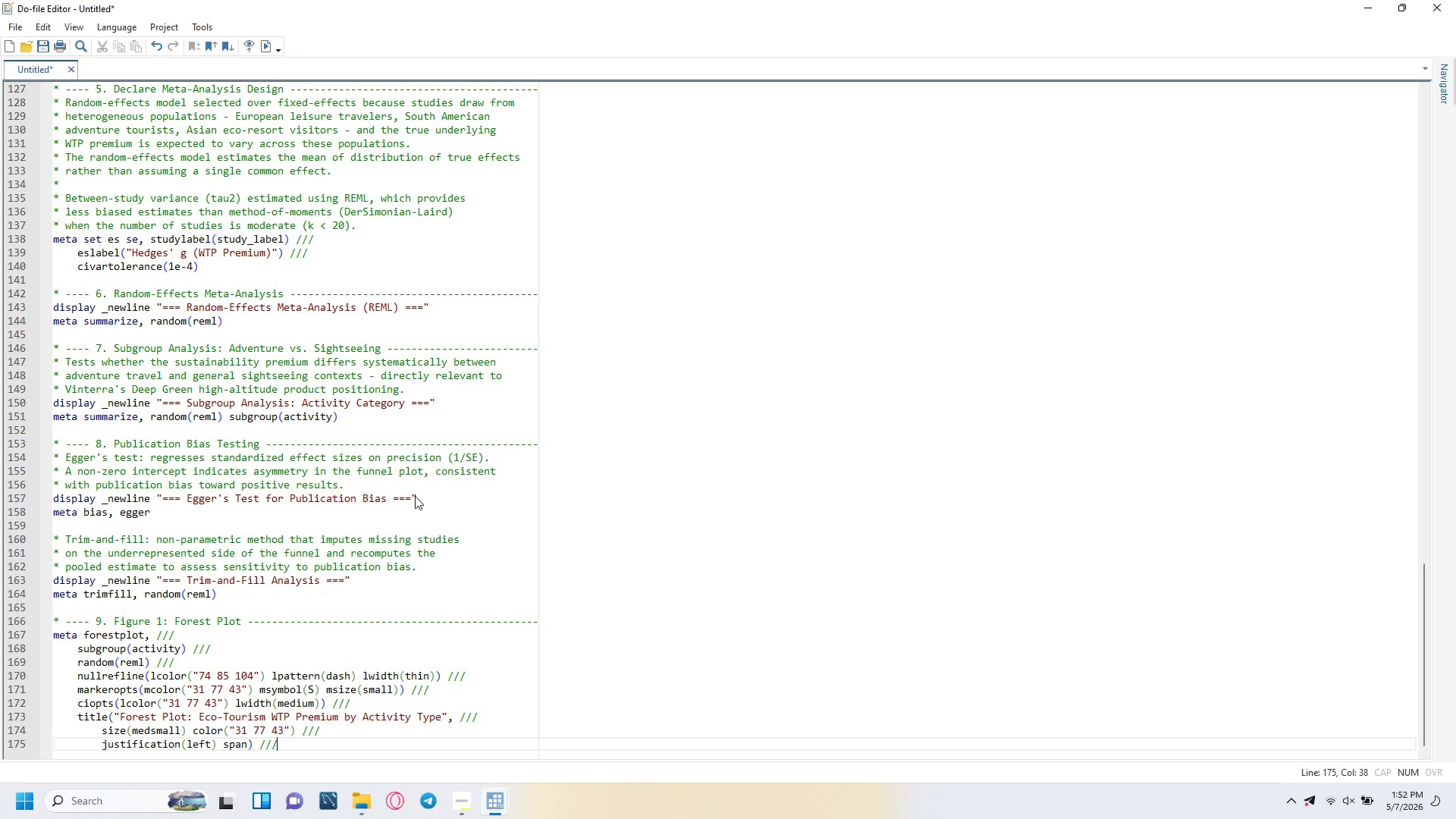 
key(Slash)
 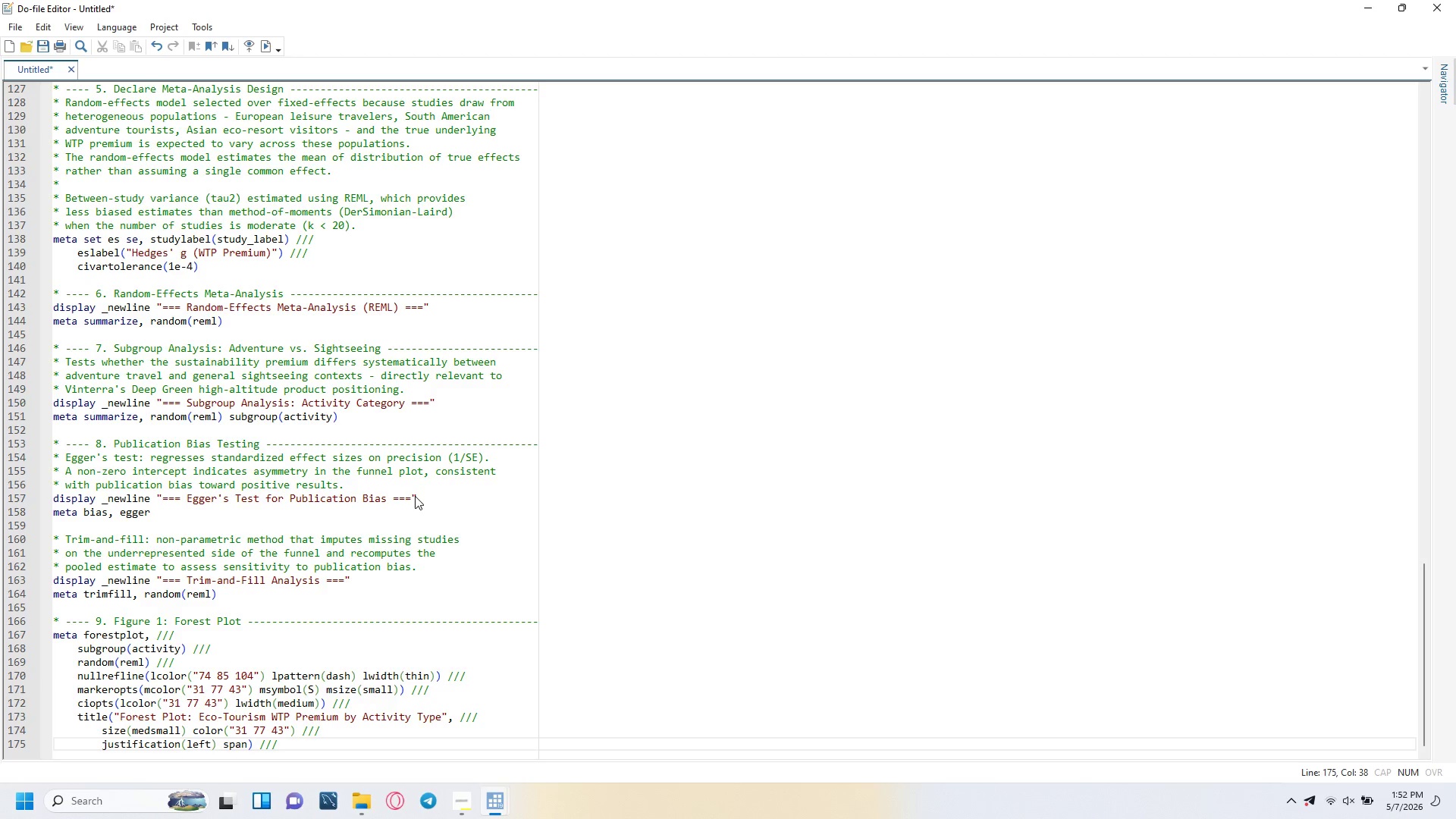 
key(Enter)
 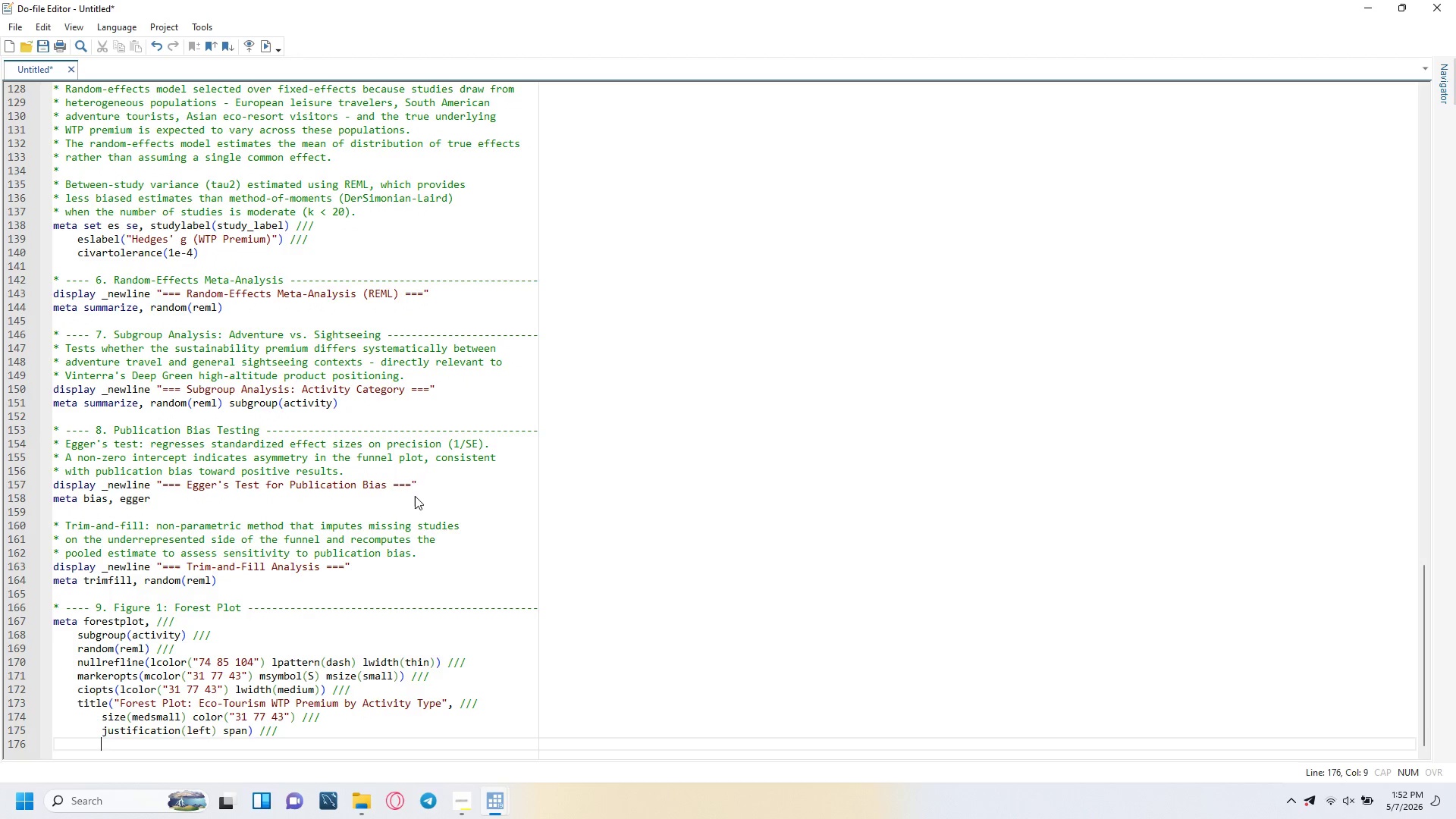 
key(Backspace)
type(subtitle("Random-effects meta-analysis (REML)
 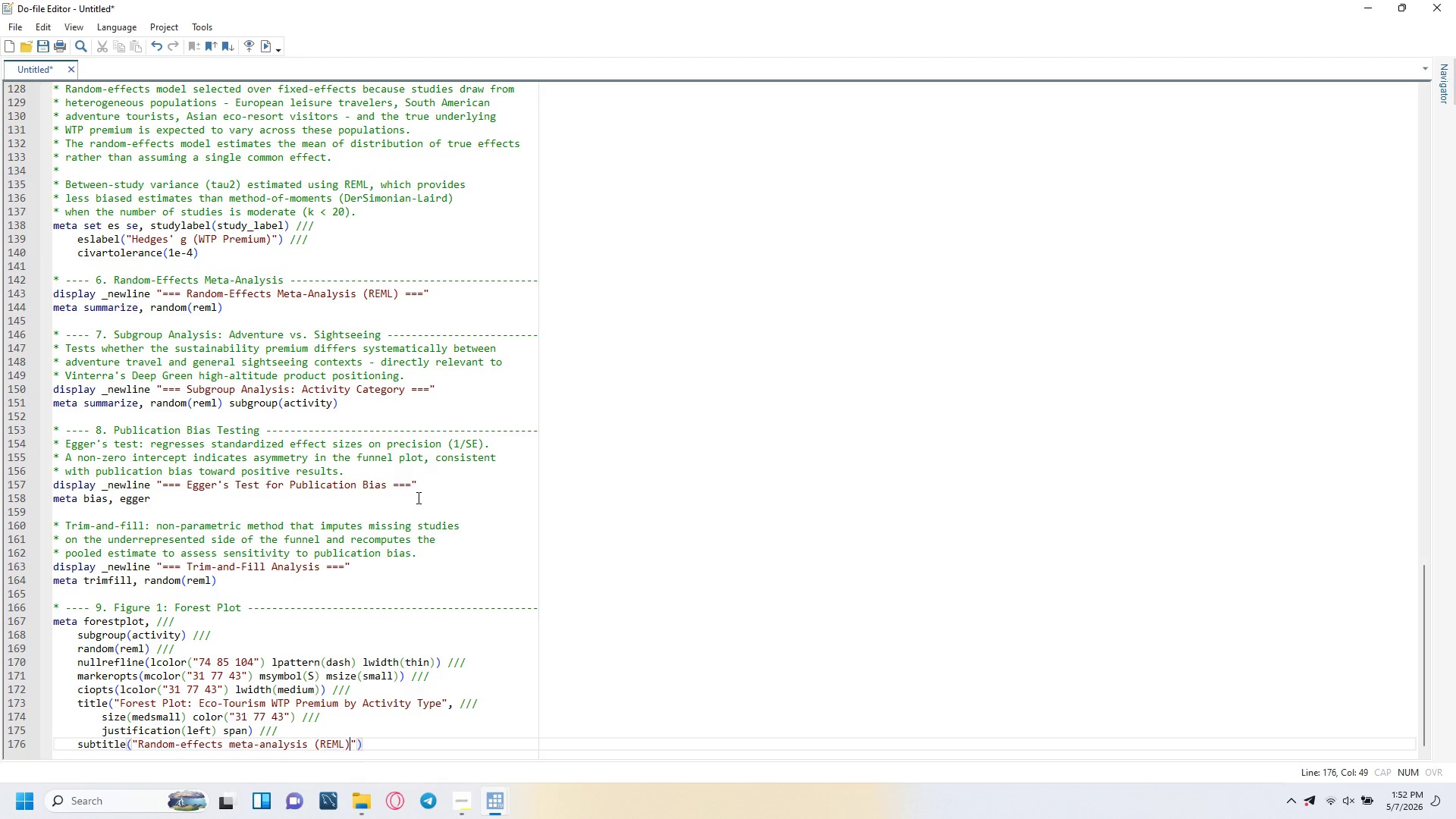 
 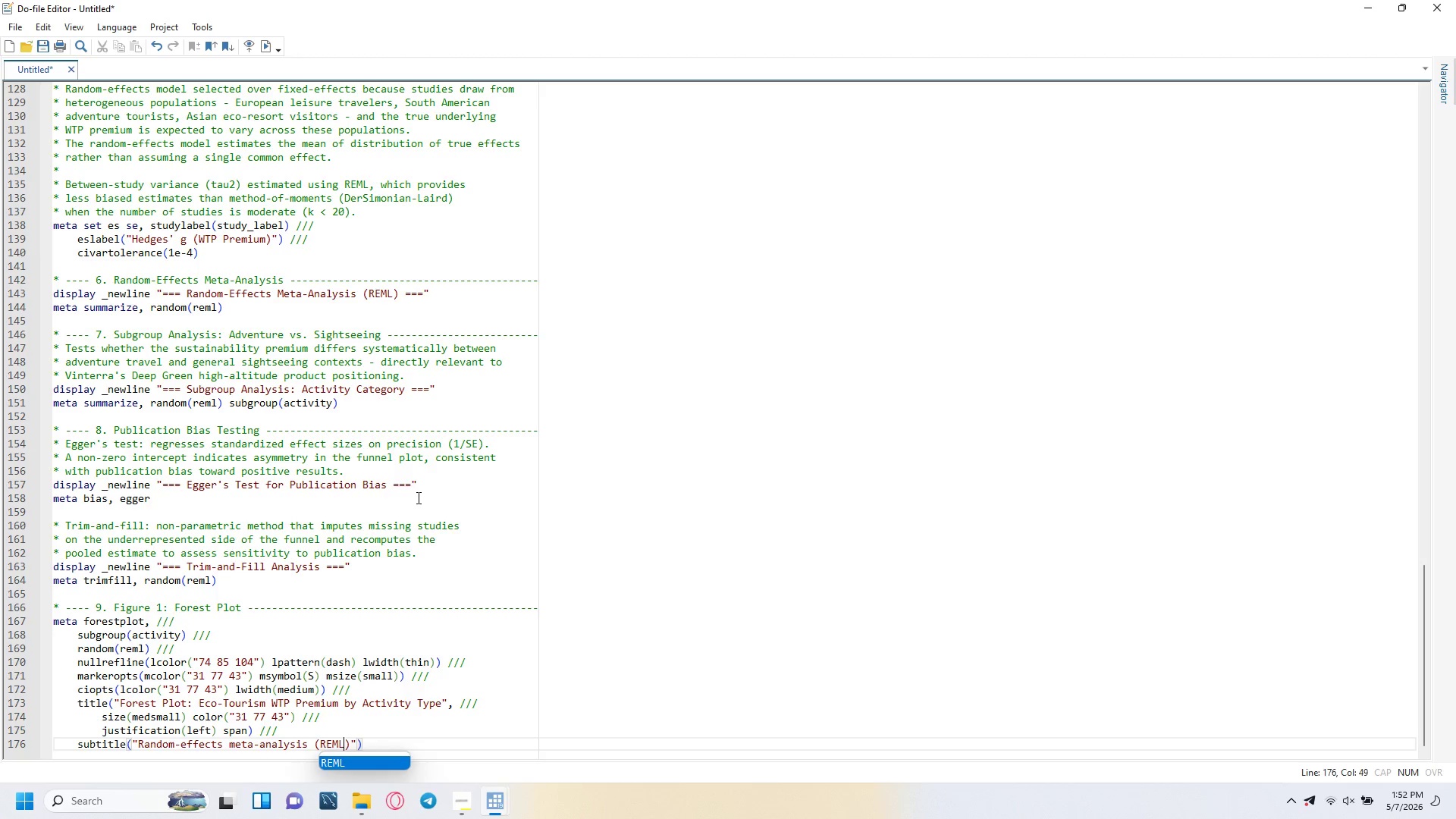 
key(ArrowRight)
 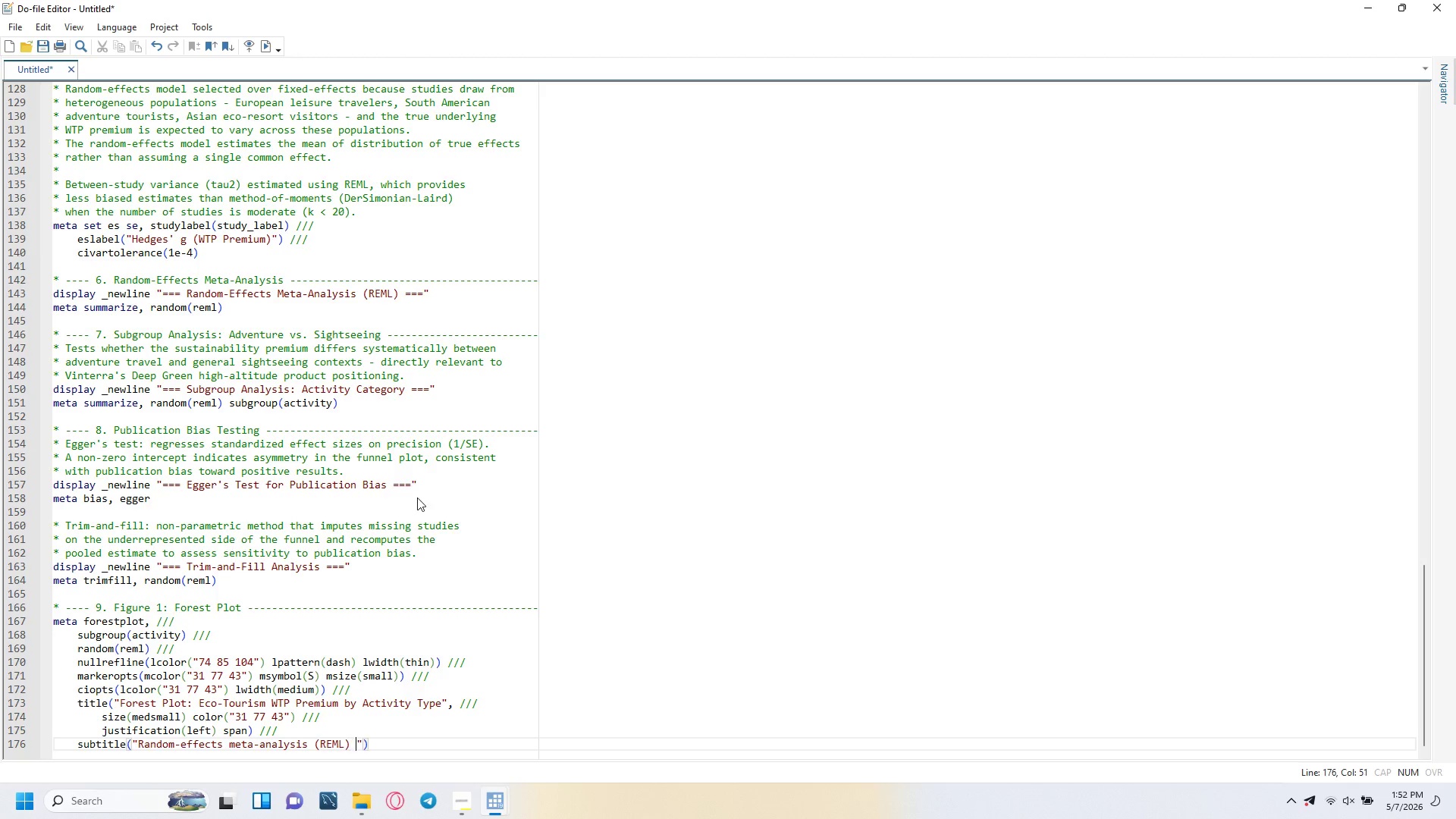 
type( - Hedges\)
key(Backspace)
type(' g, 95% CI)
 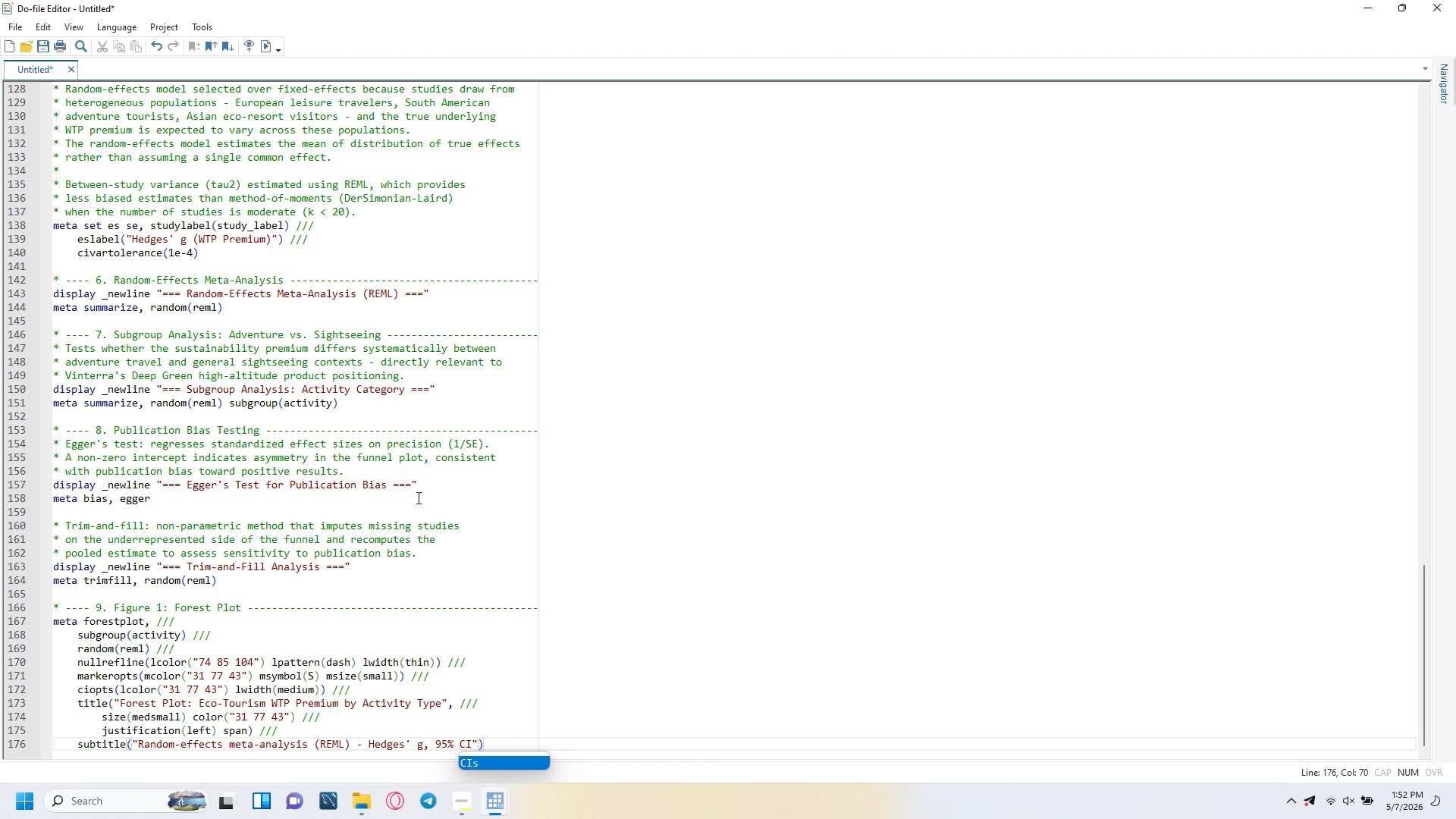 
key(ArrowRight)
 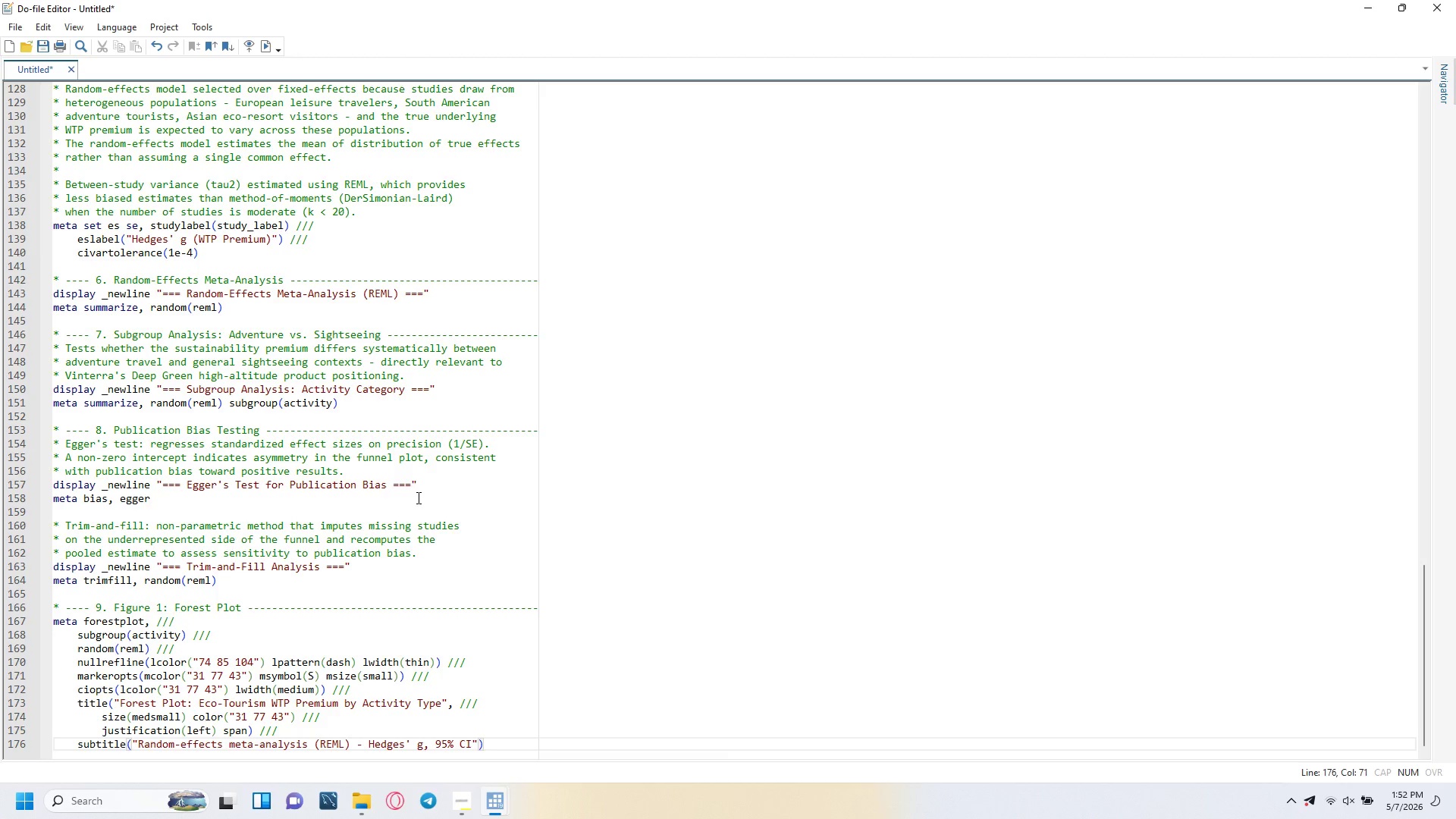 
key(Comma)
 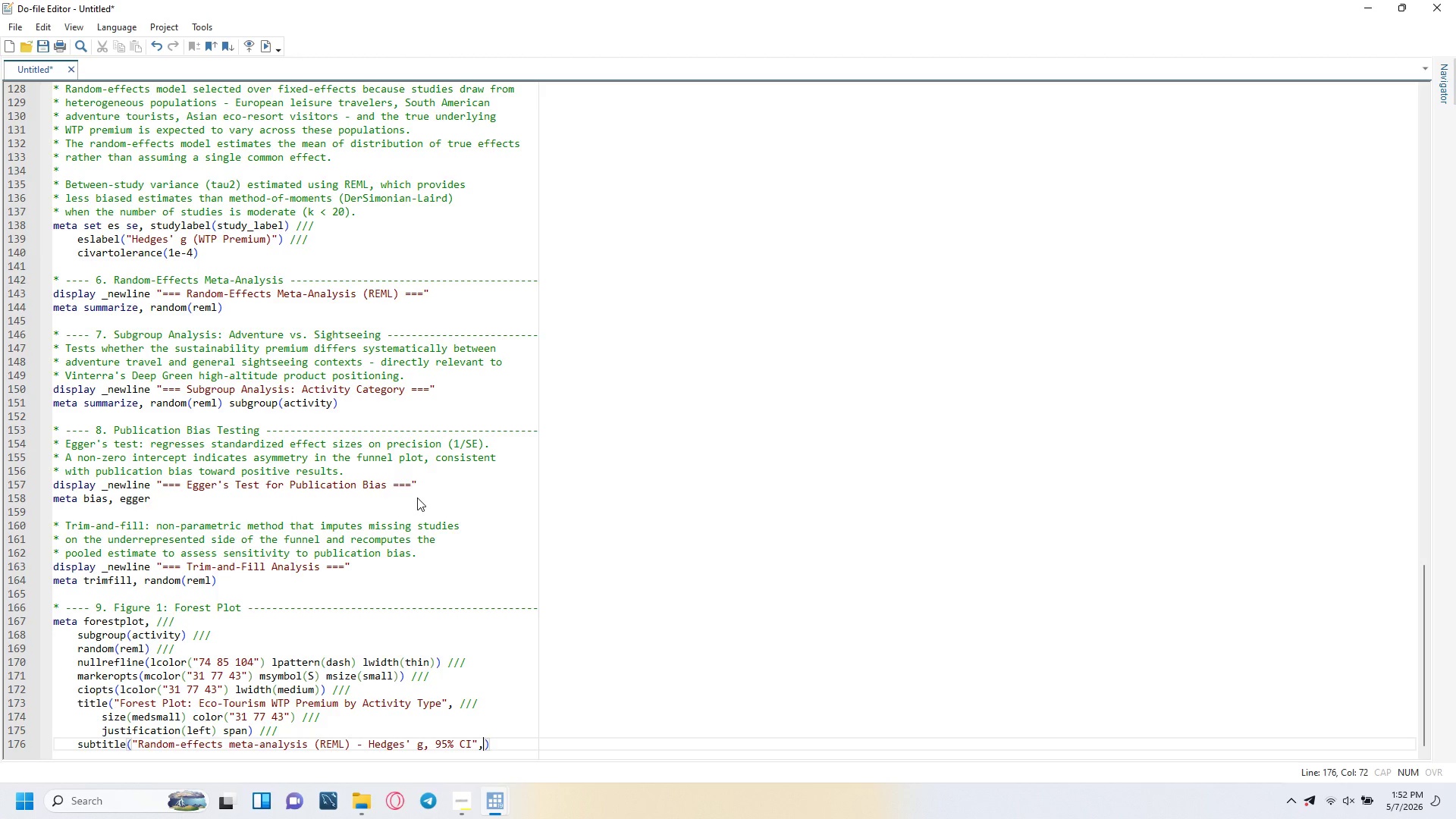 
key(Space)
 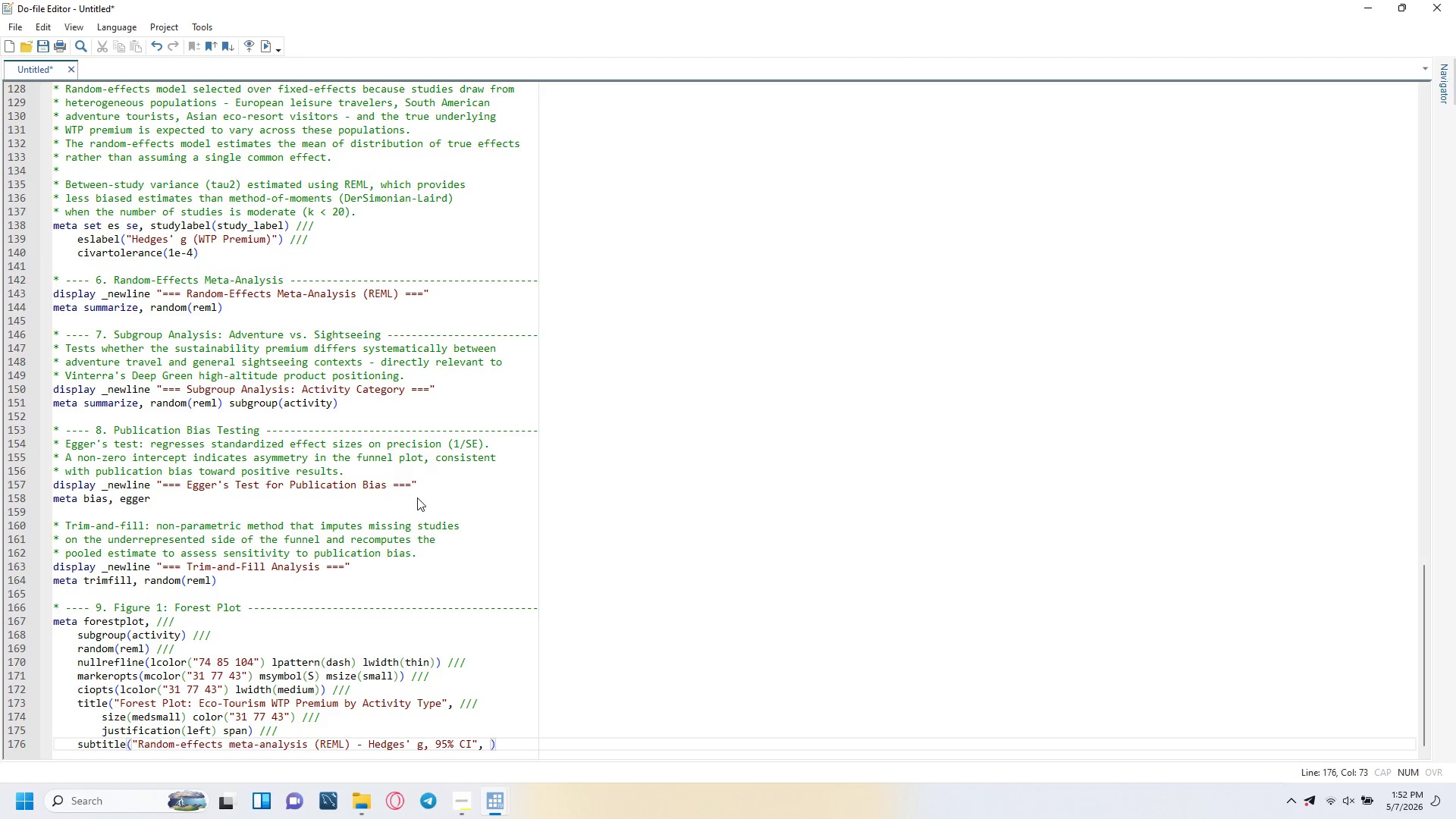 
key(Slash)
 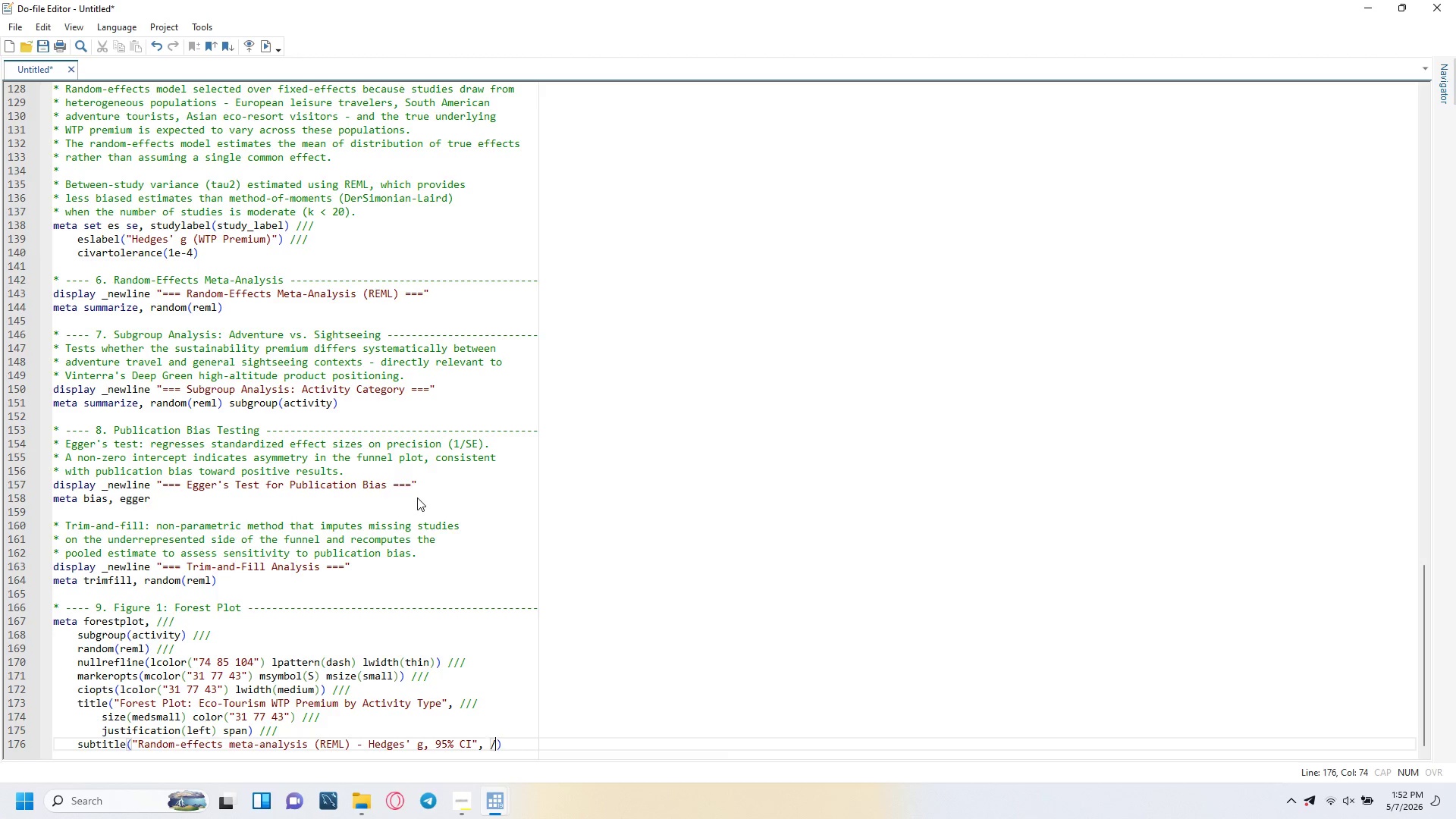 
key(Slash)
 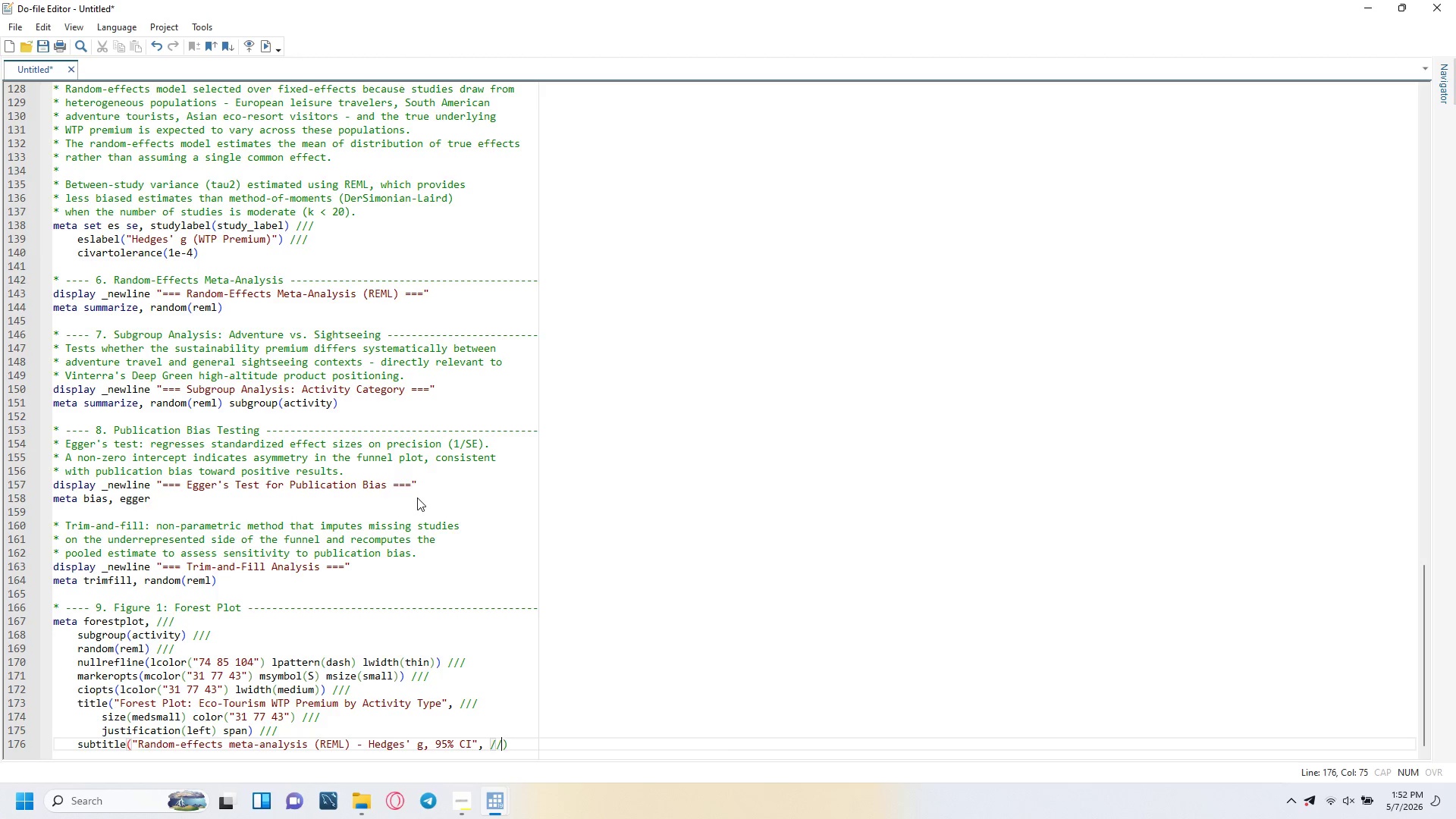 
key(Slash)
 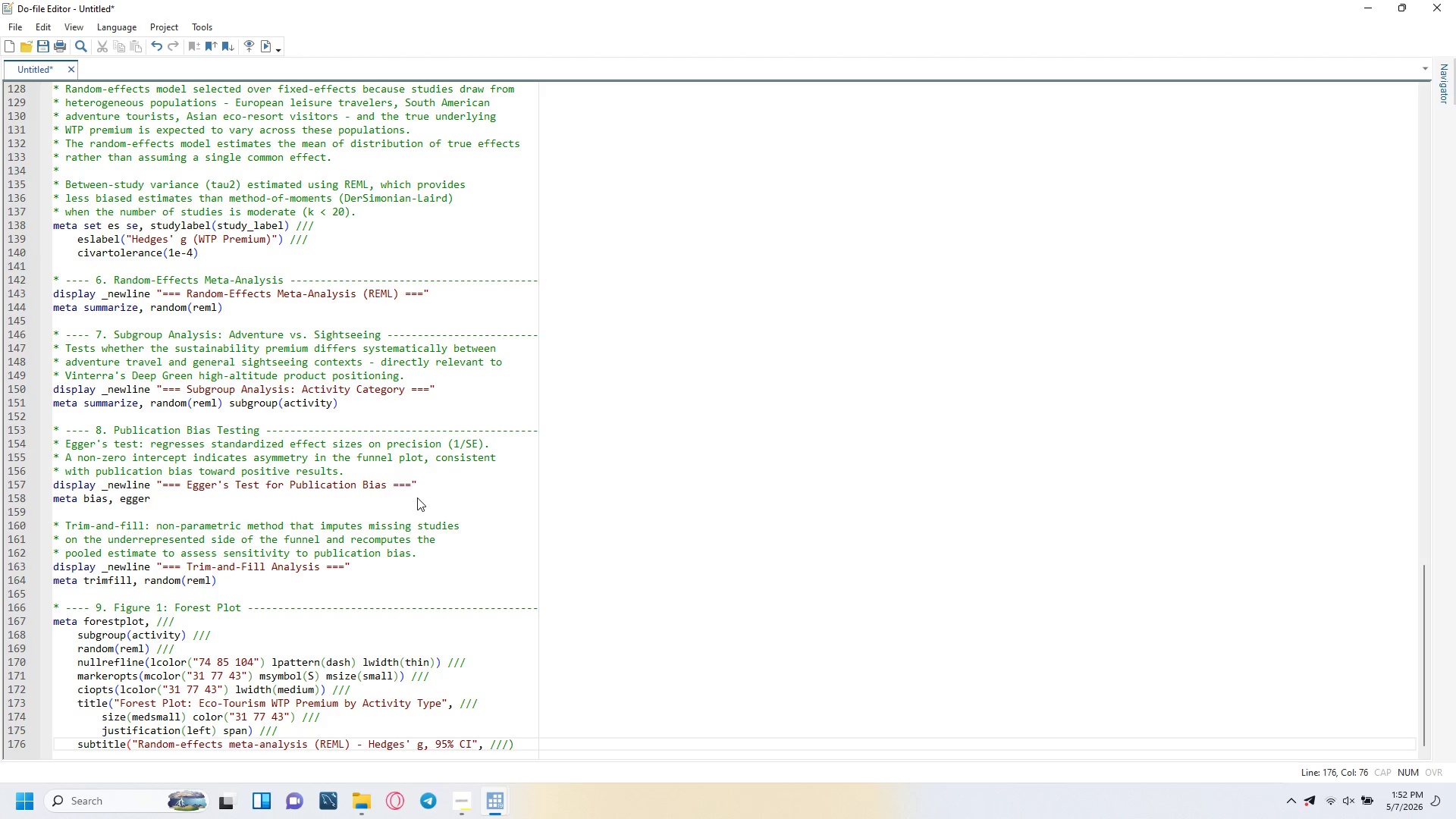 
key(Enter)
 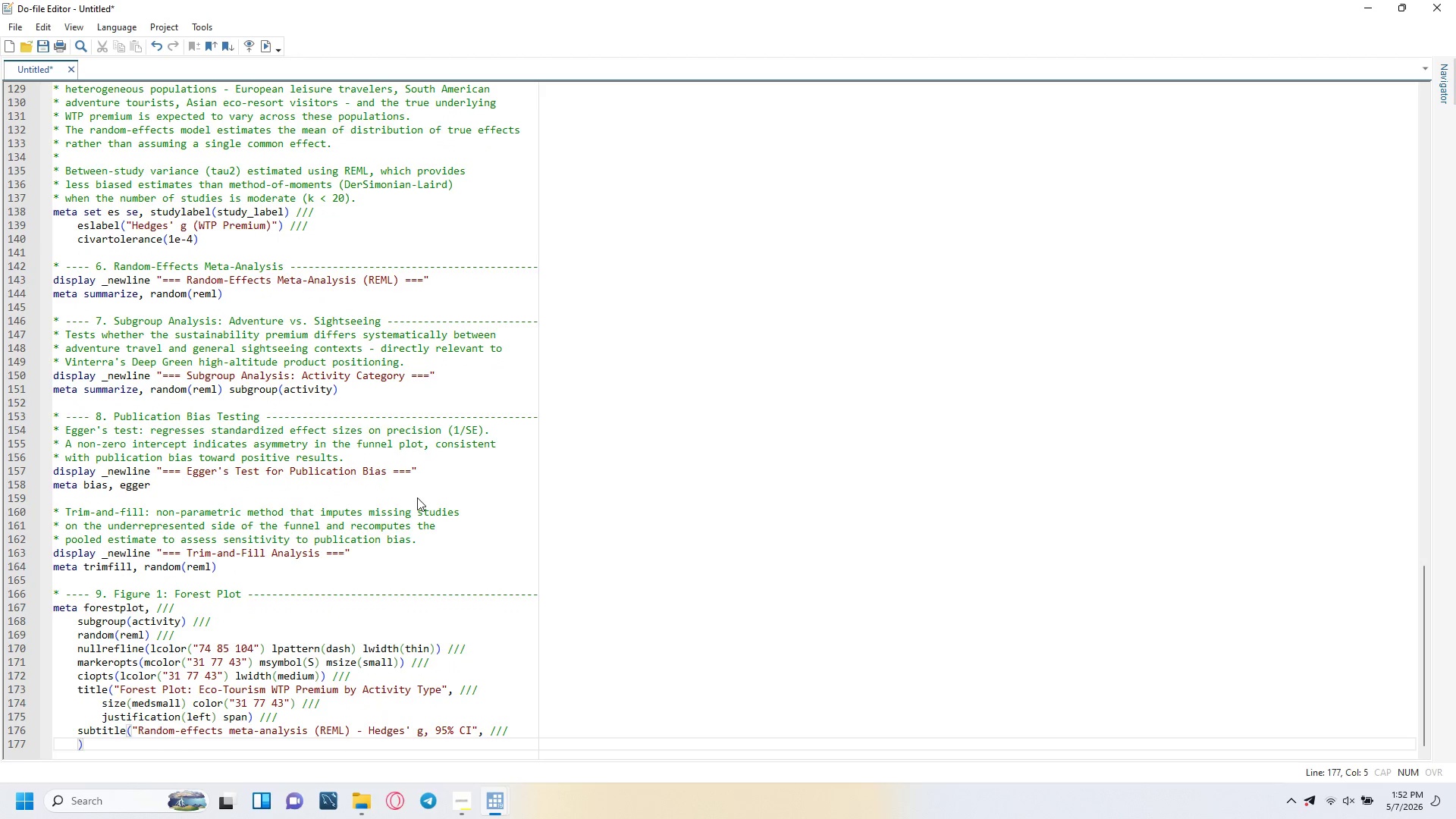 
key(Tab)
type(size(m)
key(Backspace)
type(small)
 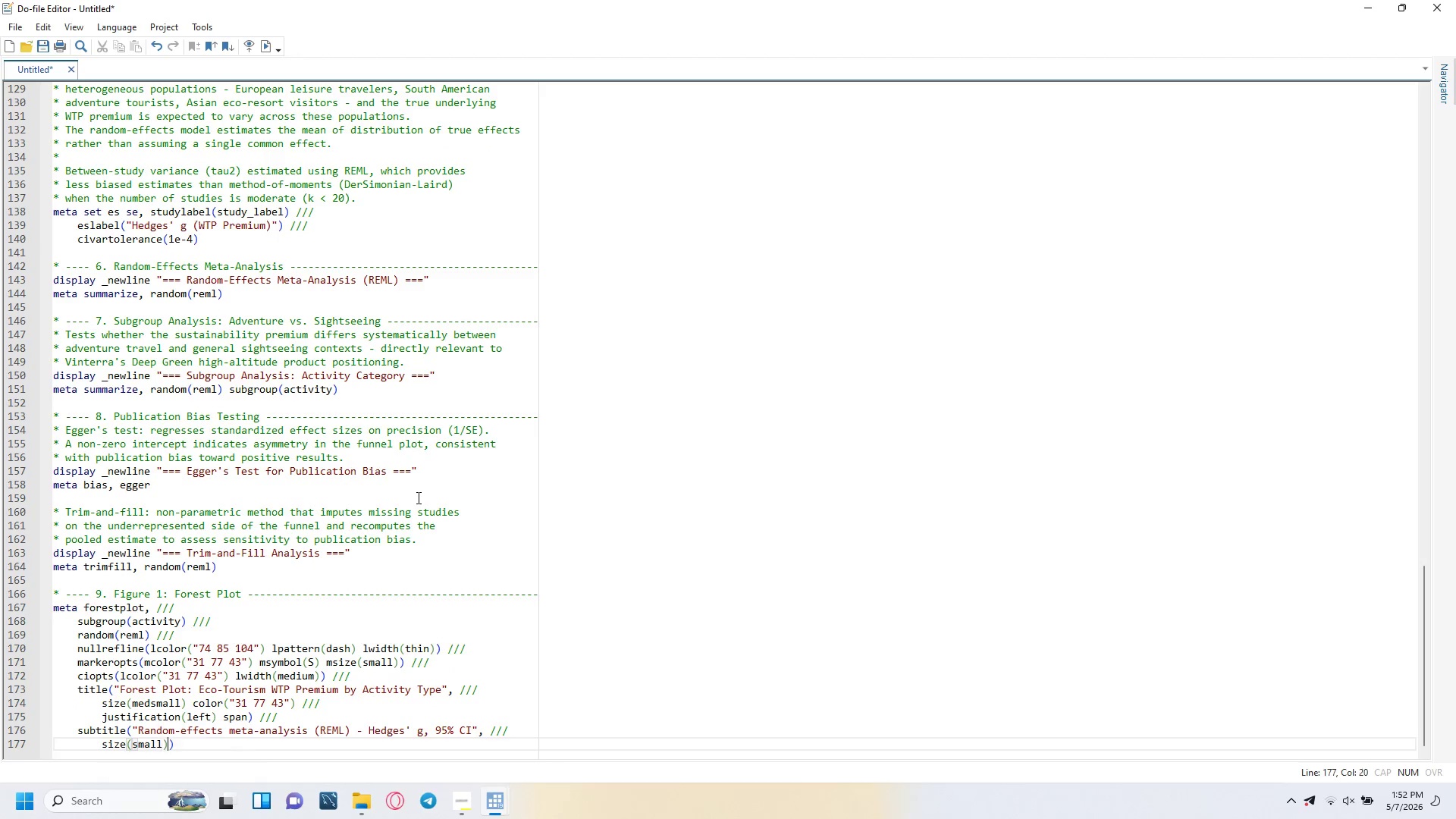 
 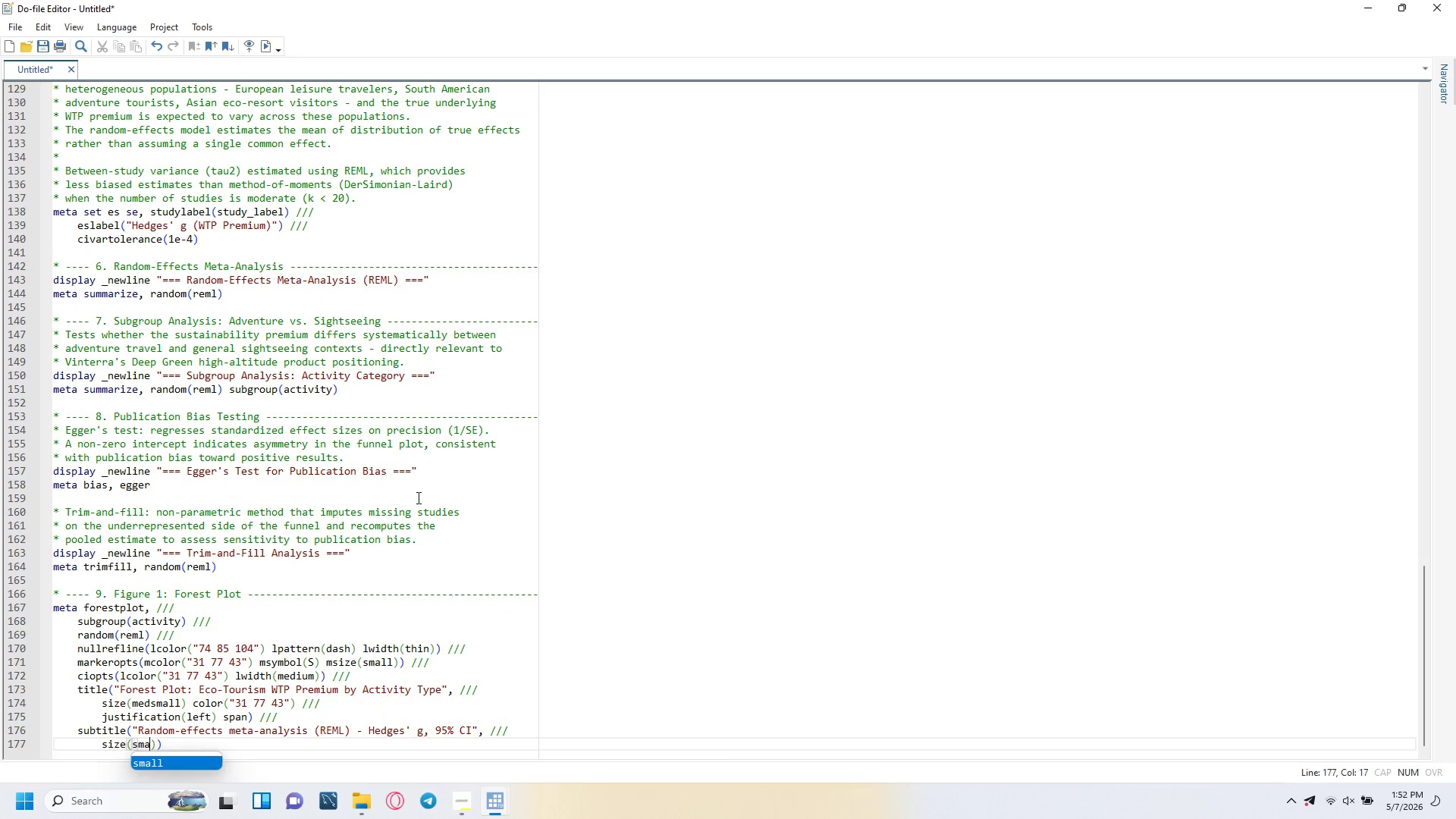 
key(ArrowRight)
 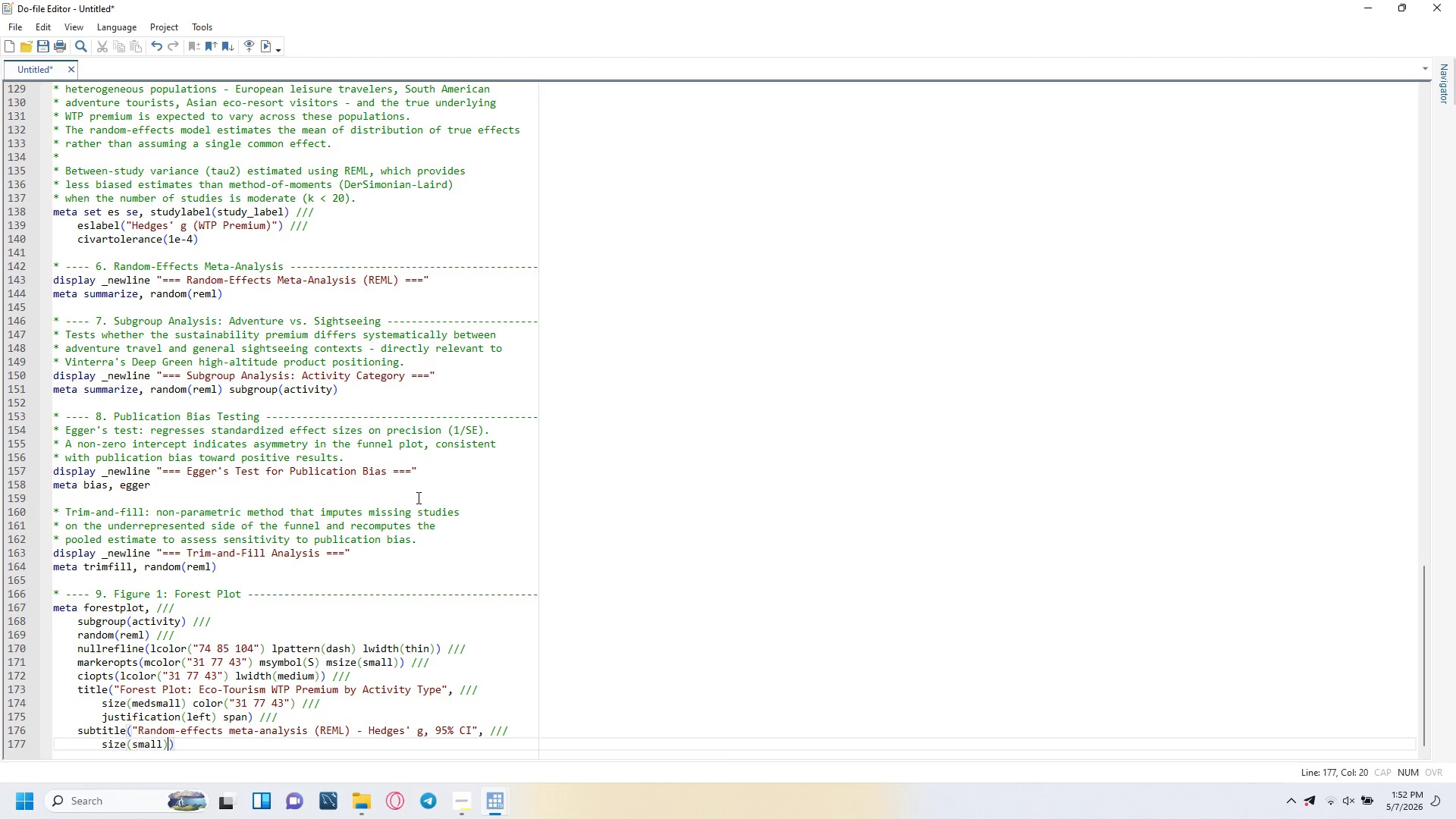 
type( color("74 85)
 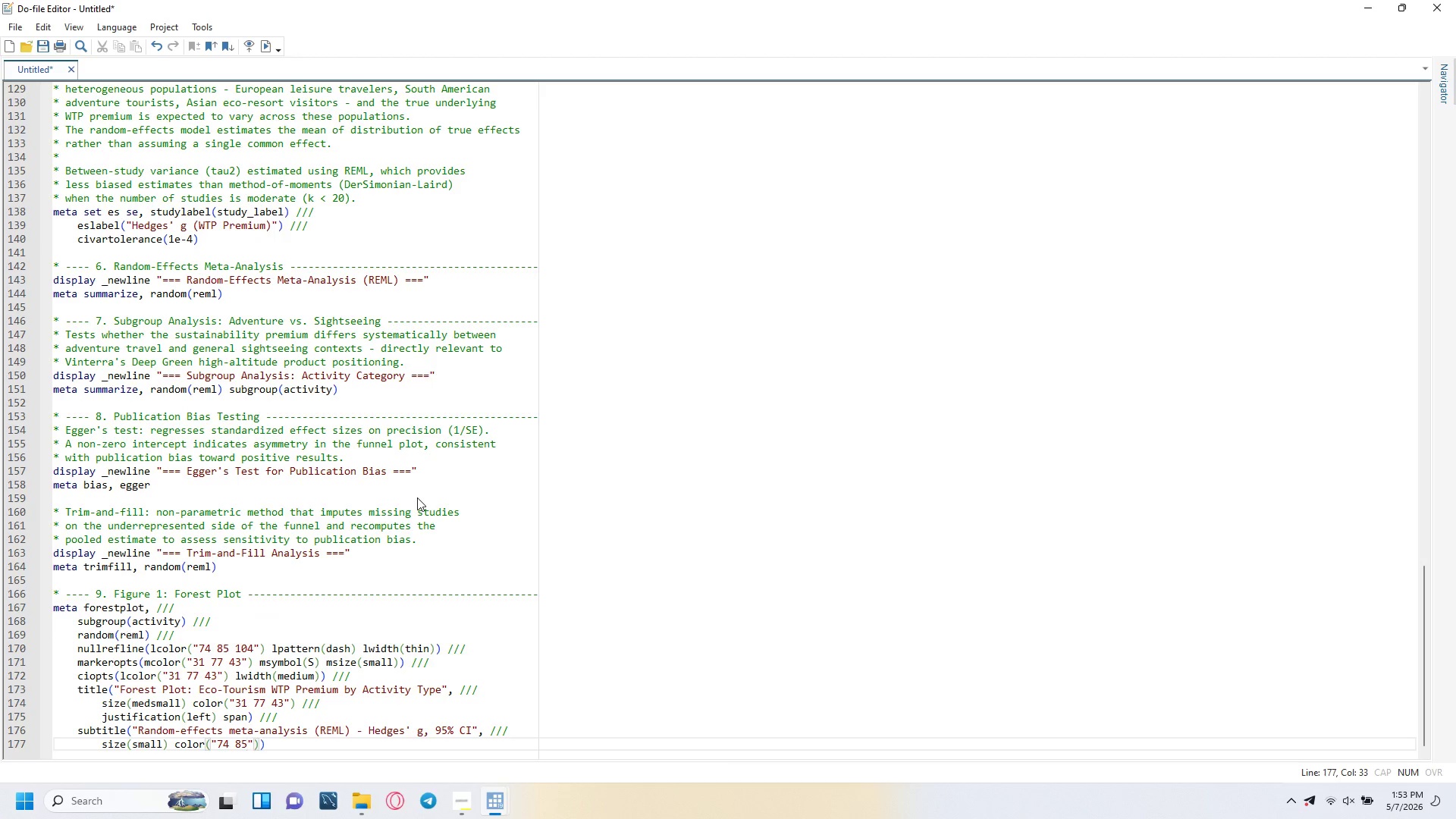 
wait(6.23)
 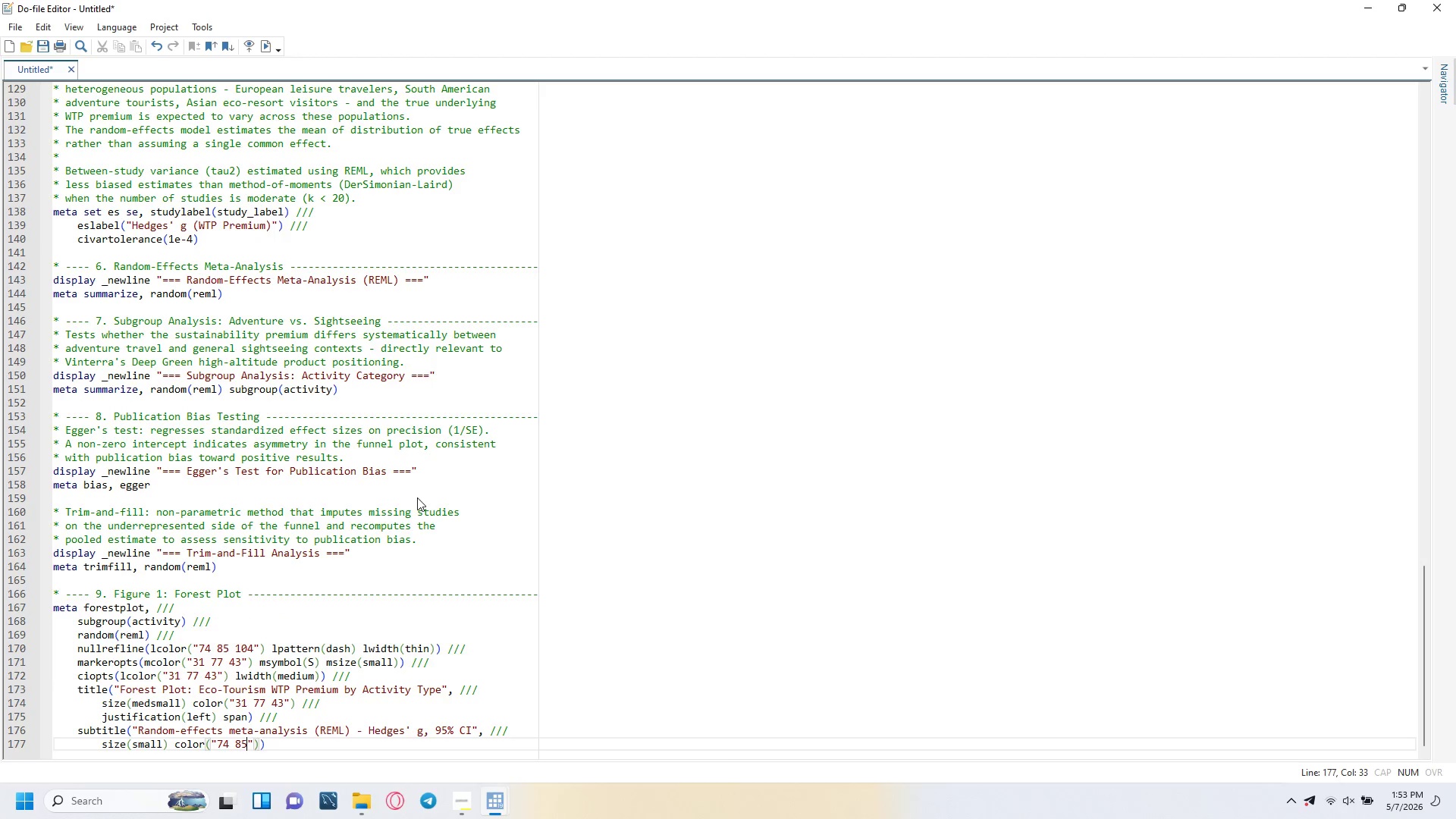 
type( 104)
 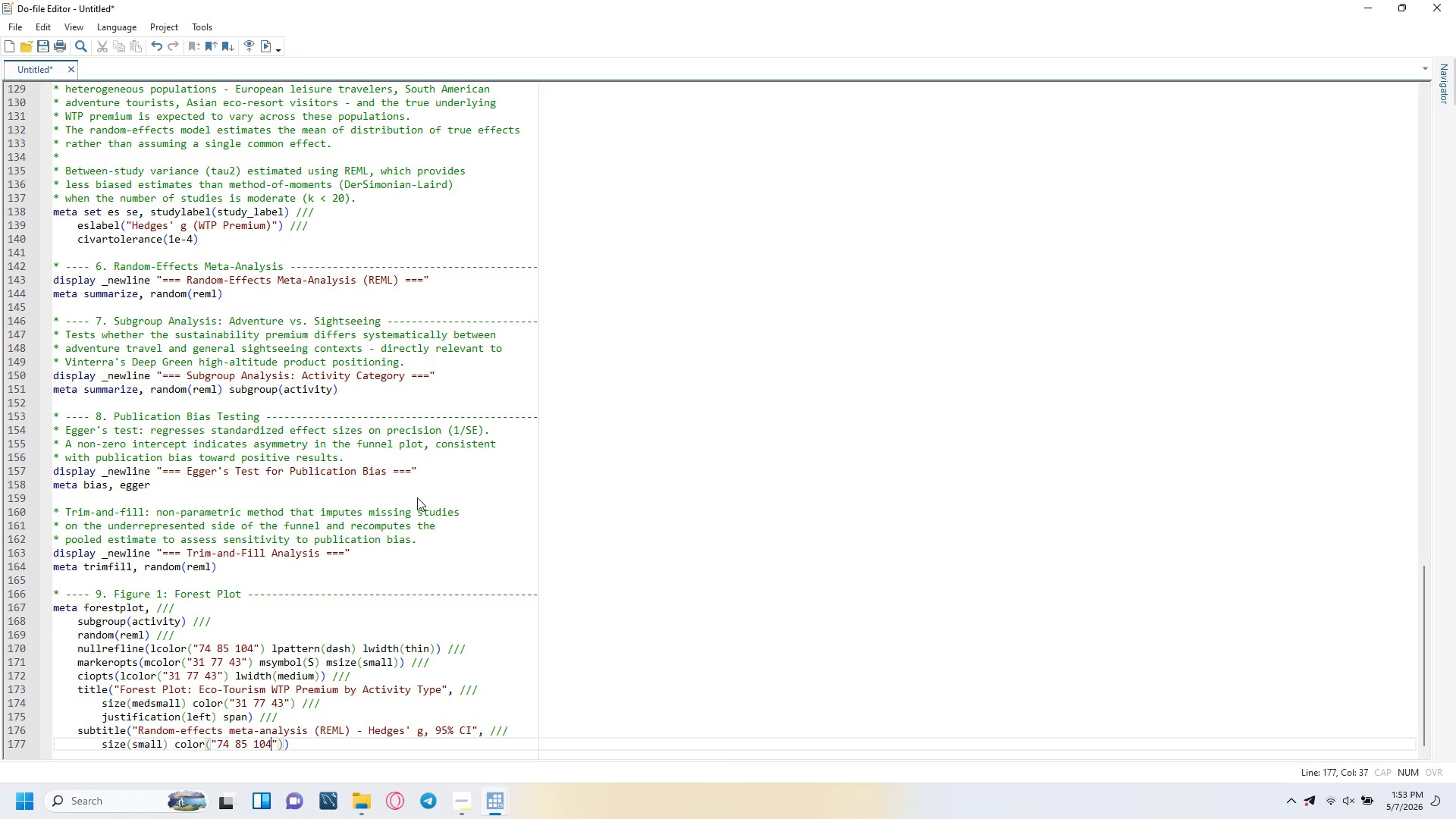 
key(ArrowRight)
 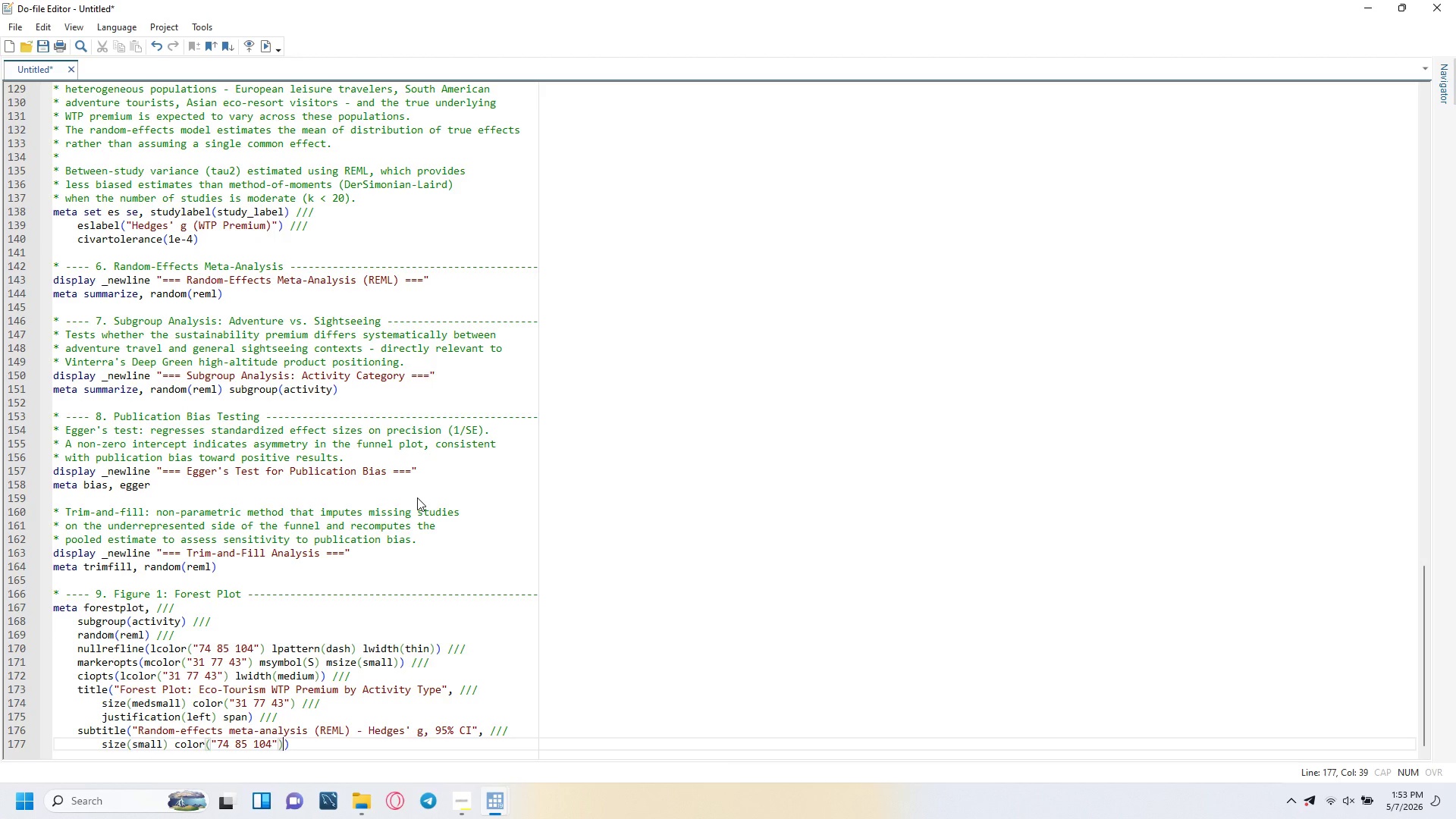 
key(ArrowRight)
 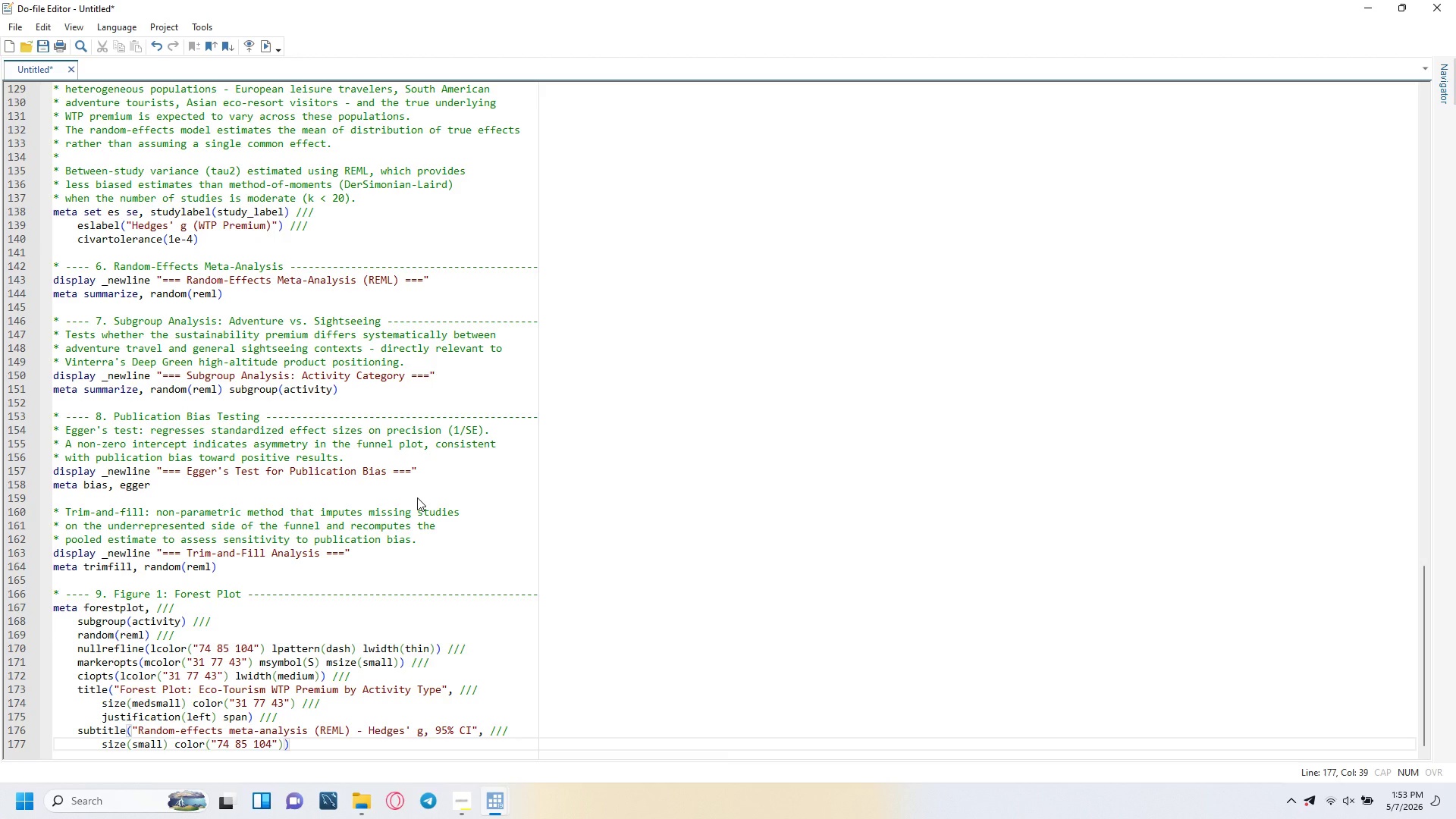 
key(Space)
 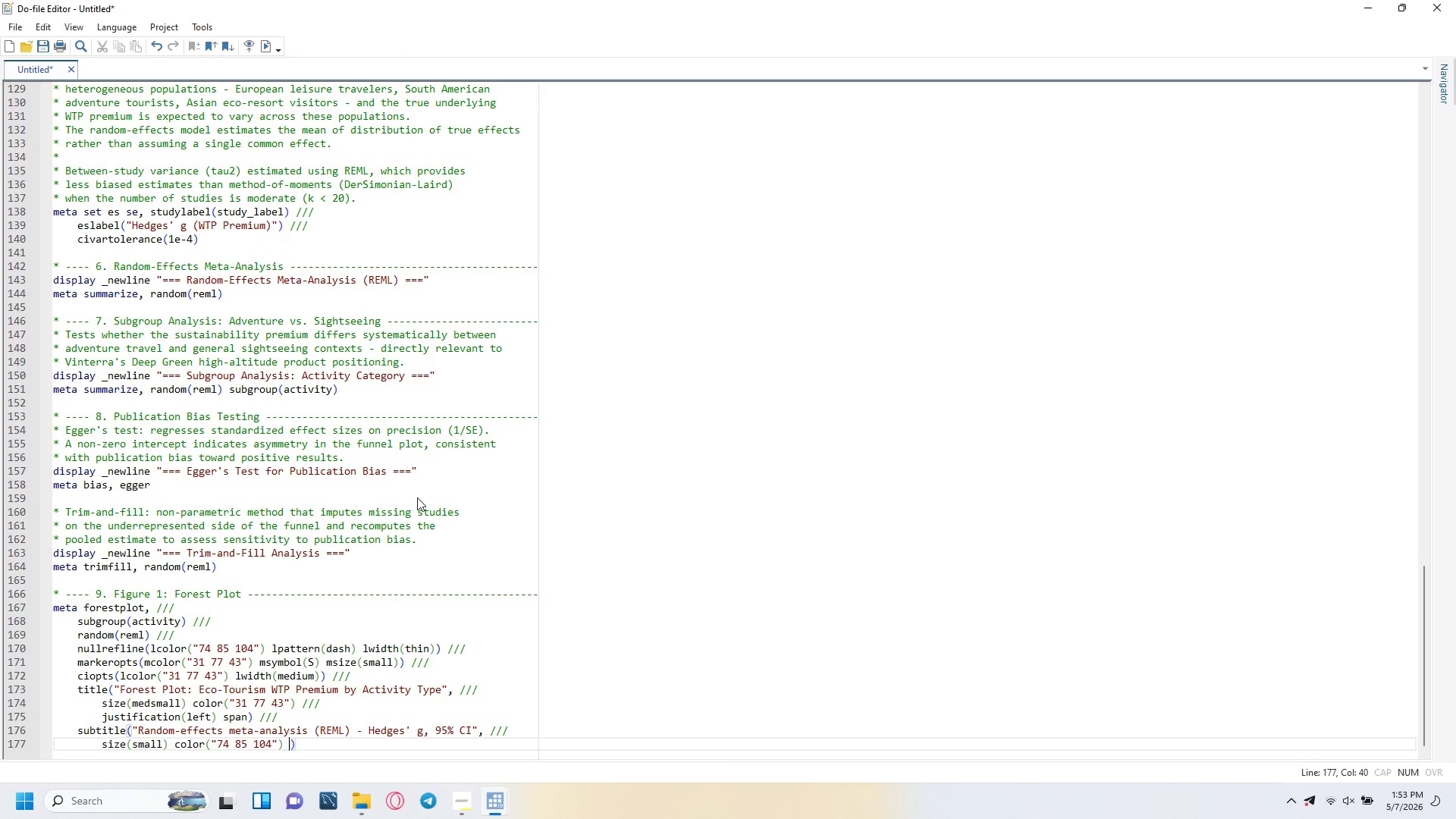 
key(Slash)
 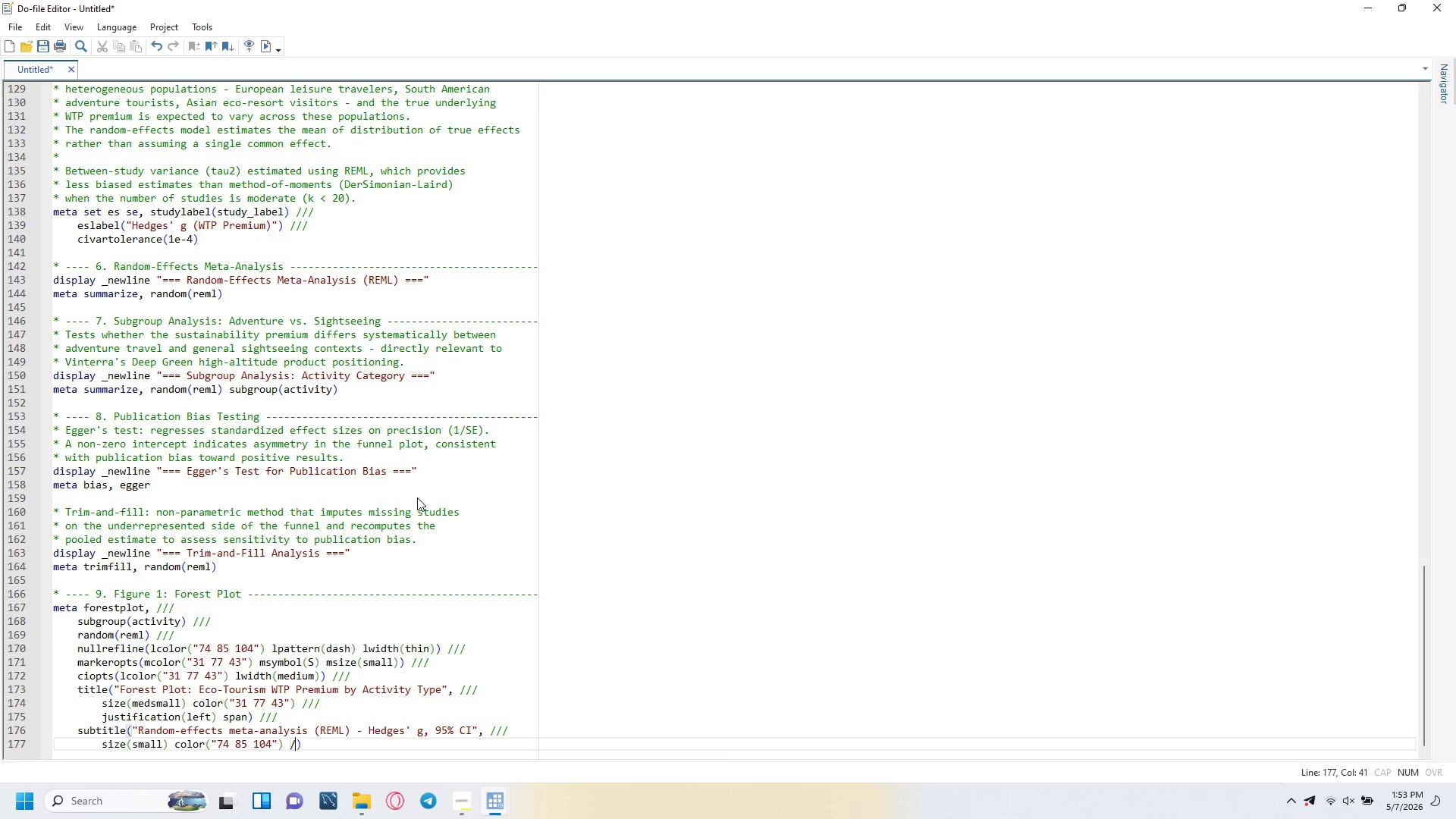 
key(Slash)
 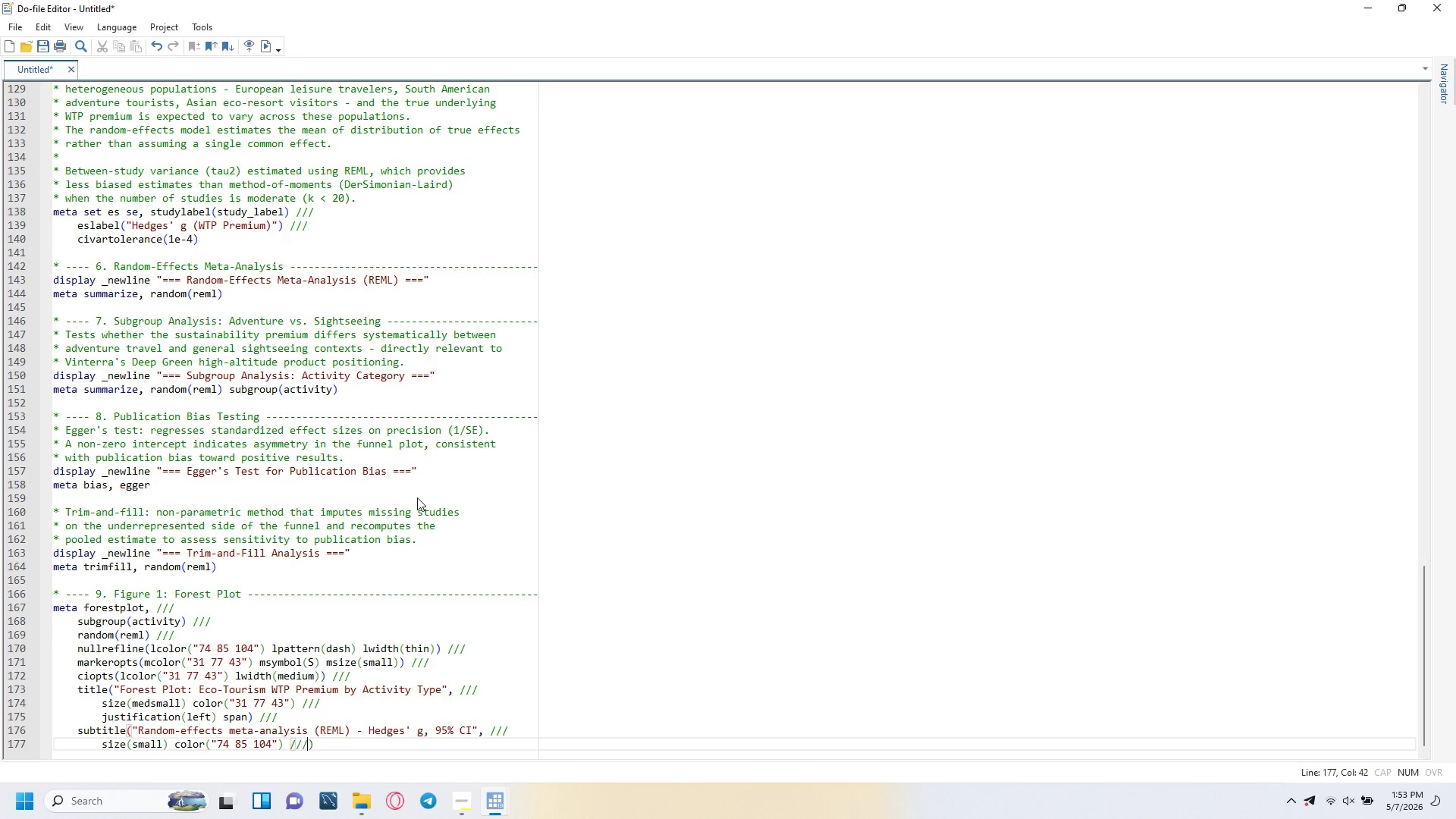 
key(Slash)
 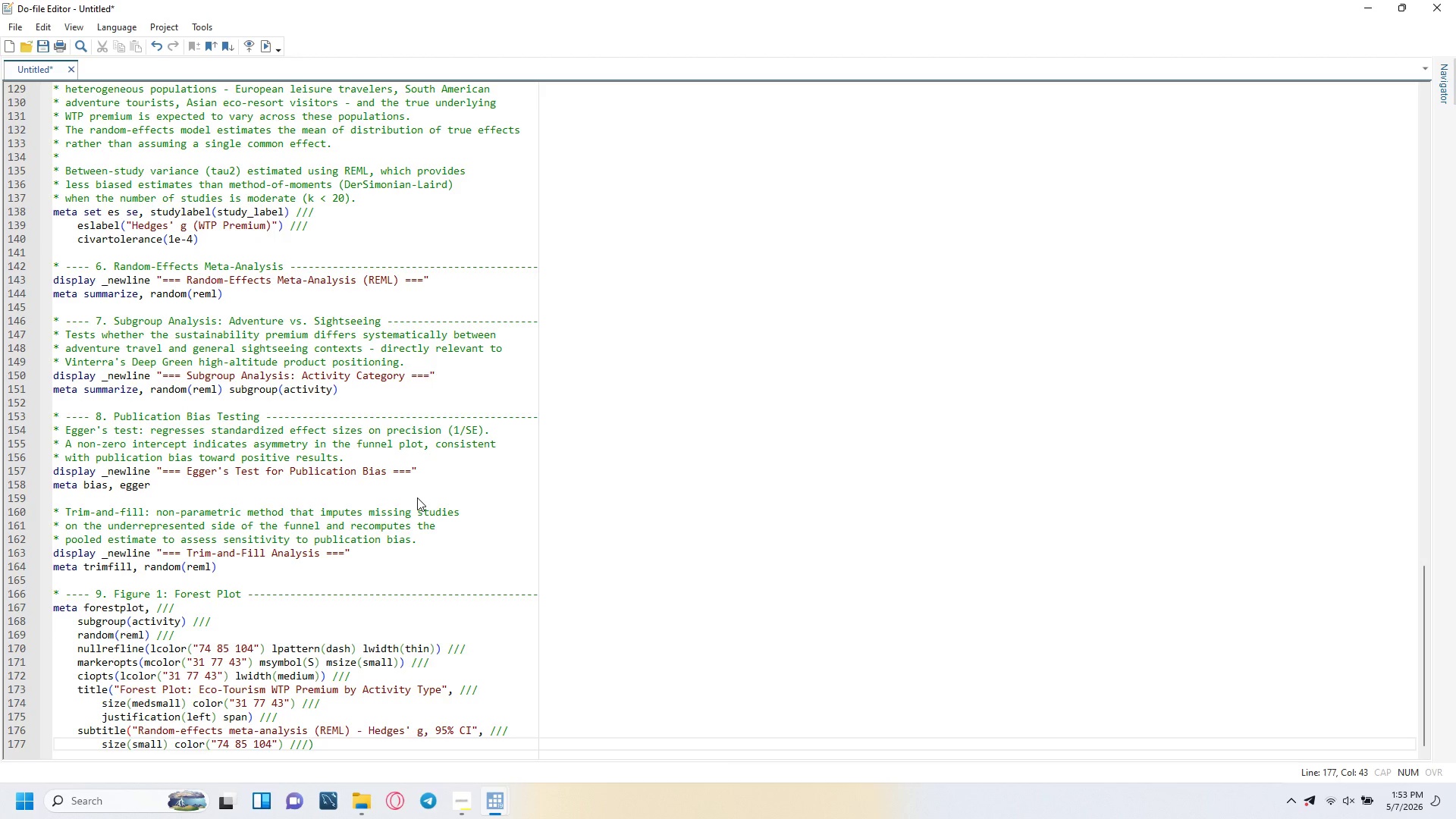 
key(Enter)
 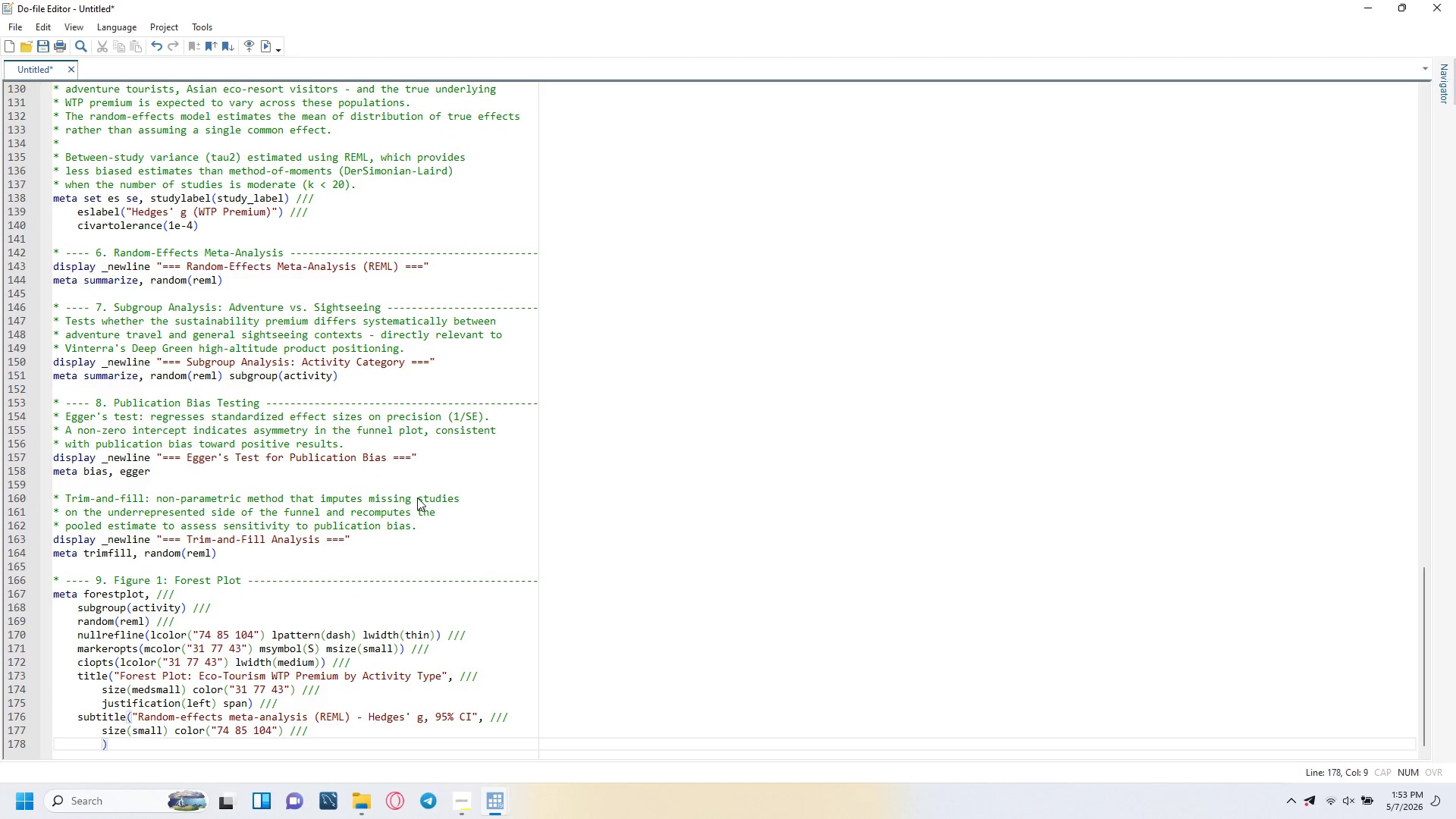 
type(justification(left)
 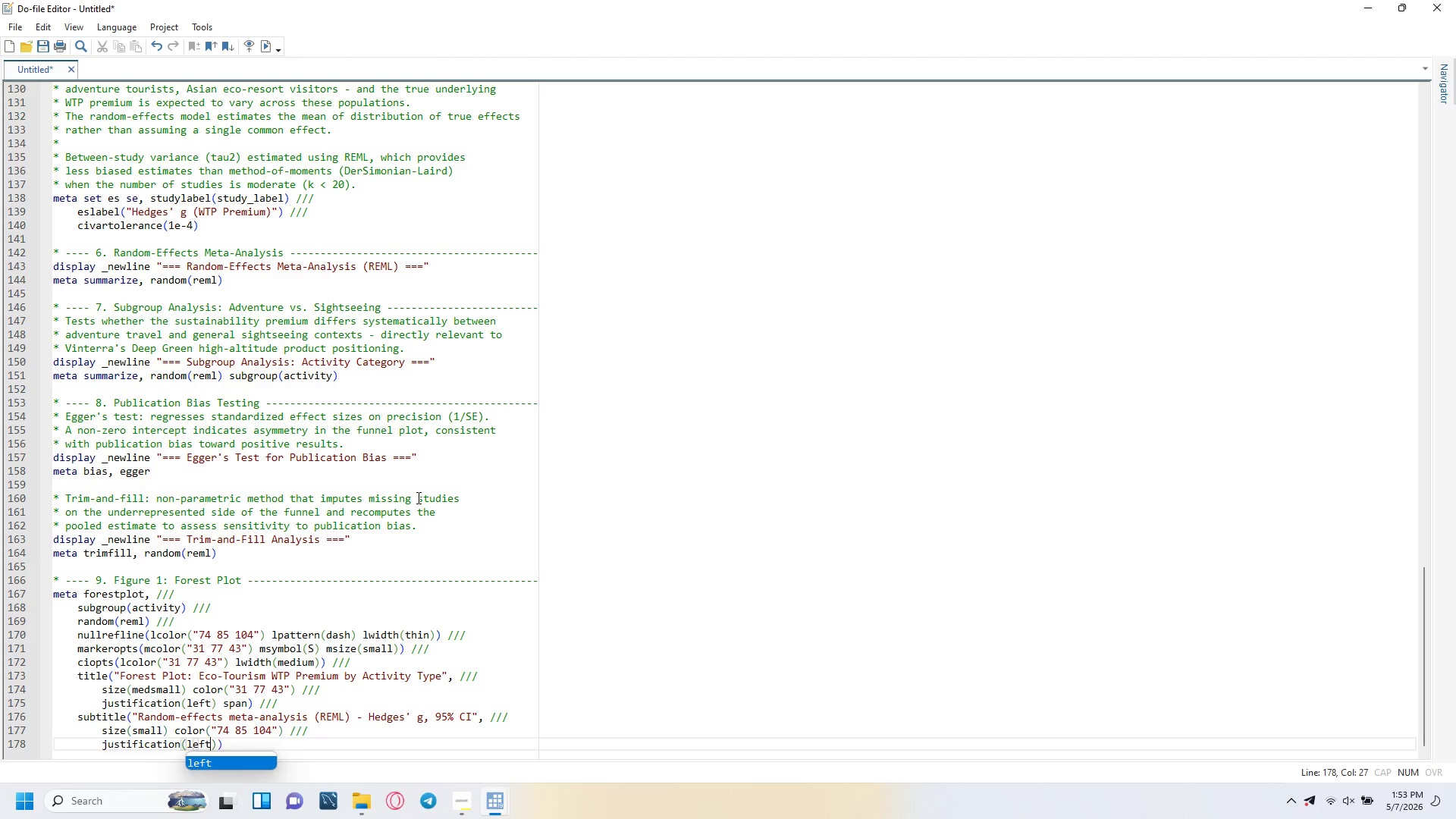 
key(ArrowRight)
 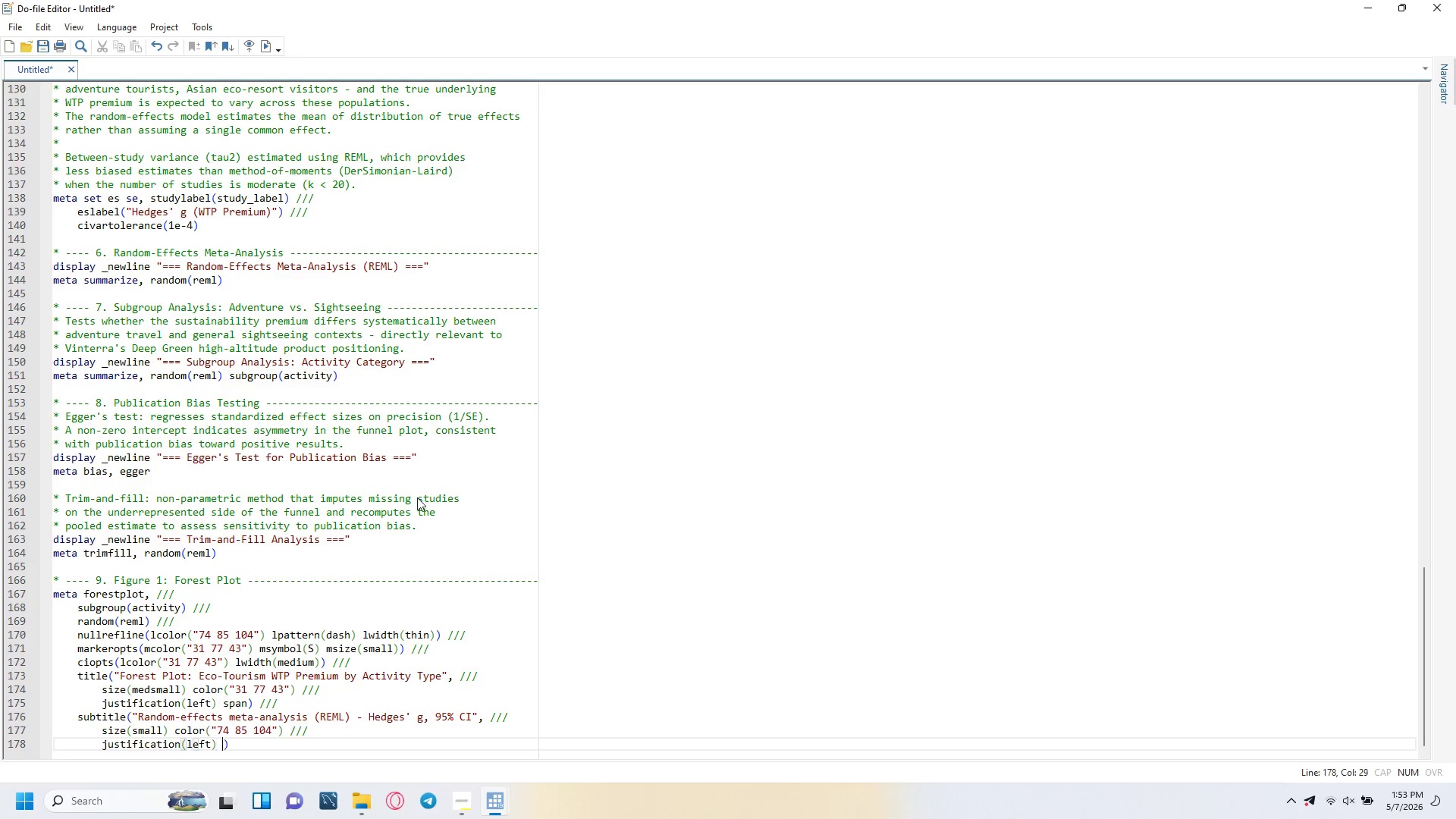 
type( span)
 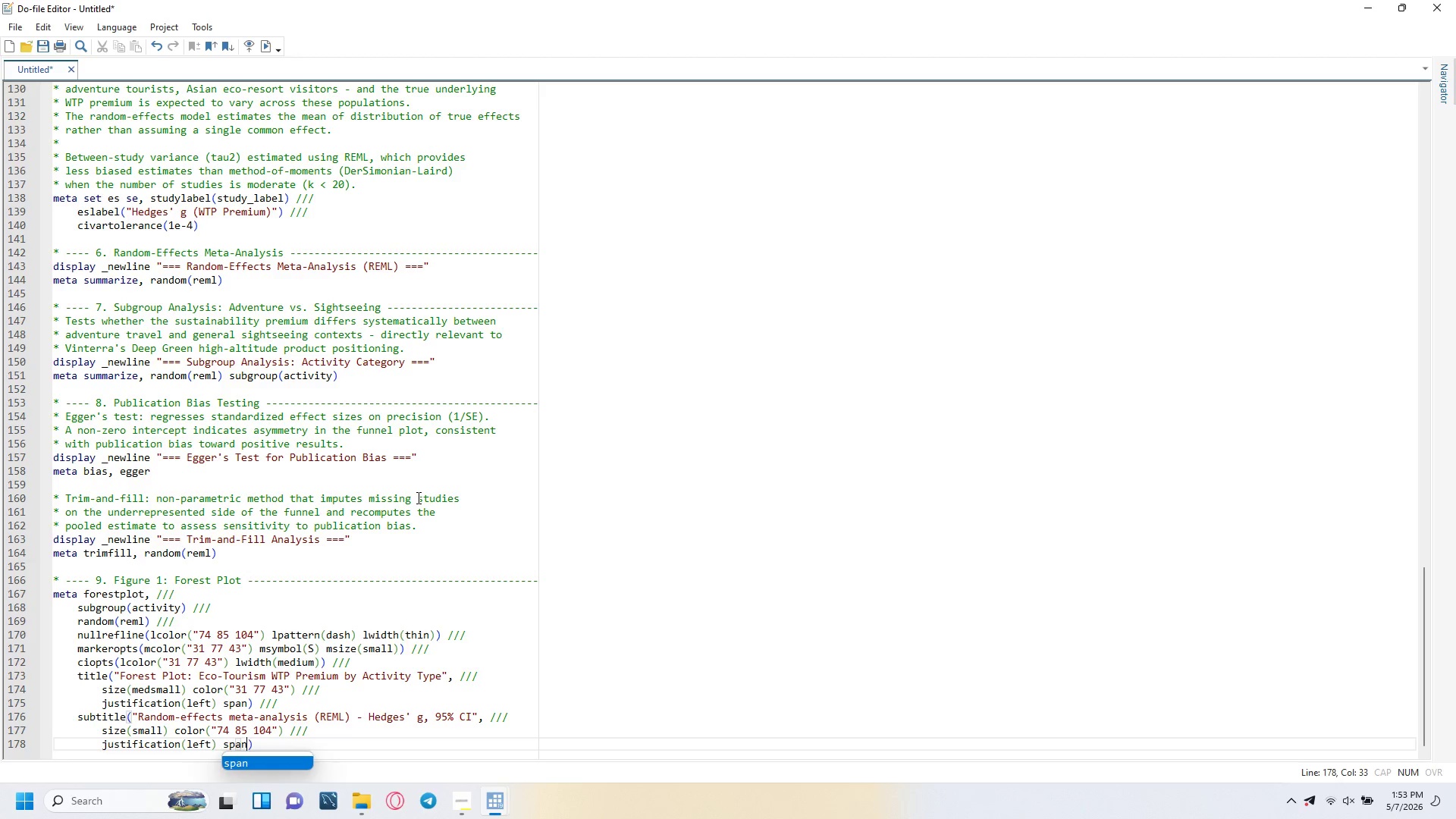 
key(ArrowRight)
 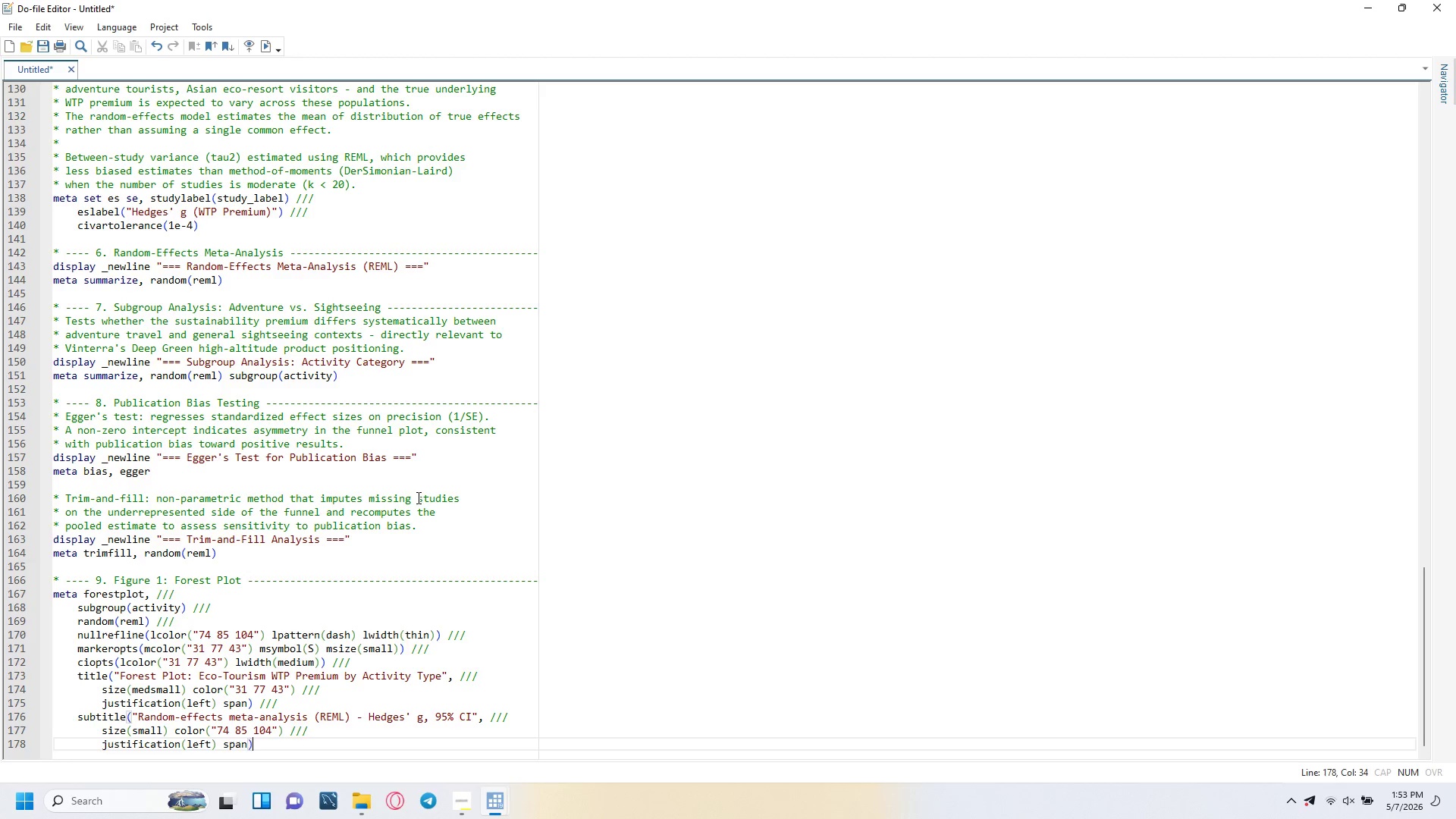 
key(Space)
 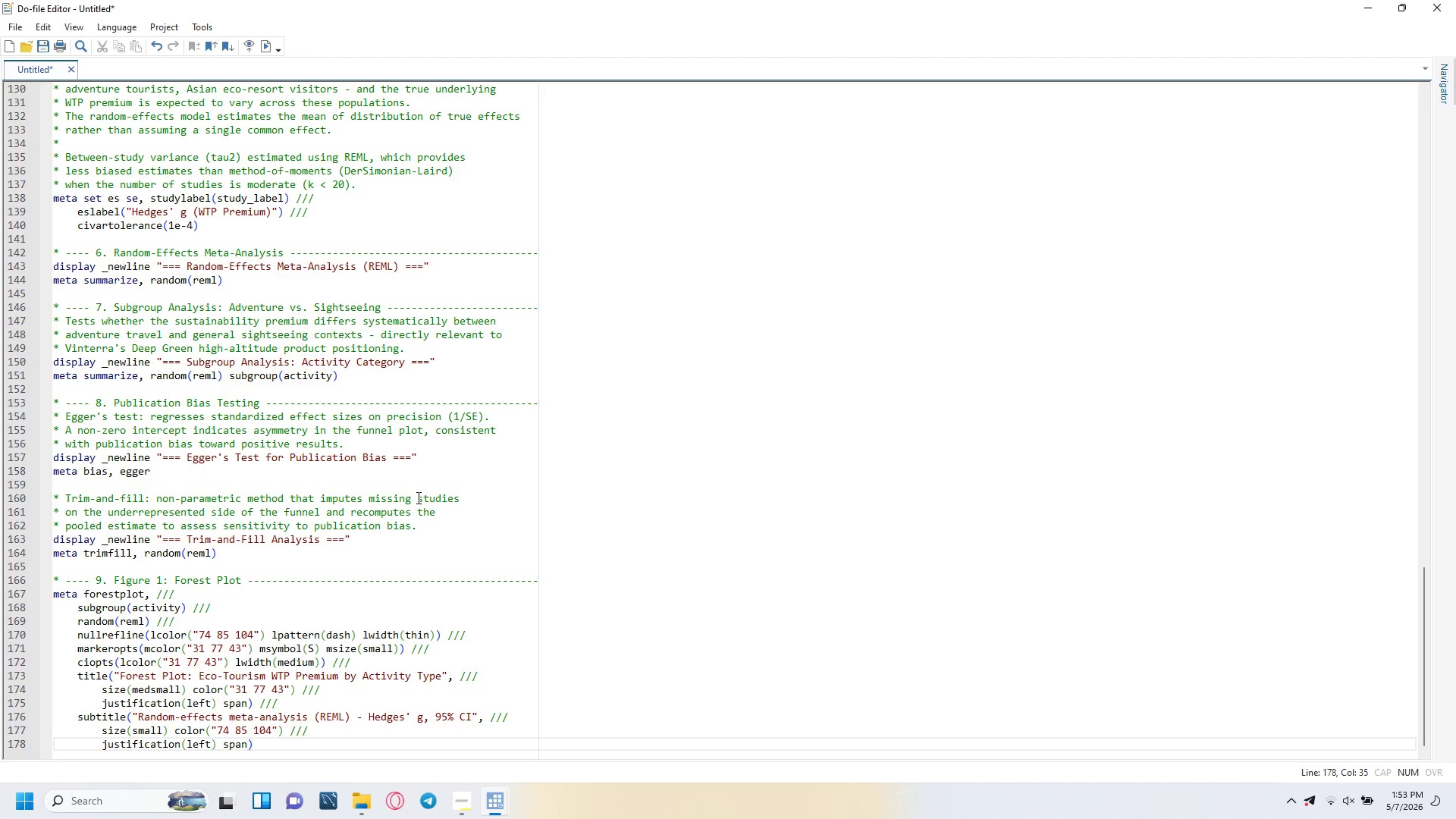 
key(Slash)
 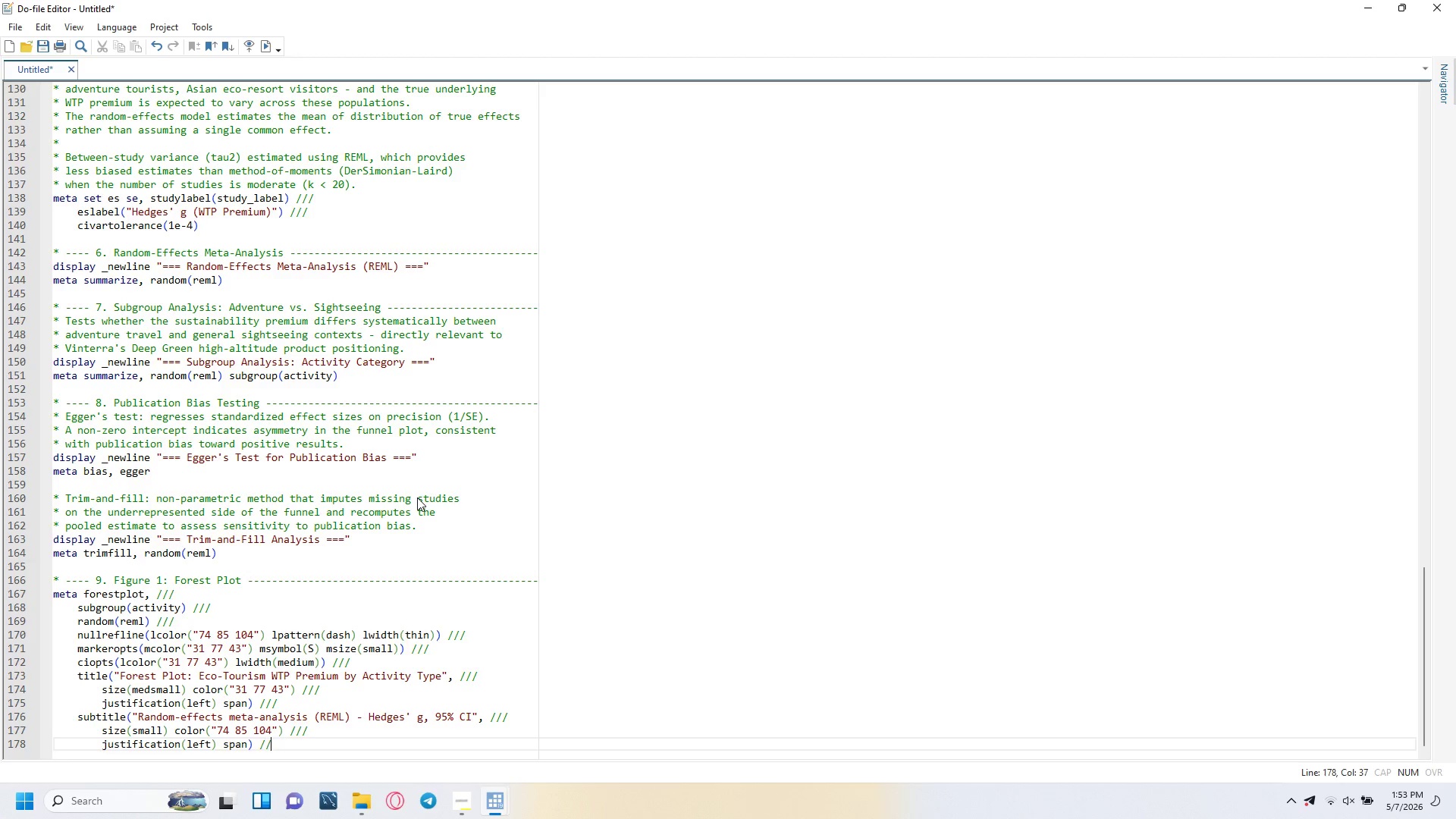 
key(Slash)
 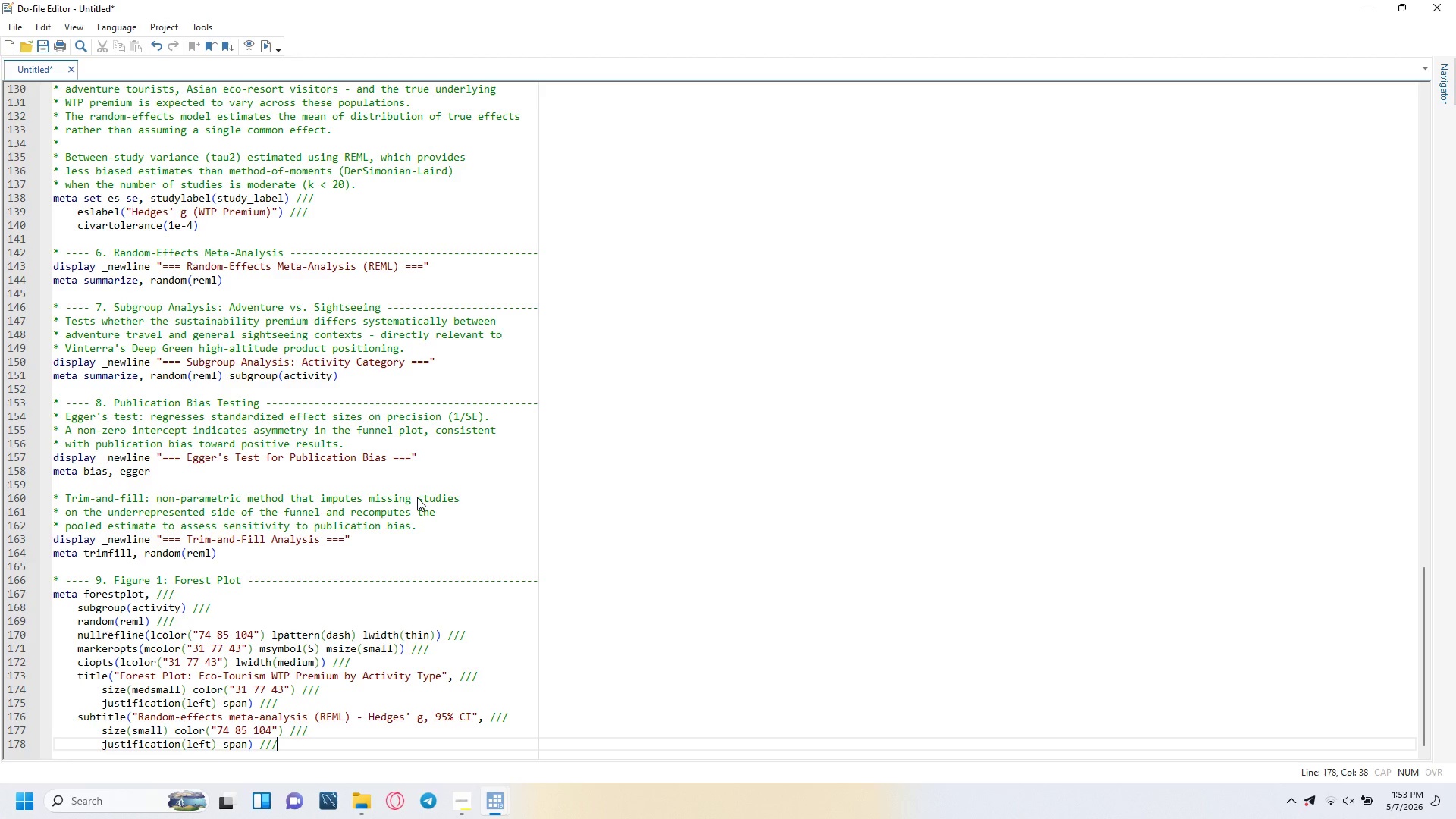 
key(Slash)
 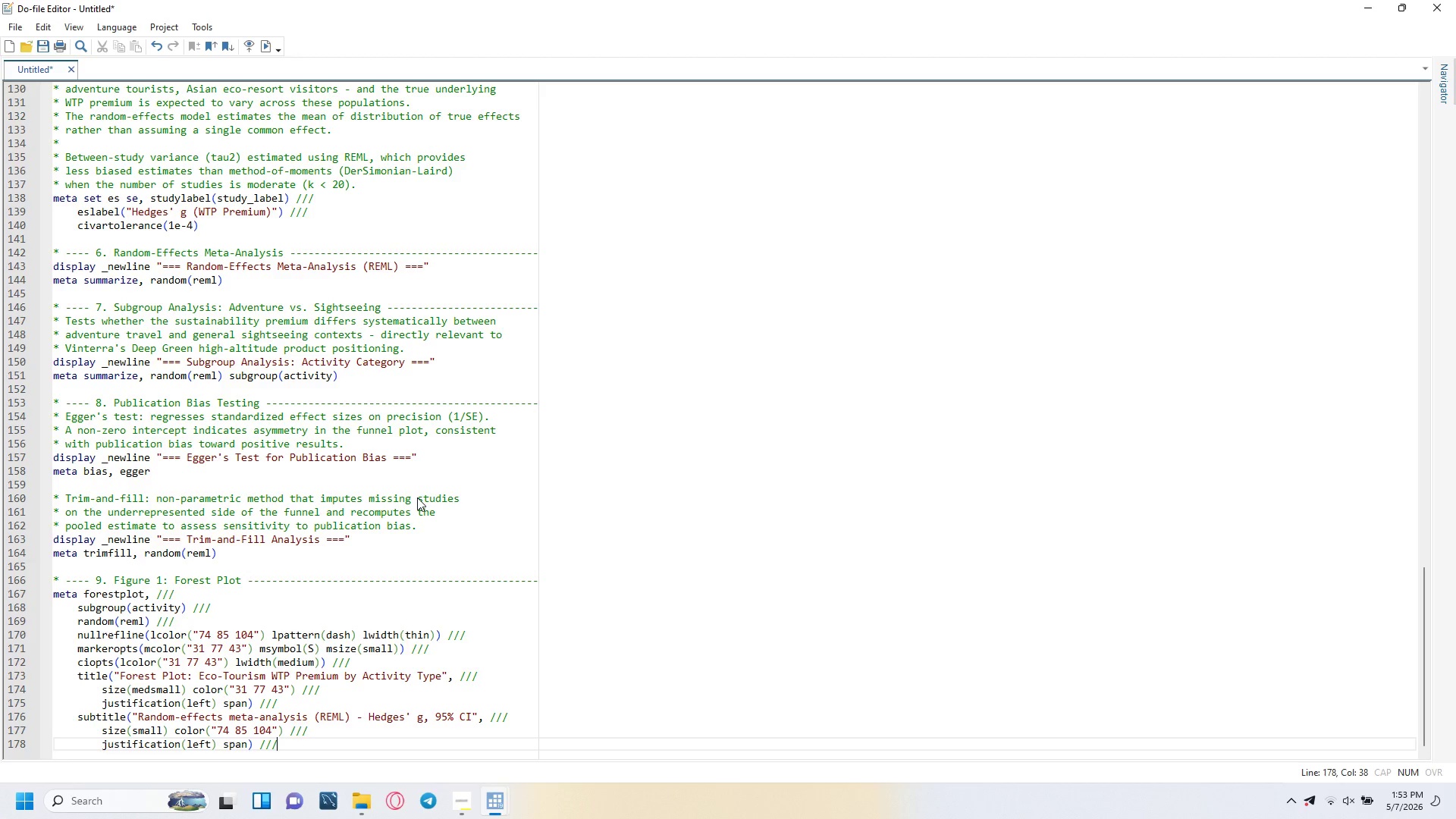 
key(Enter)
 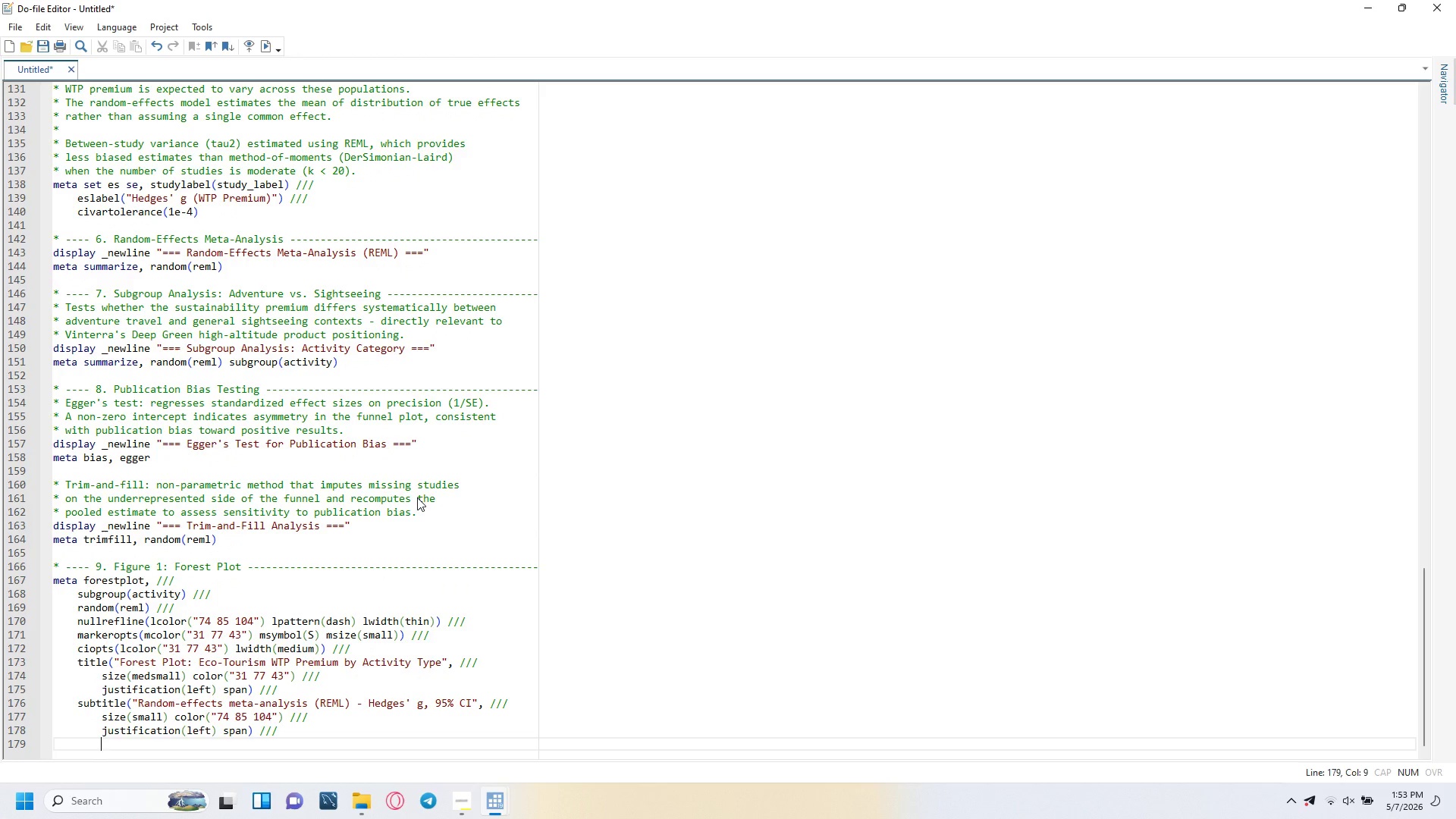 
key(Backspace)
type(note("diamond = pooled effect size. Square size proportional to study weight. ///)
 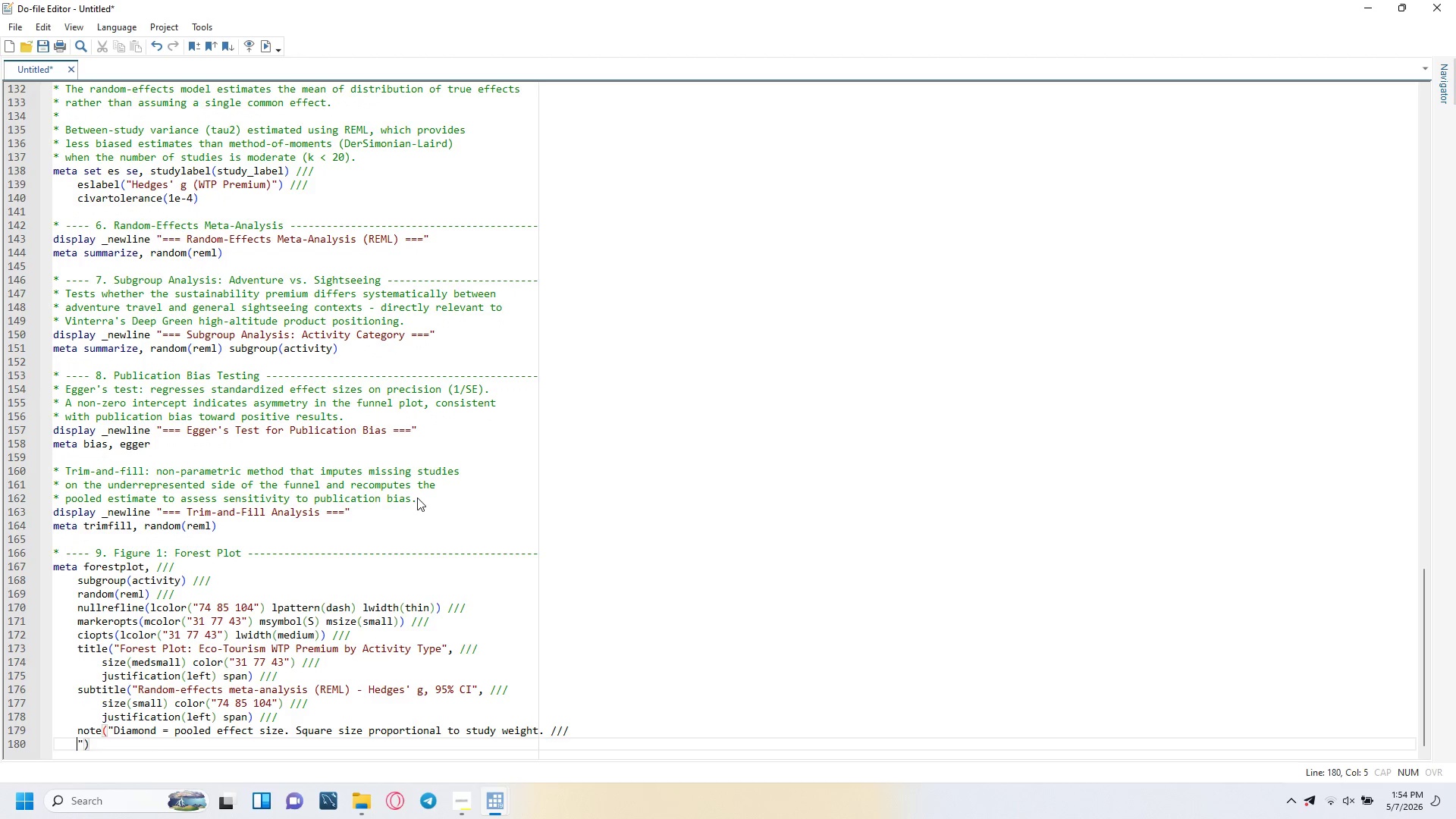 
 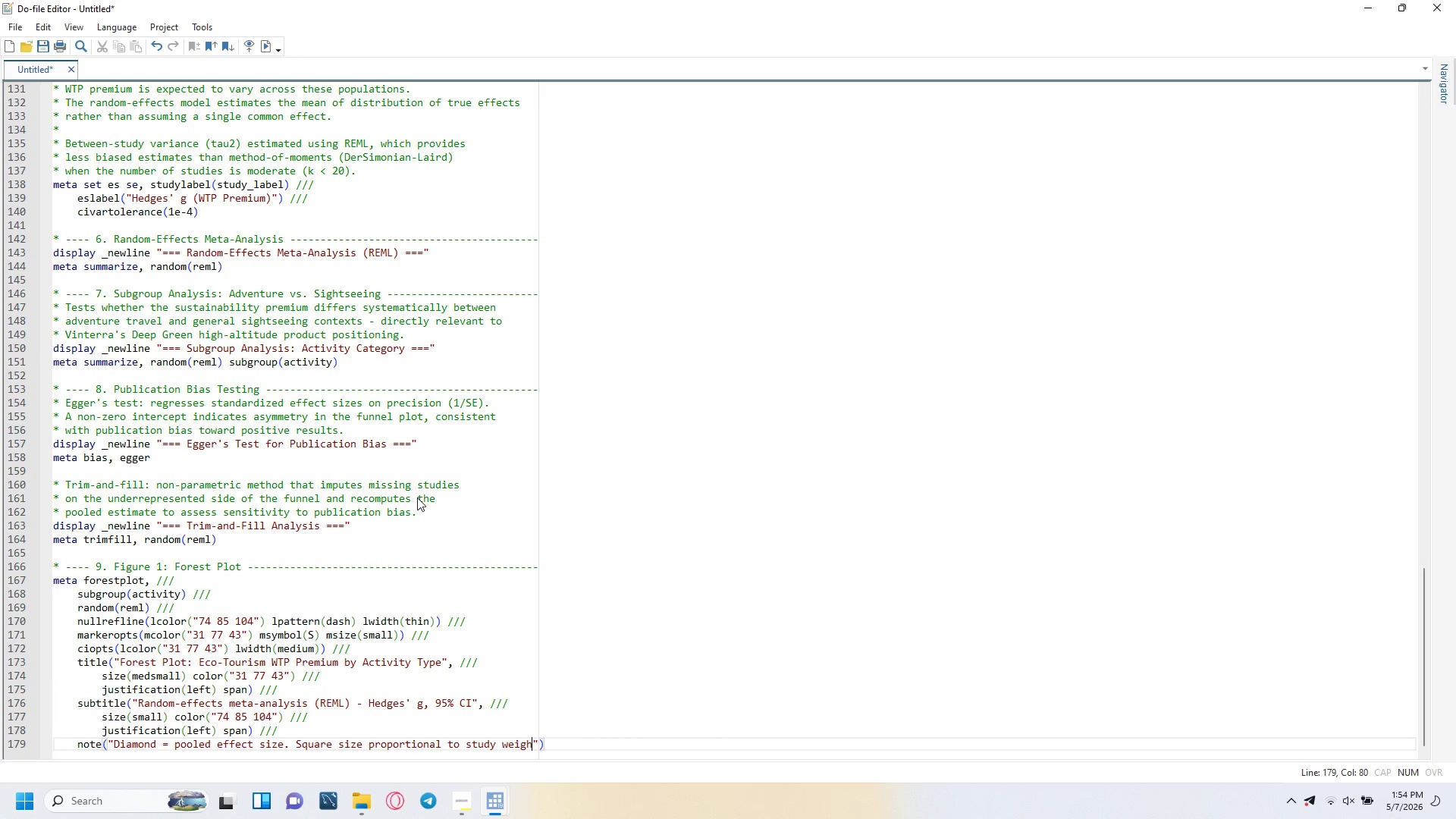 
key(Enter)
 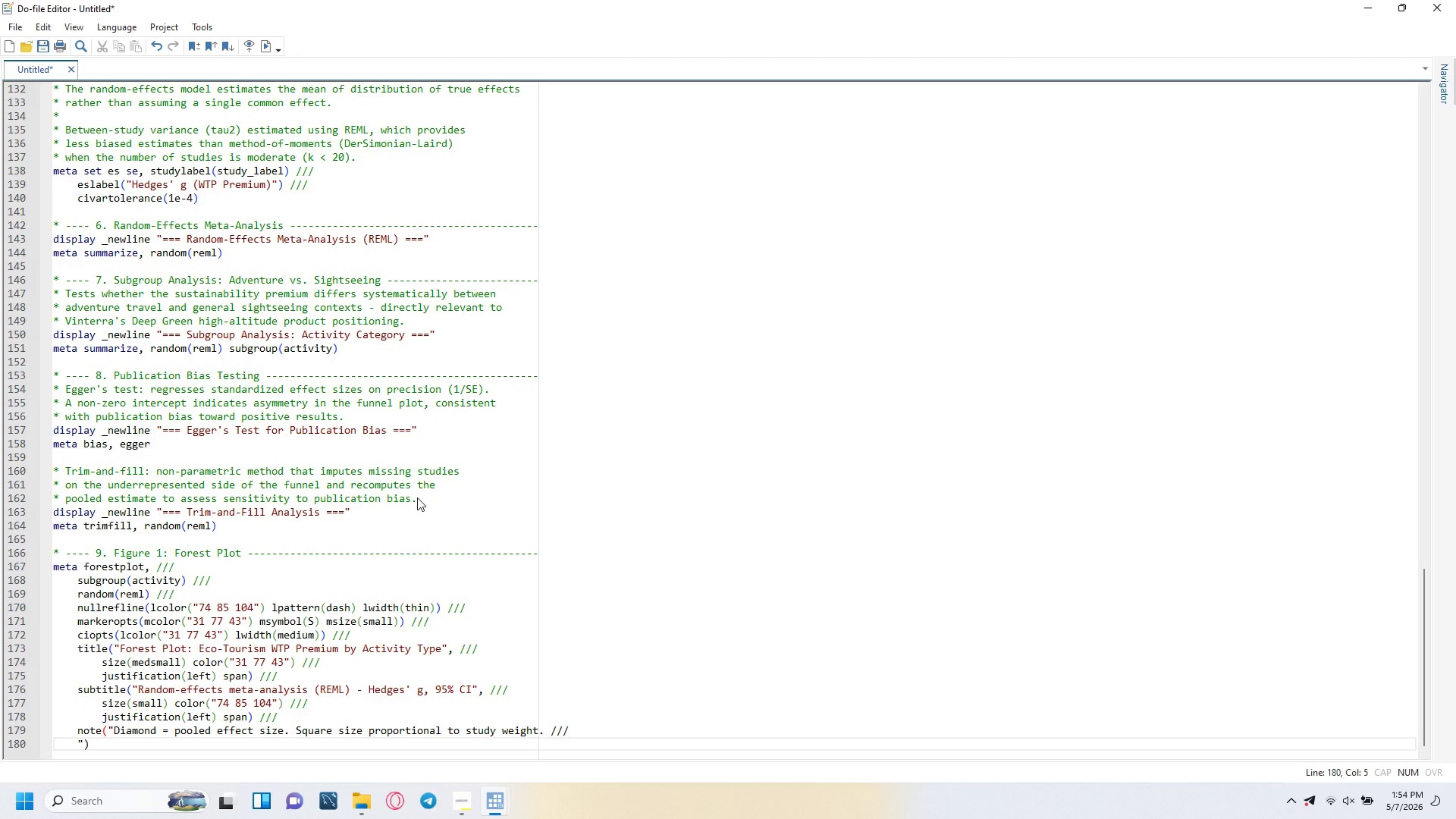 
key(Tab)
 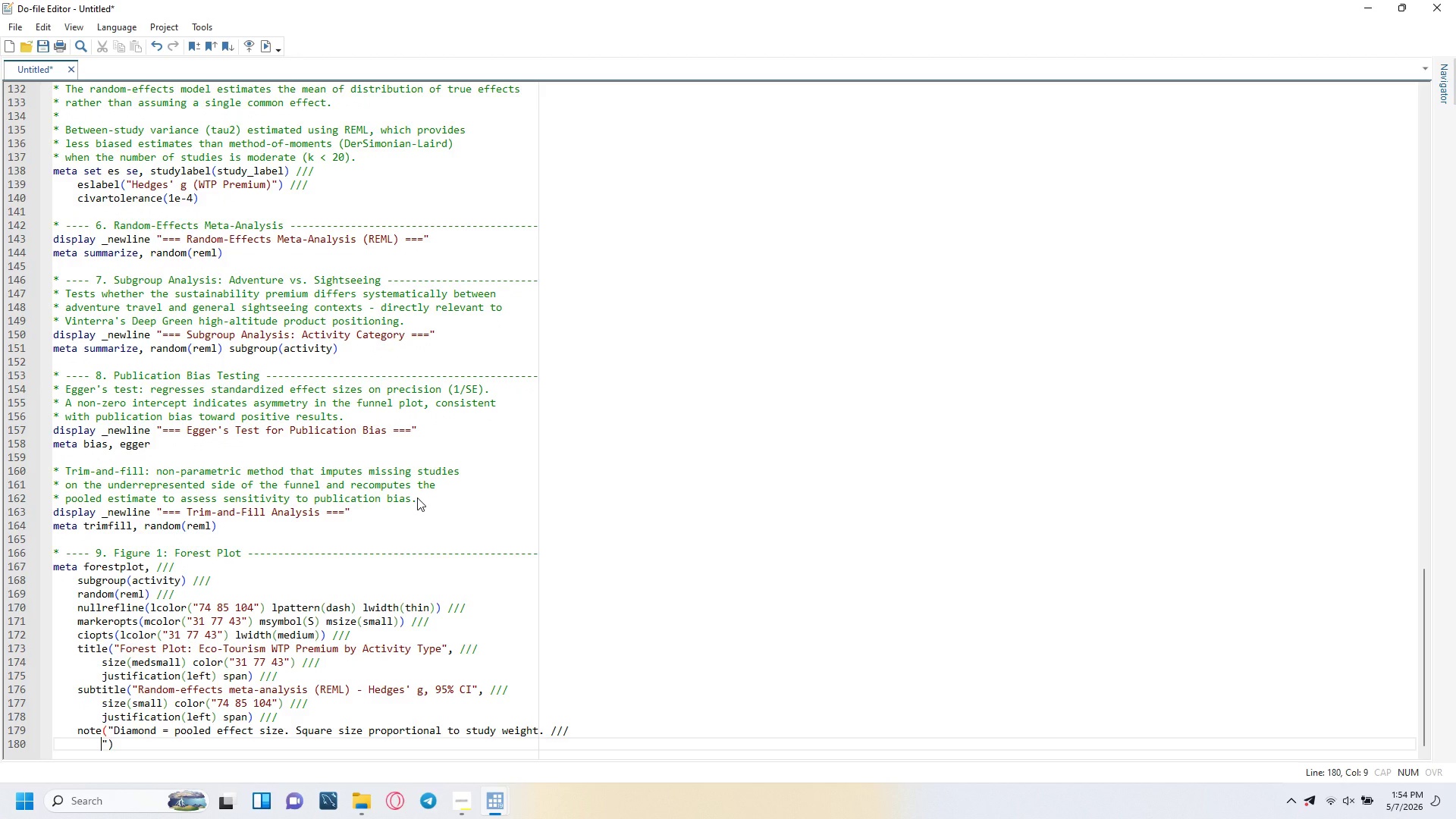 
key(Backspace)
 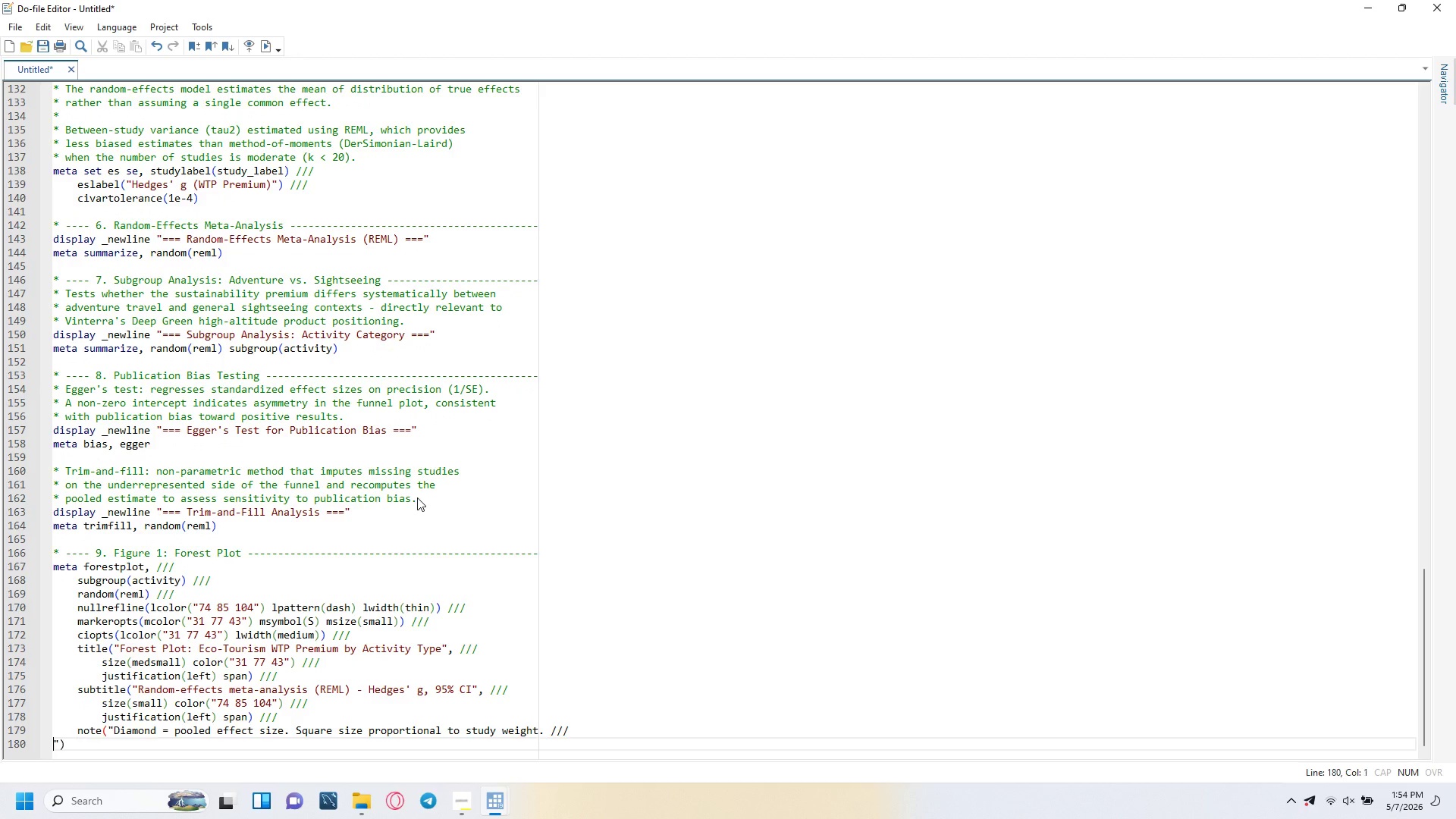 
key(Backspace)
 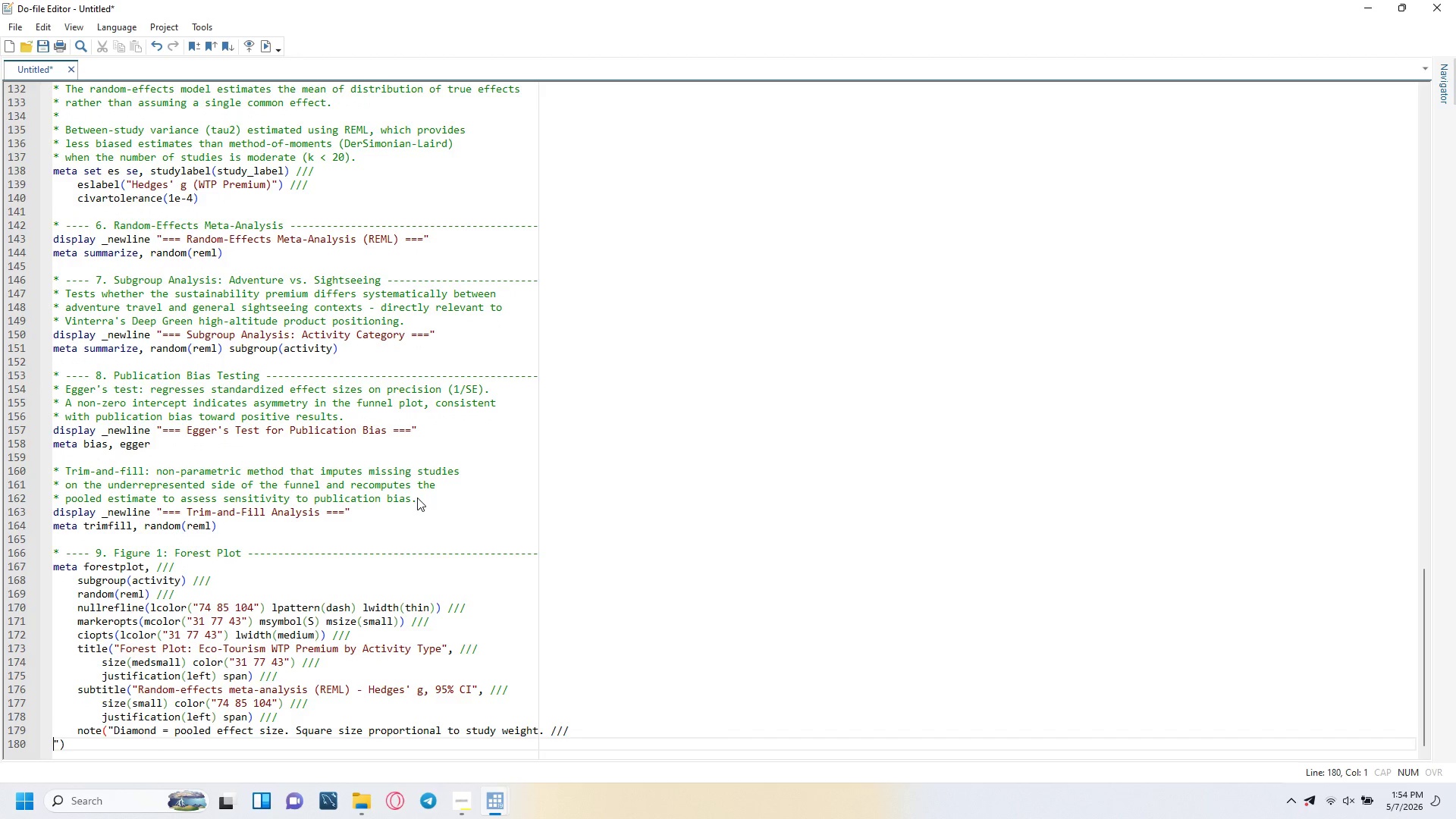 
key(Backspace)
 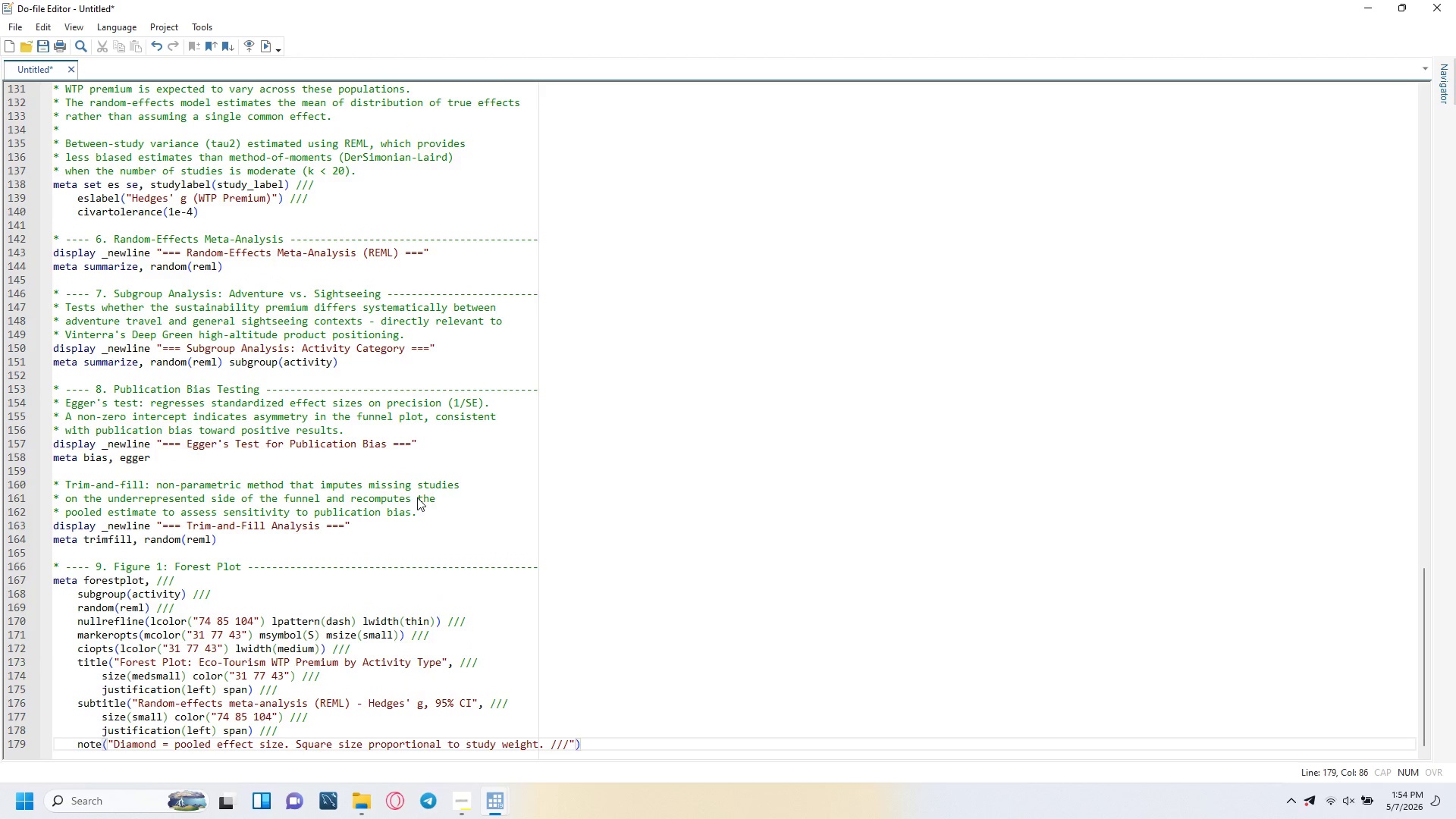 
key(Backspace)
 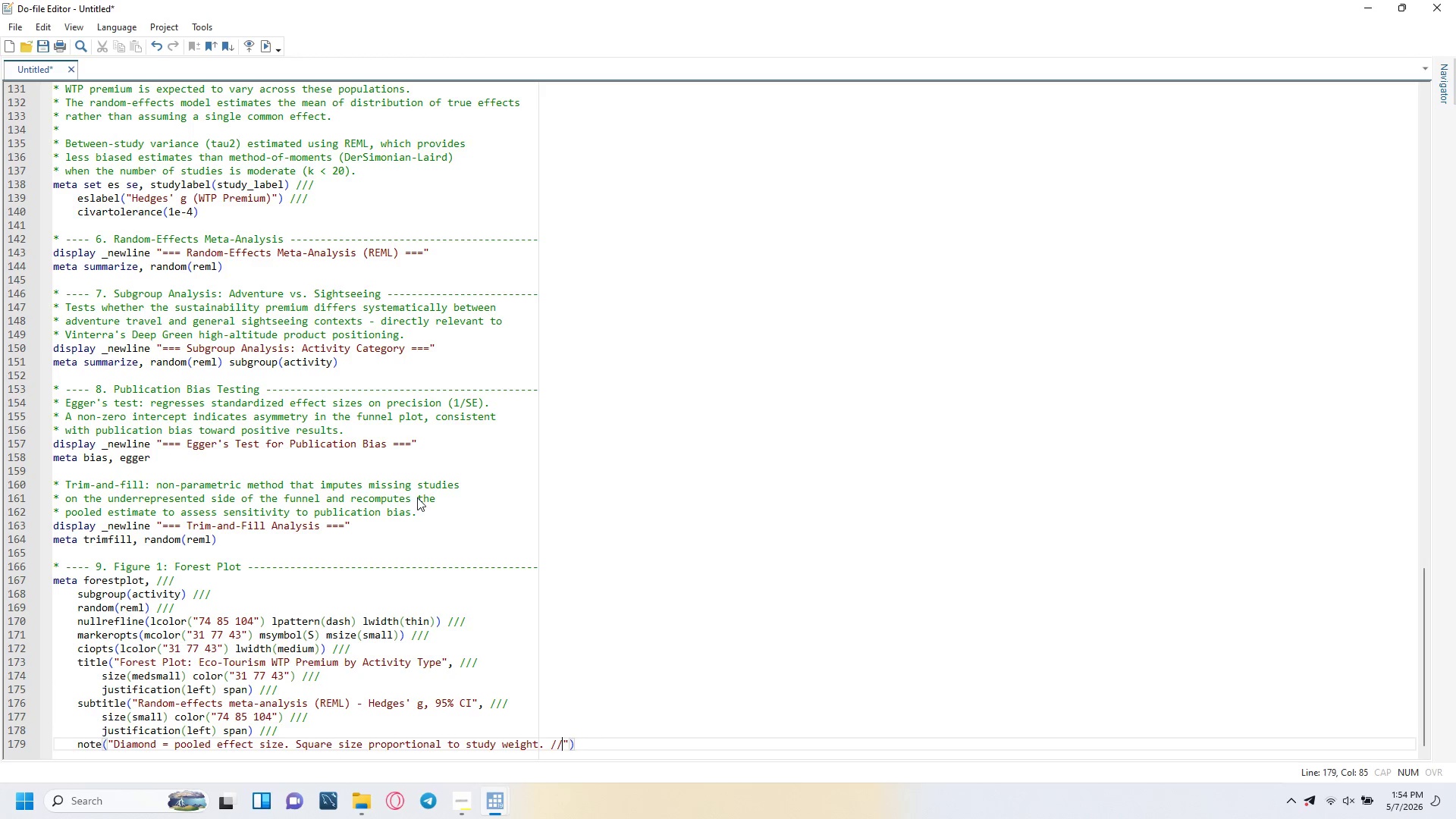 
key(Backspace)
 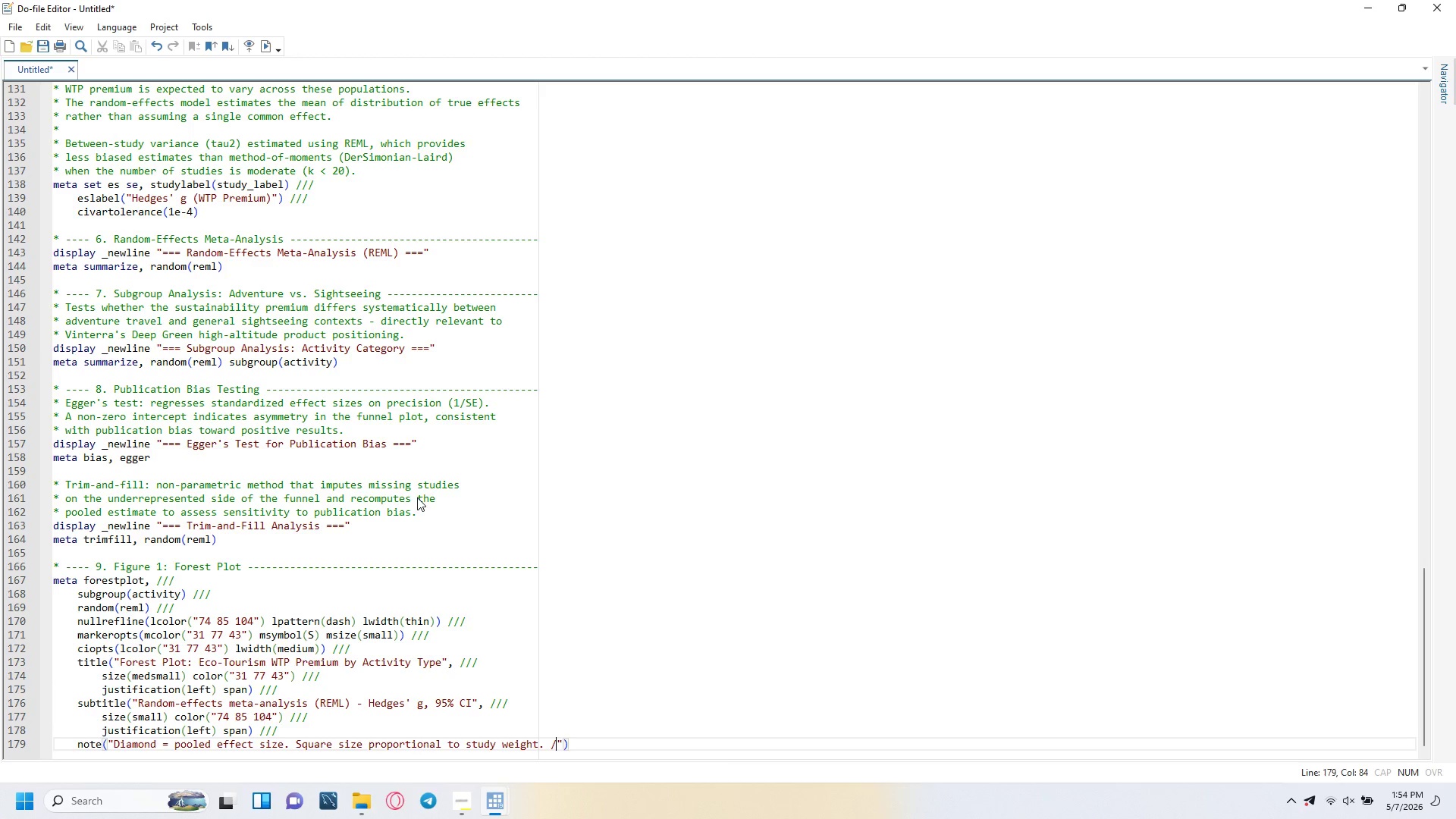 
key(Backspace)
 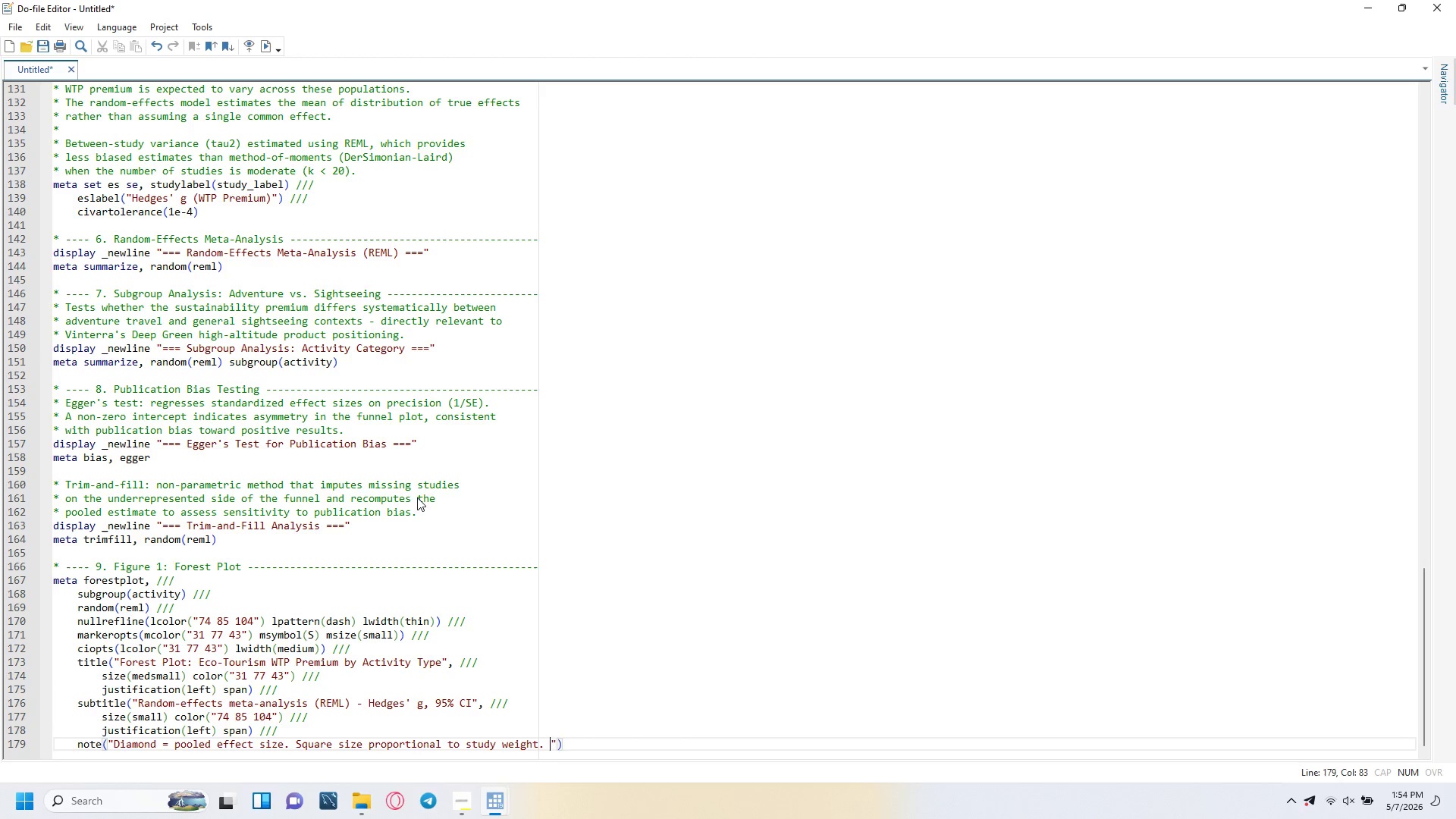 
key(Backspace)
 